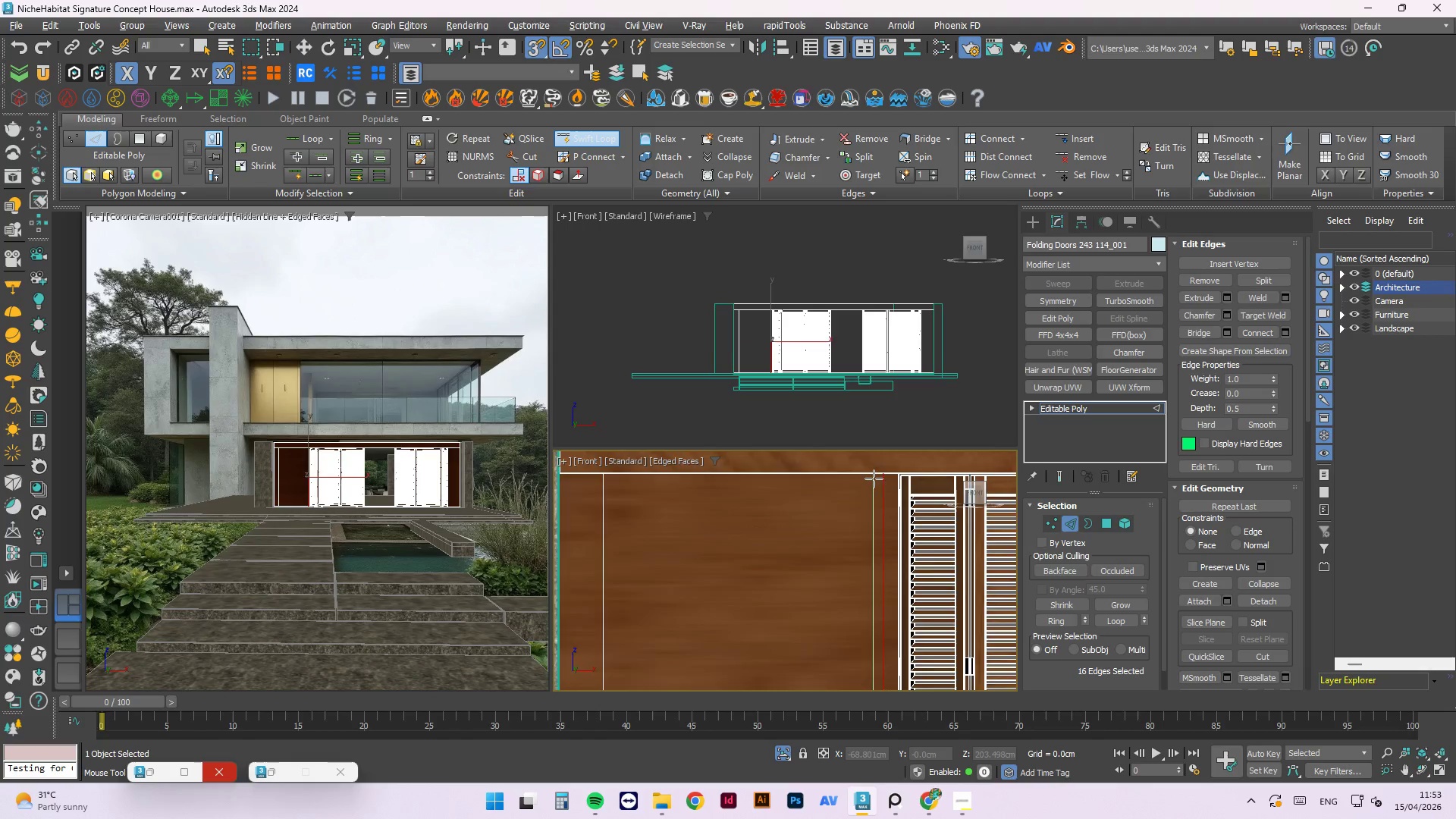 
scroll: coordinate [874, 479], scroll_direction: down, amount: 3.0
 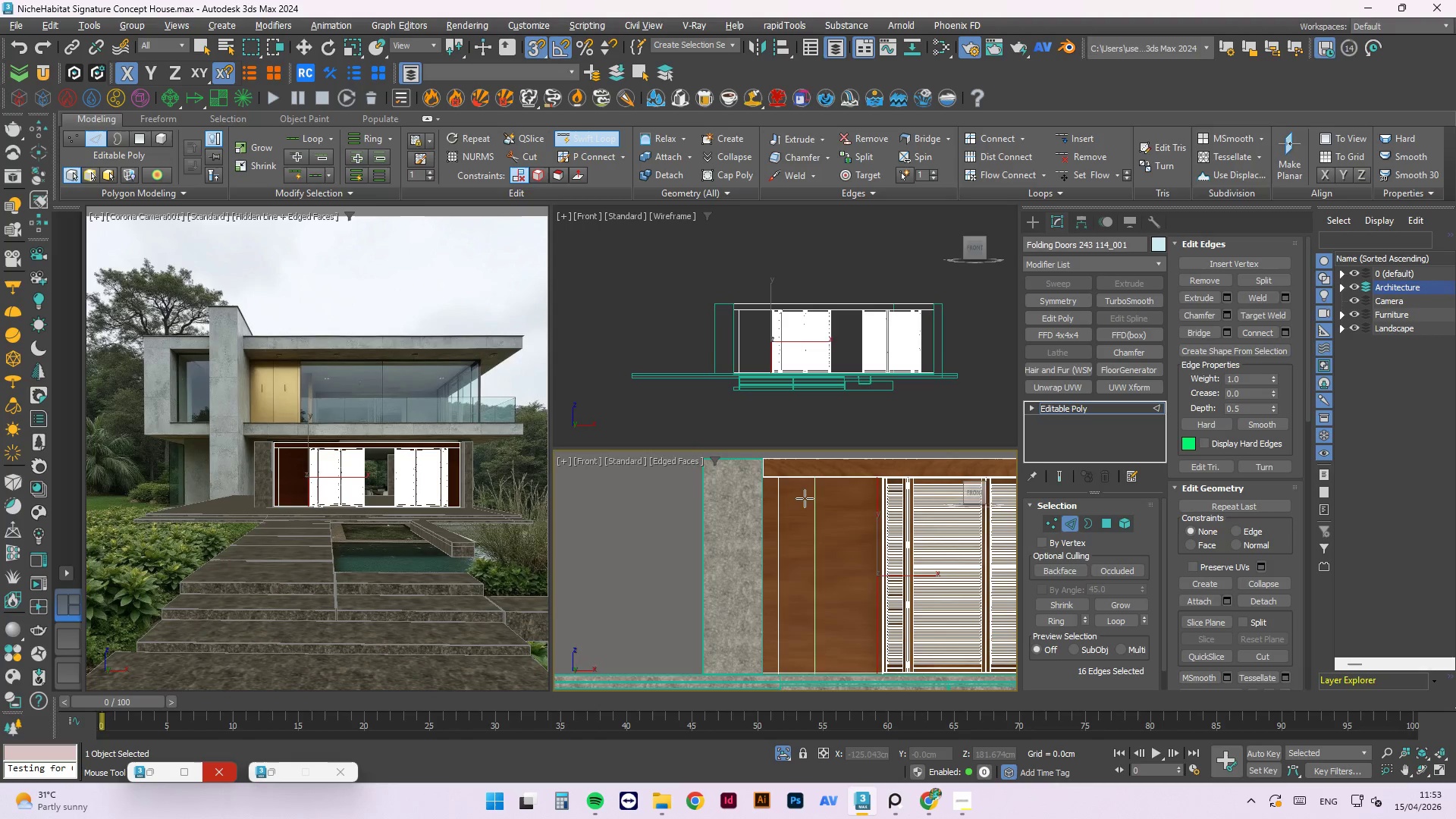 
scroll: coordinate [755, 468], scroll_direction: up, amount: 4.0
 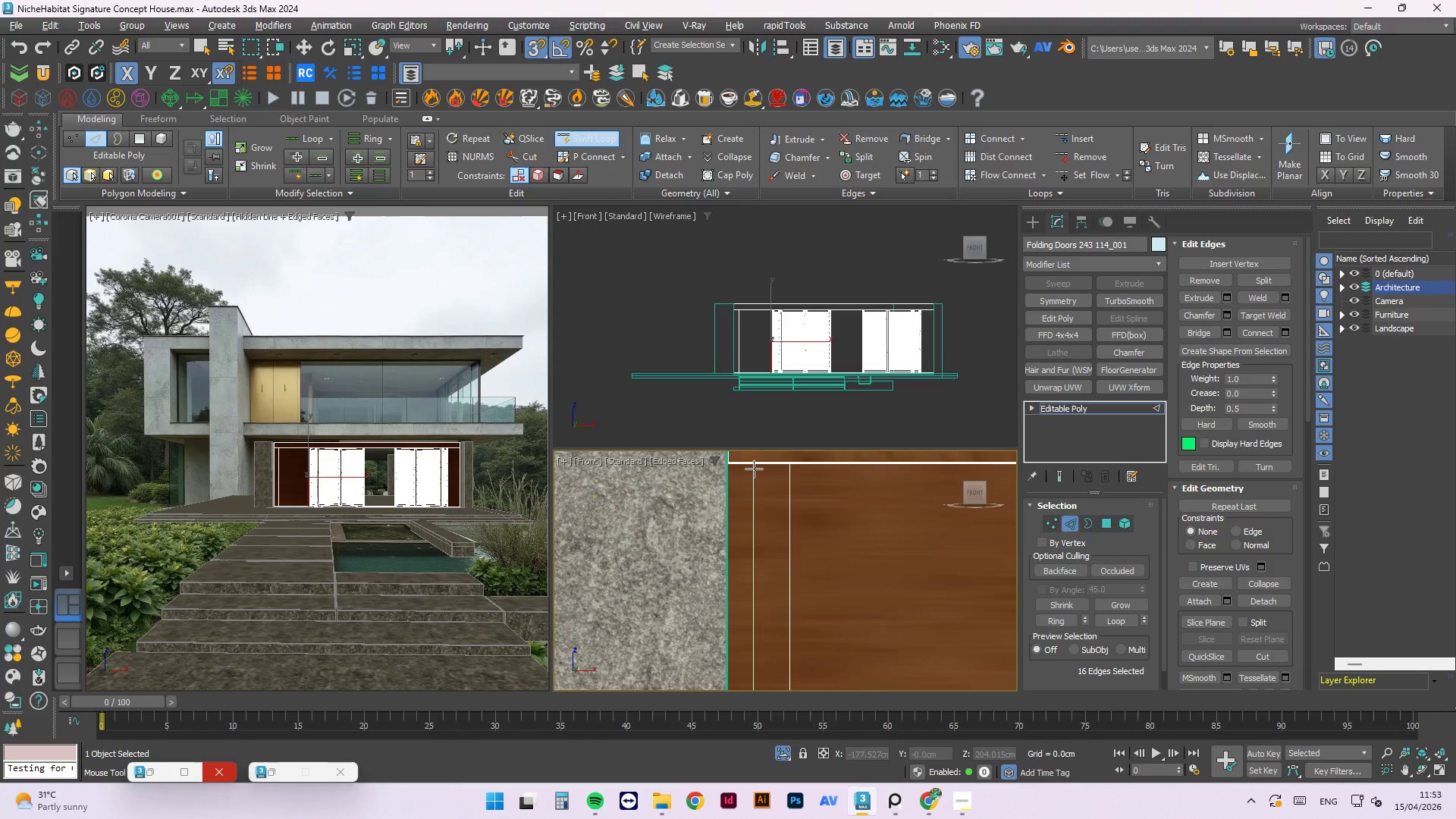 
left_click([754, 469])
 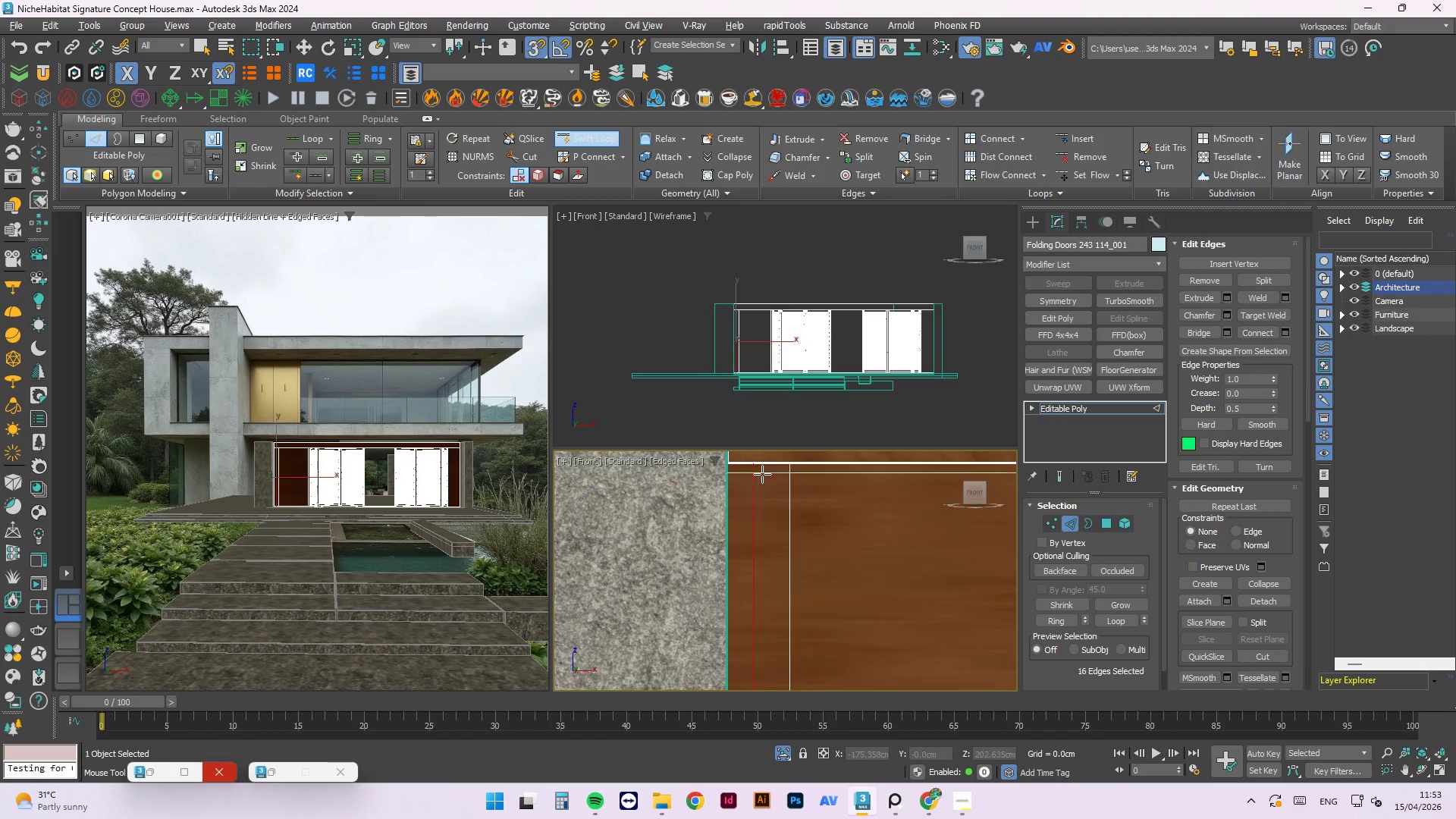 
scroll: coordinate [779, 533], scroll_direction: up, amount: 2.0
 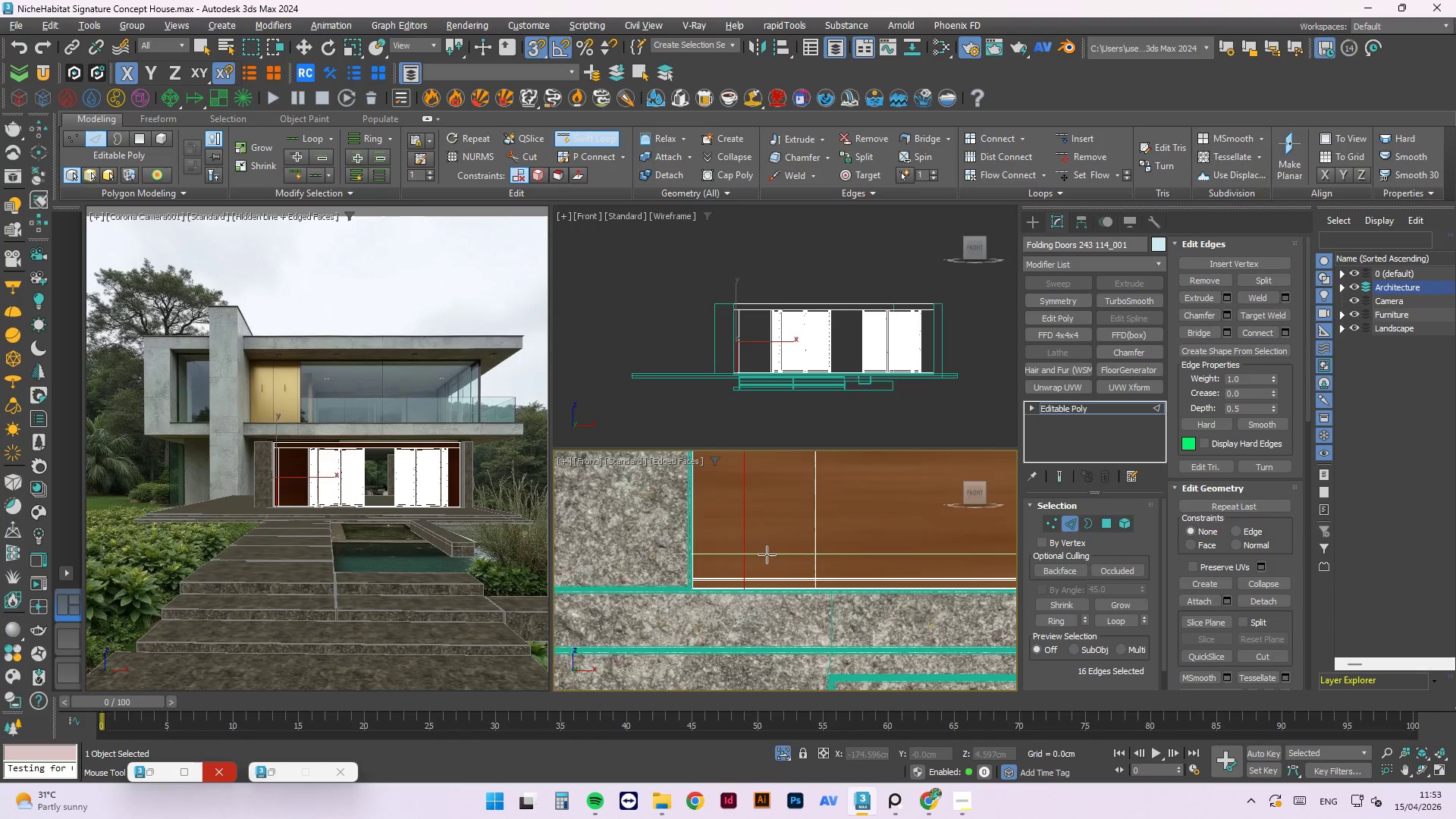 
left_click([767, 554])
 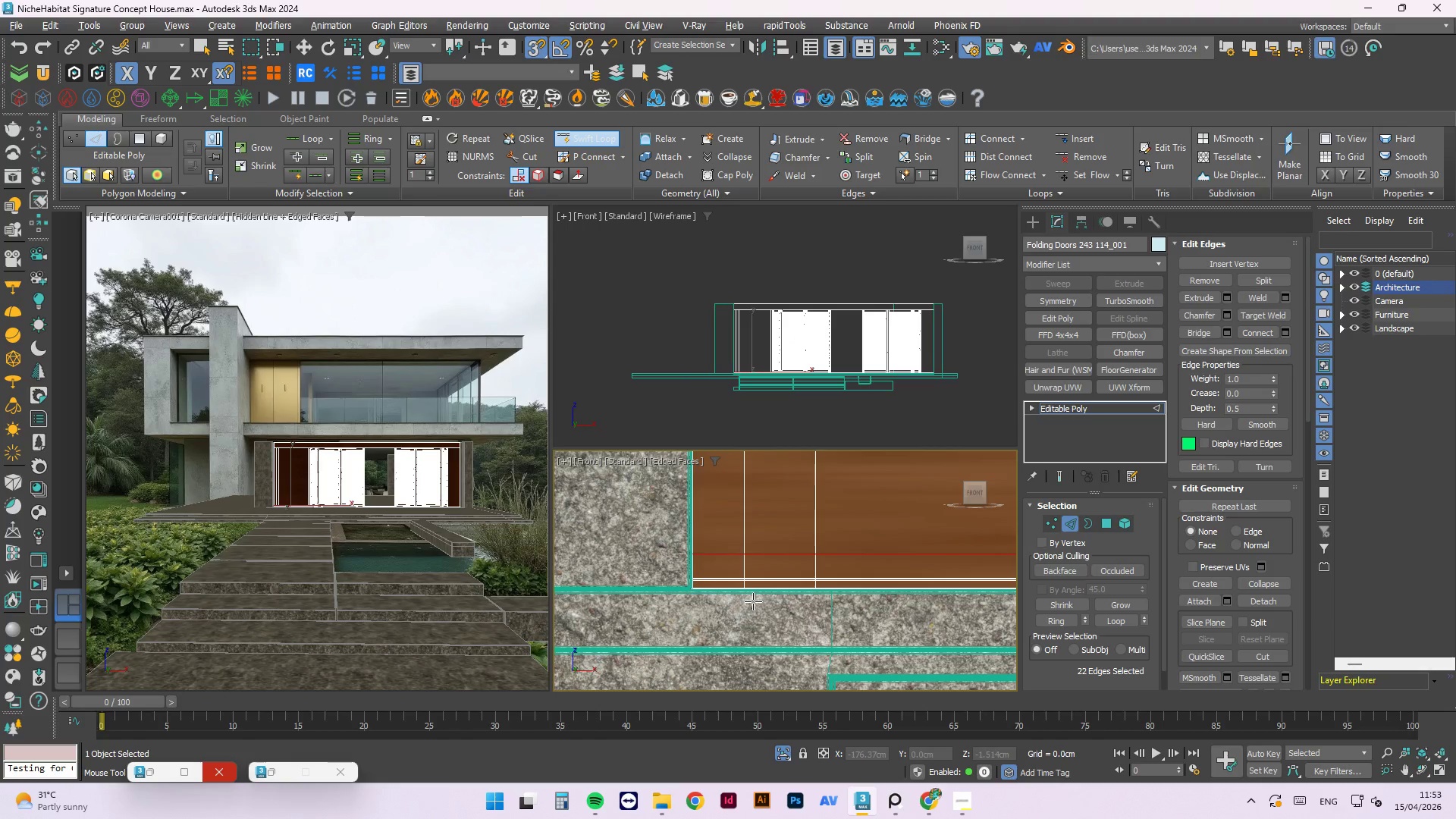 
key(Alt+AltLeft)
 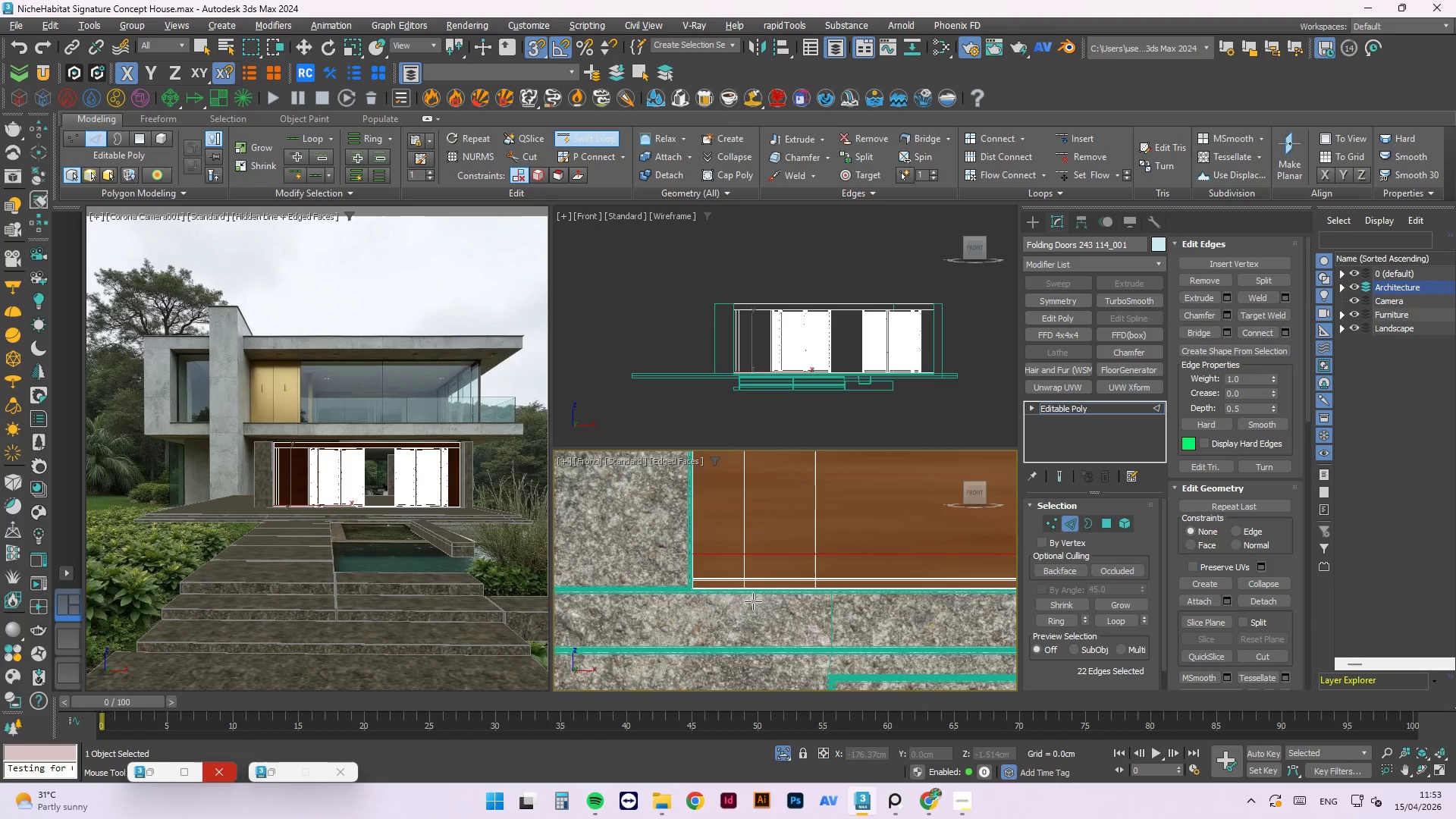 
key(Alt+1)
 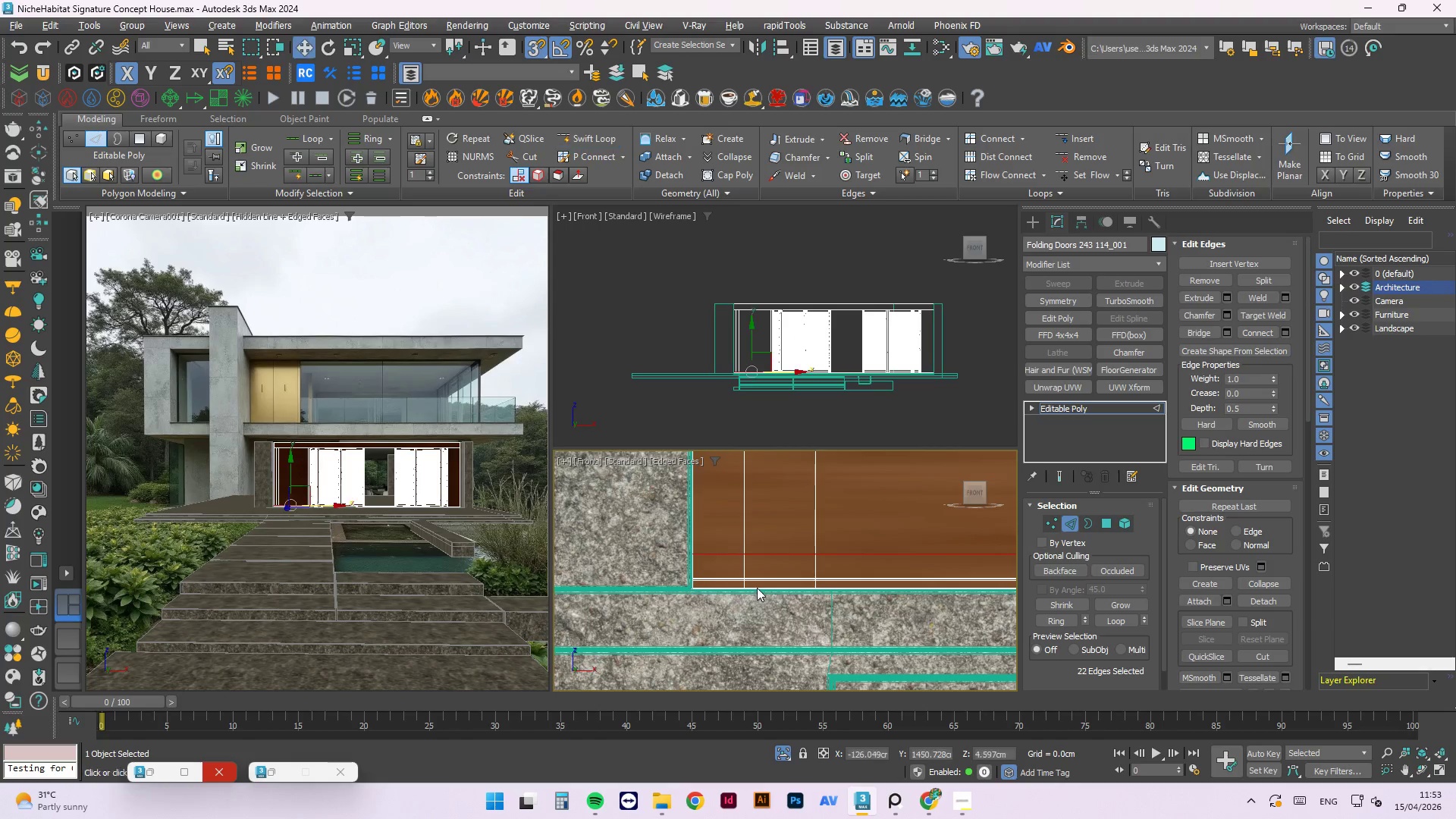 
key(Alt+AltLeft)
 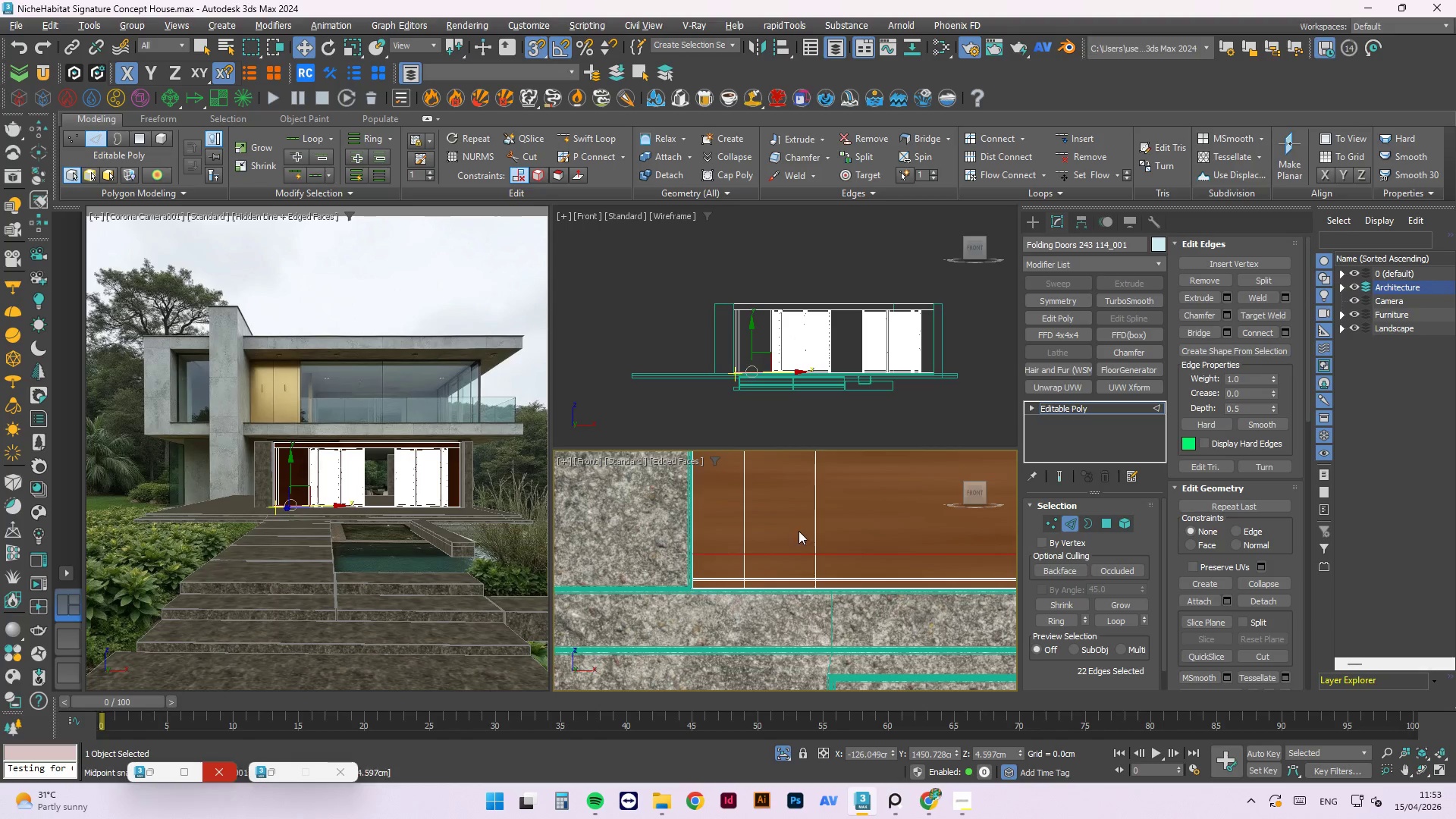 
scroll: coordinate [729, 535], scroll_direction: down, amount: 3.0
 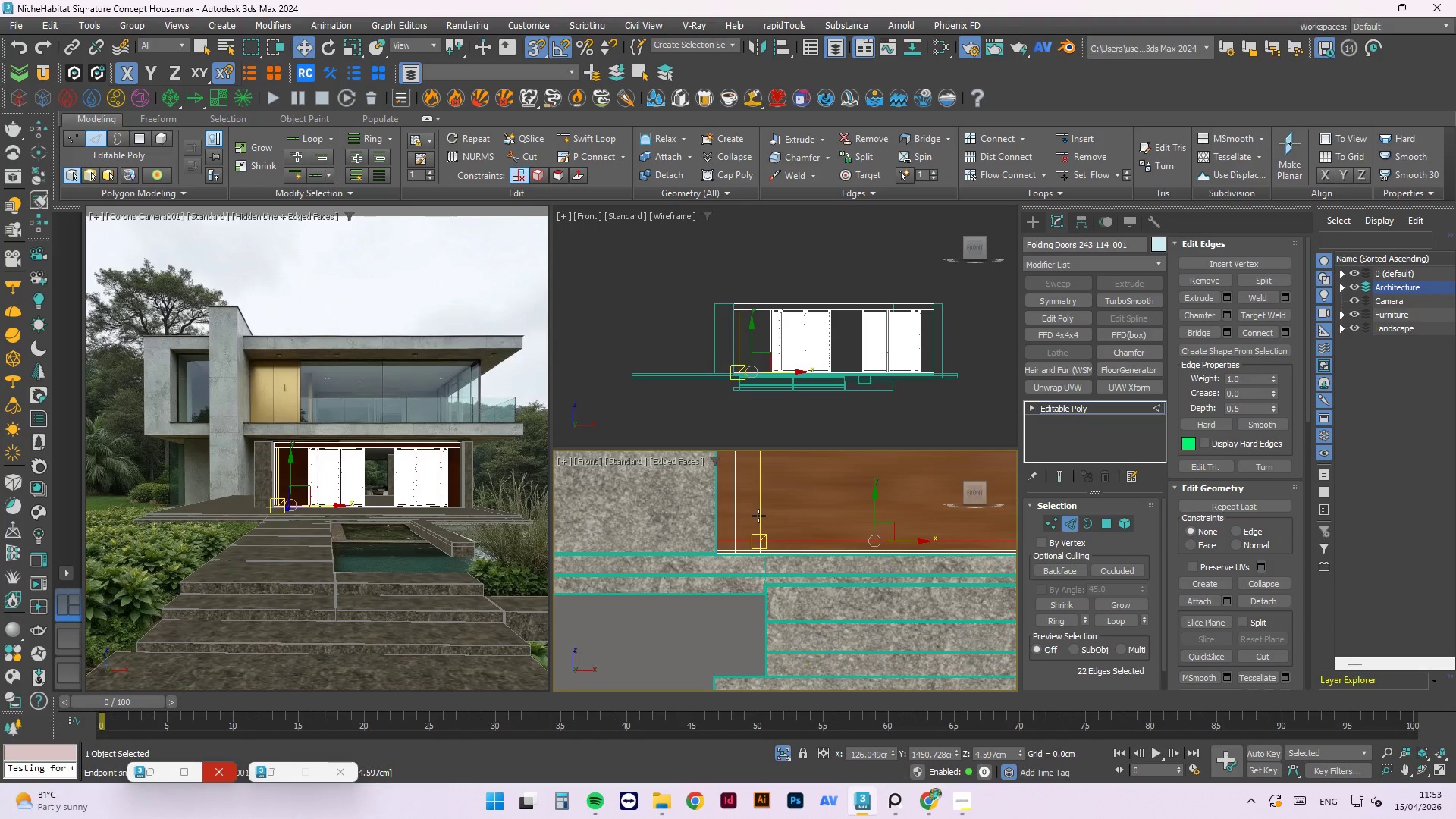 
double_click([758, 516])
 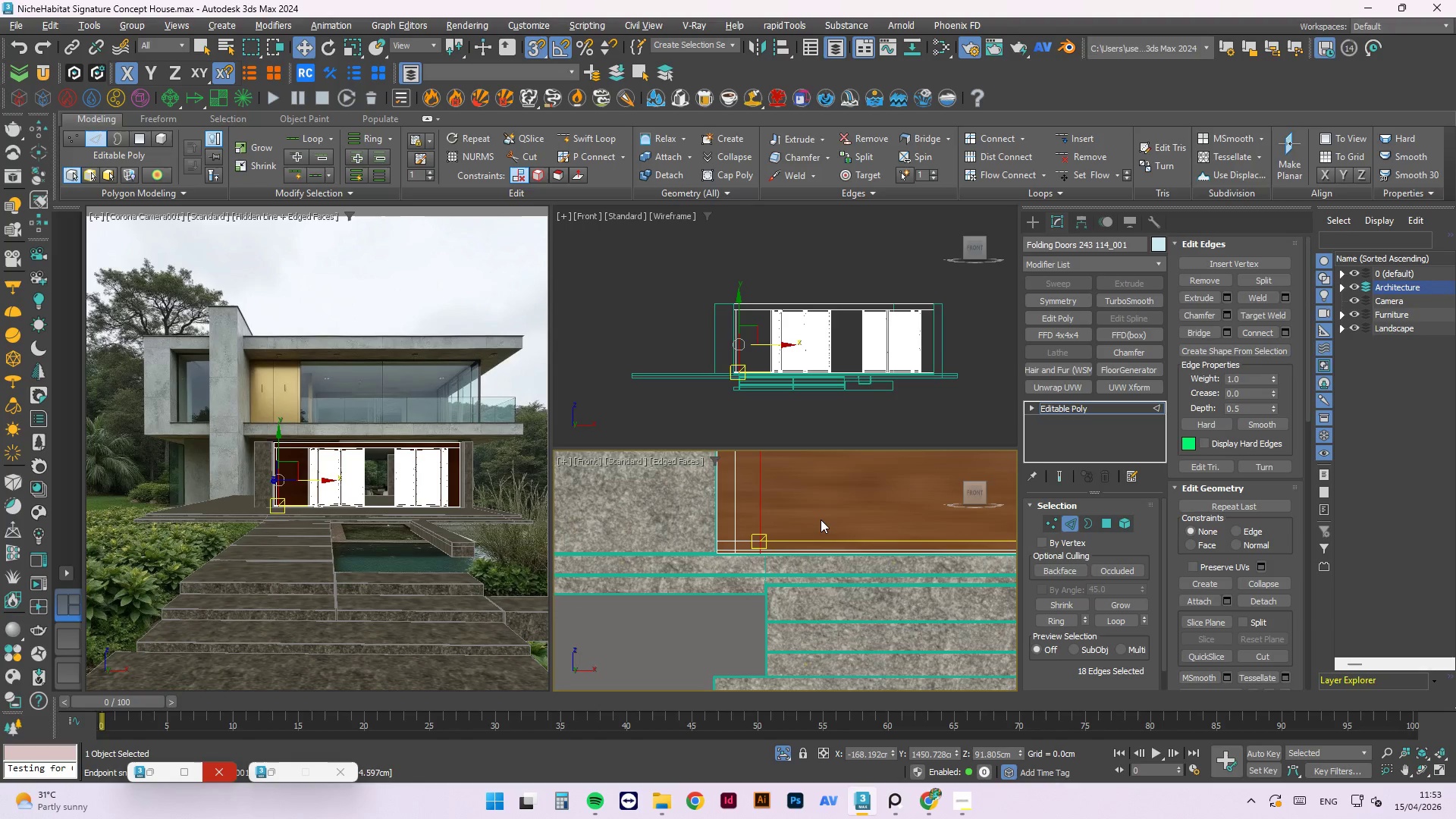 
key(Control+Backspace)
 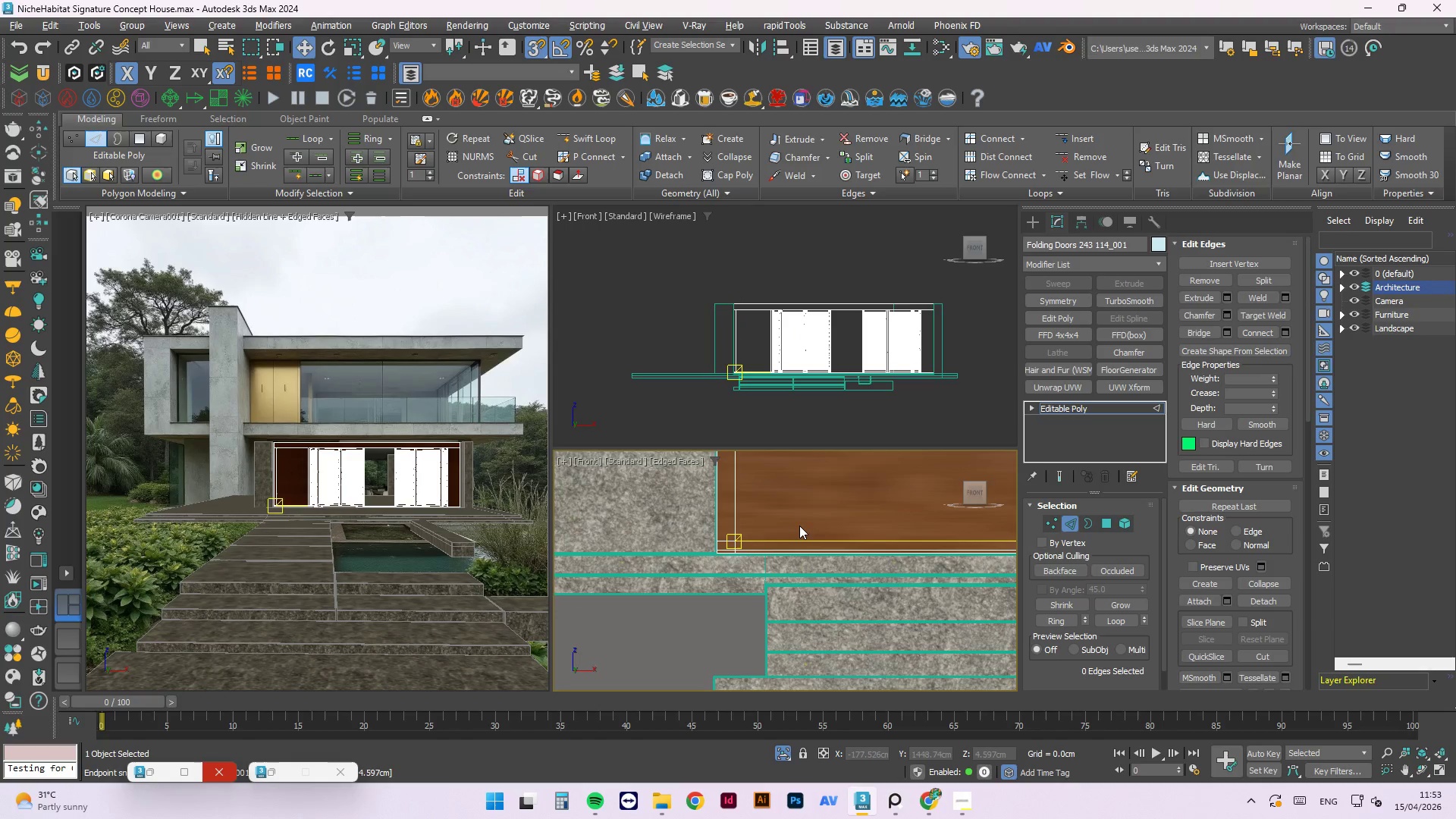 
key(4)
 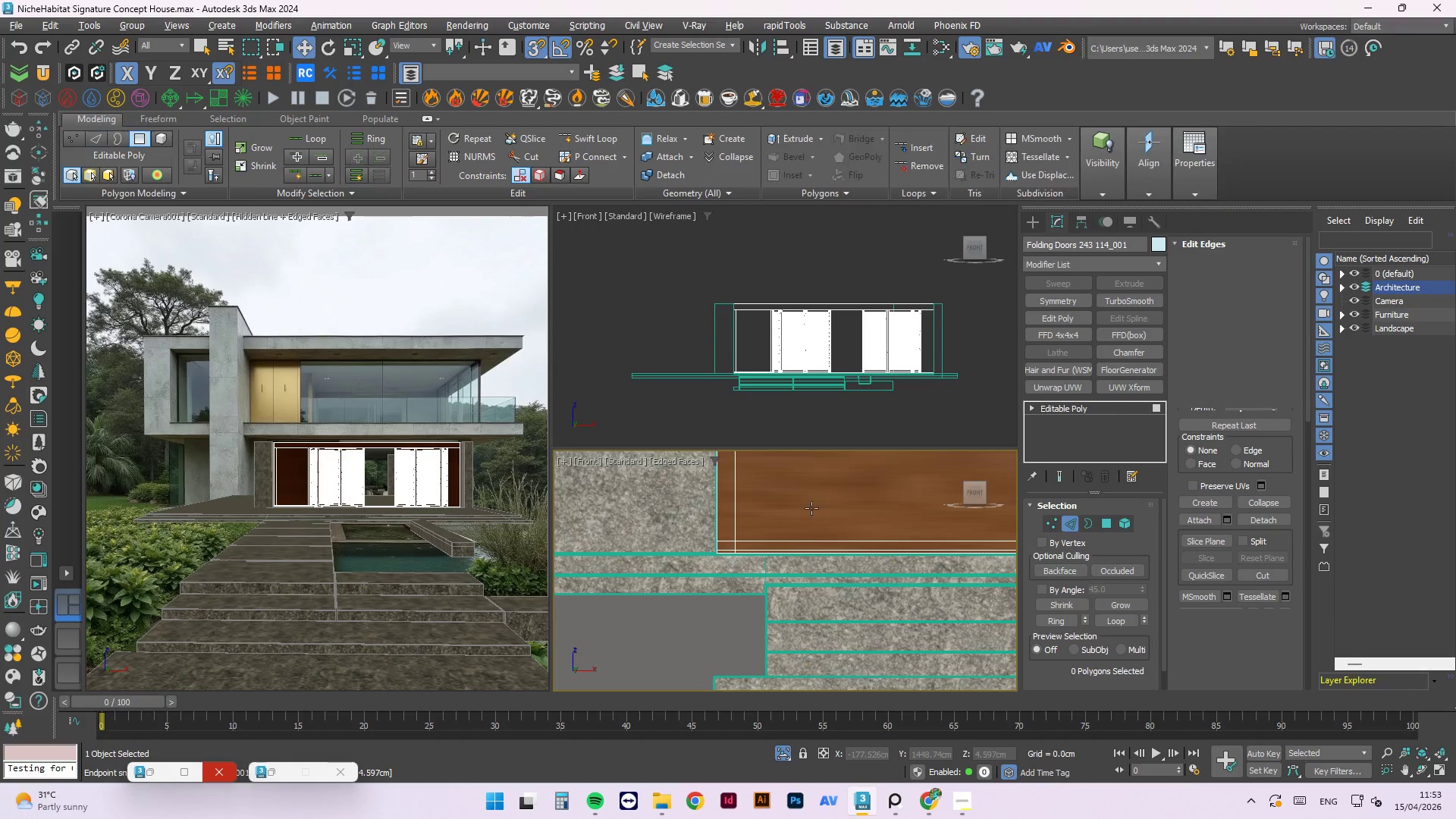 
left_click([811, 508])
 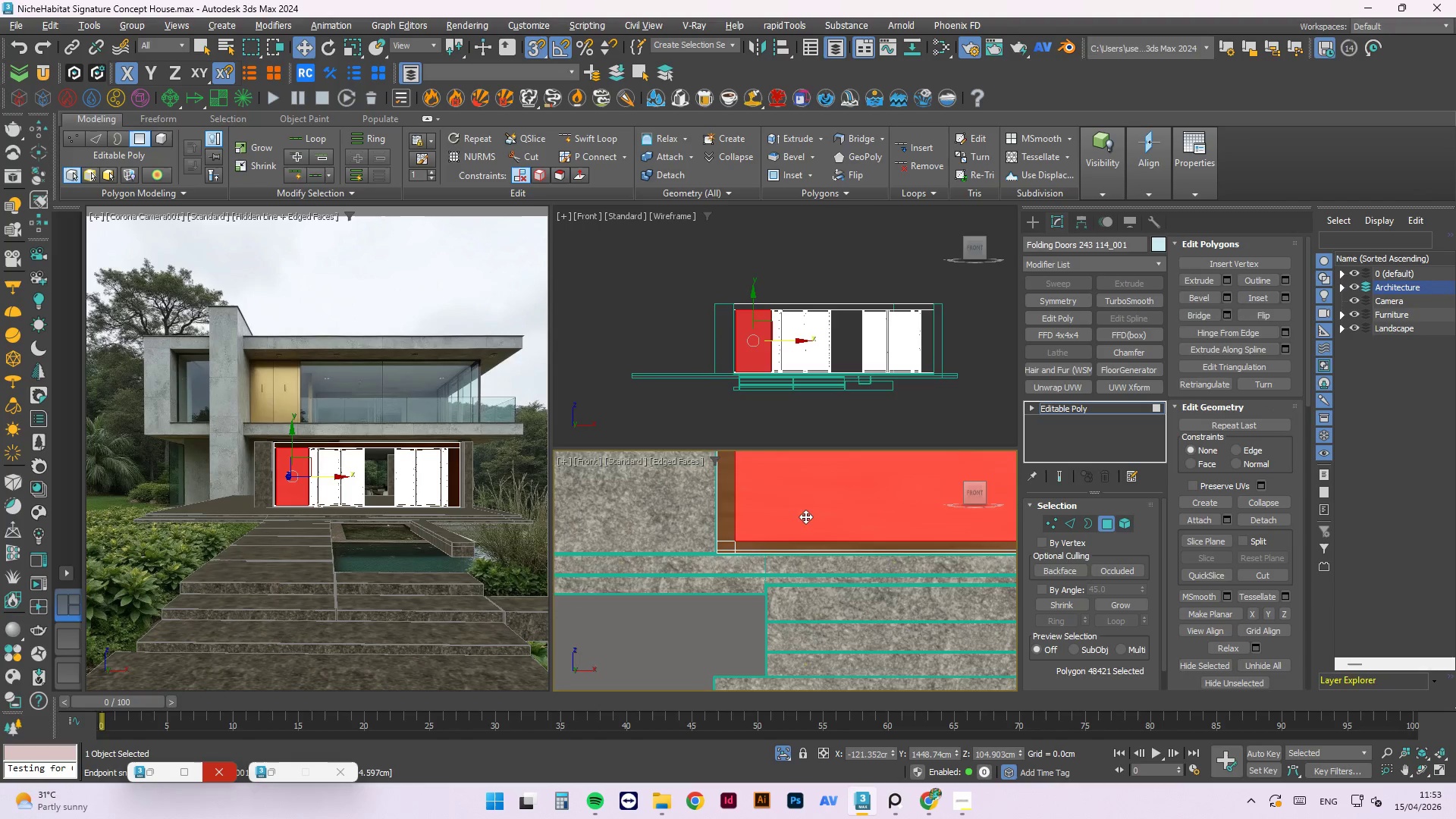 
hold_key(key=AltLeft, duration=0.75)
 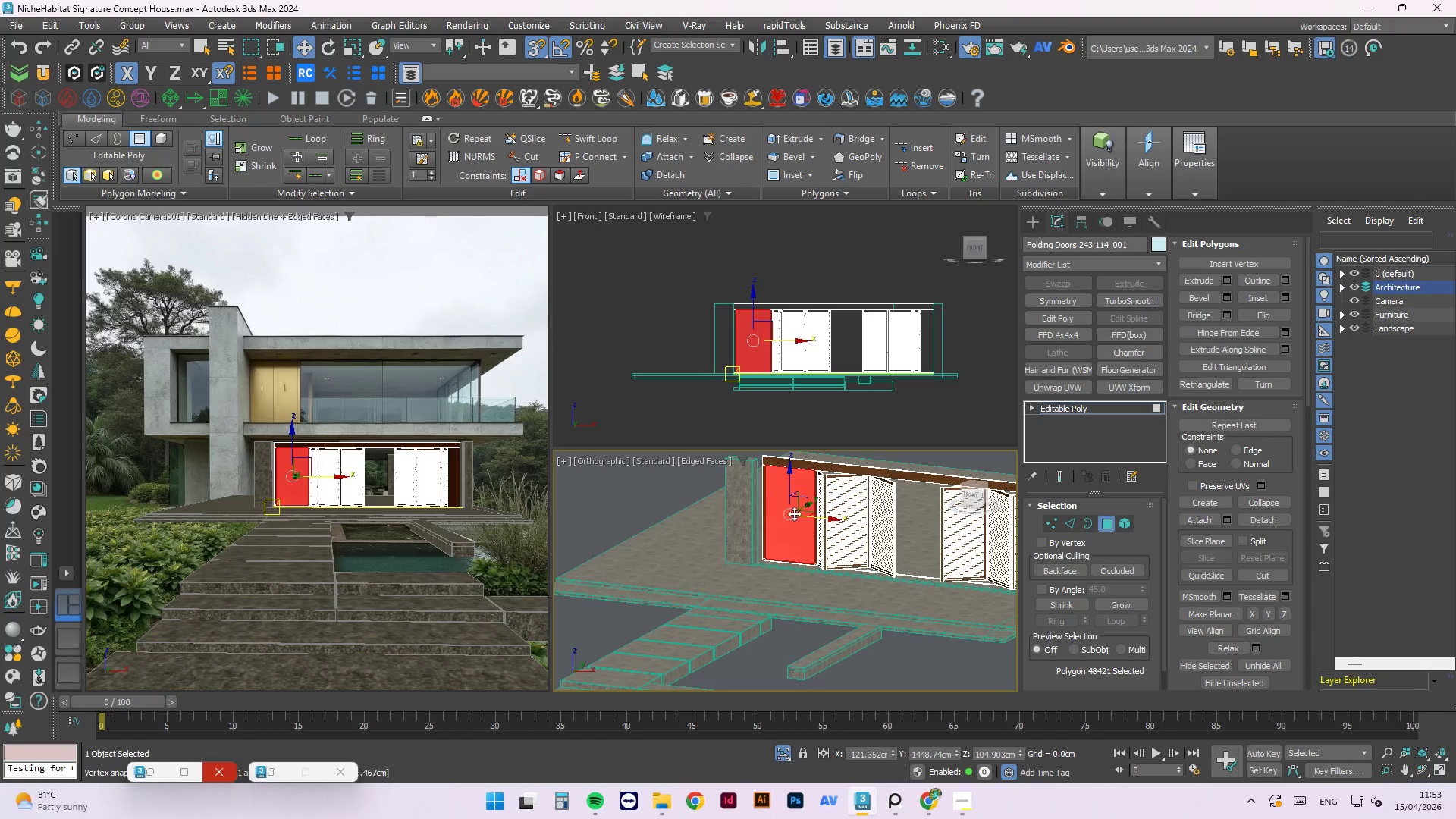 
scroll: coordinate [767, 569], scroll_direction: down, amount: 5.0
 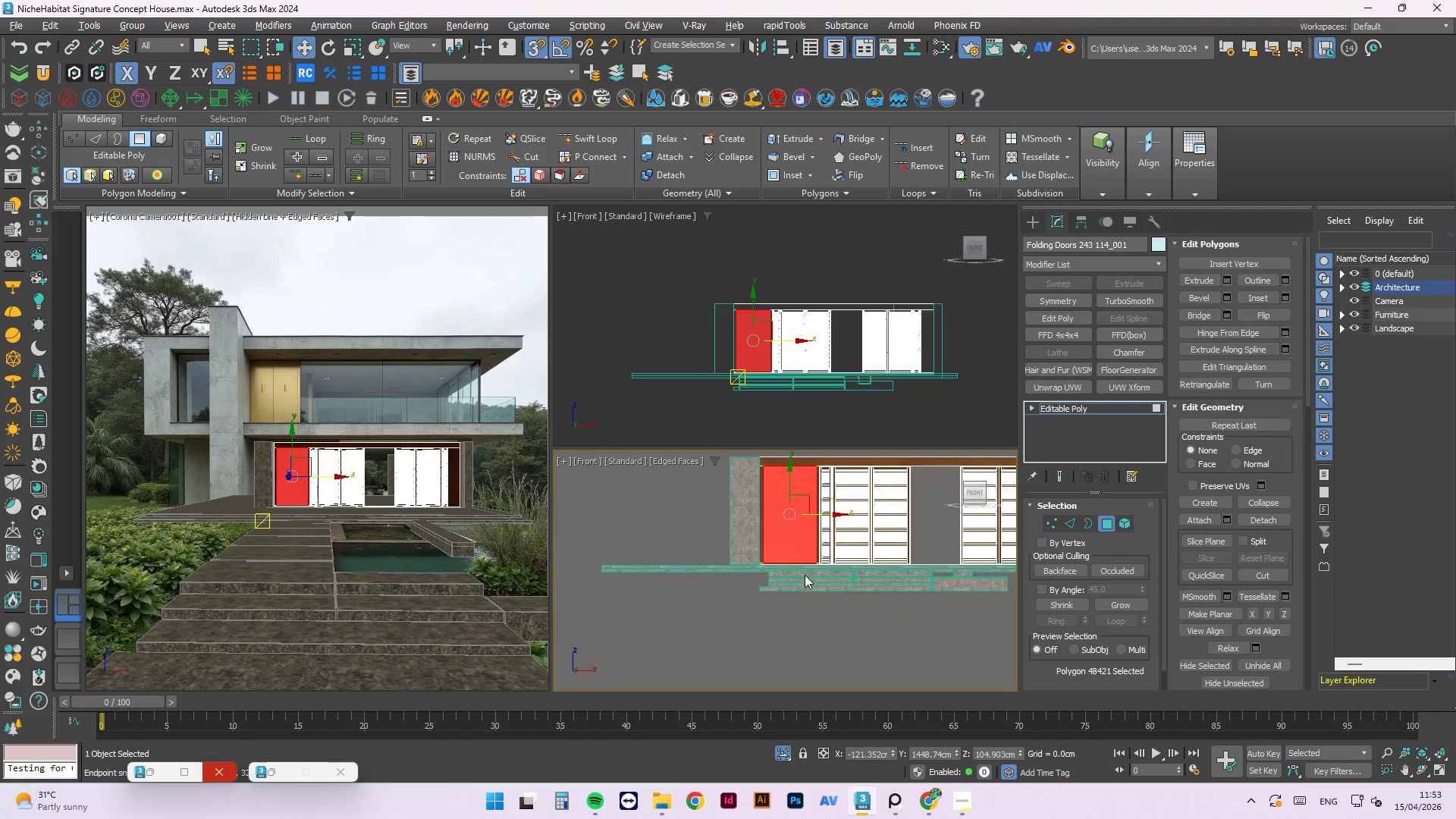 
hold_key(key=ShiftLeft, duration=1.51)
 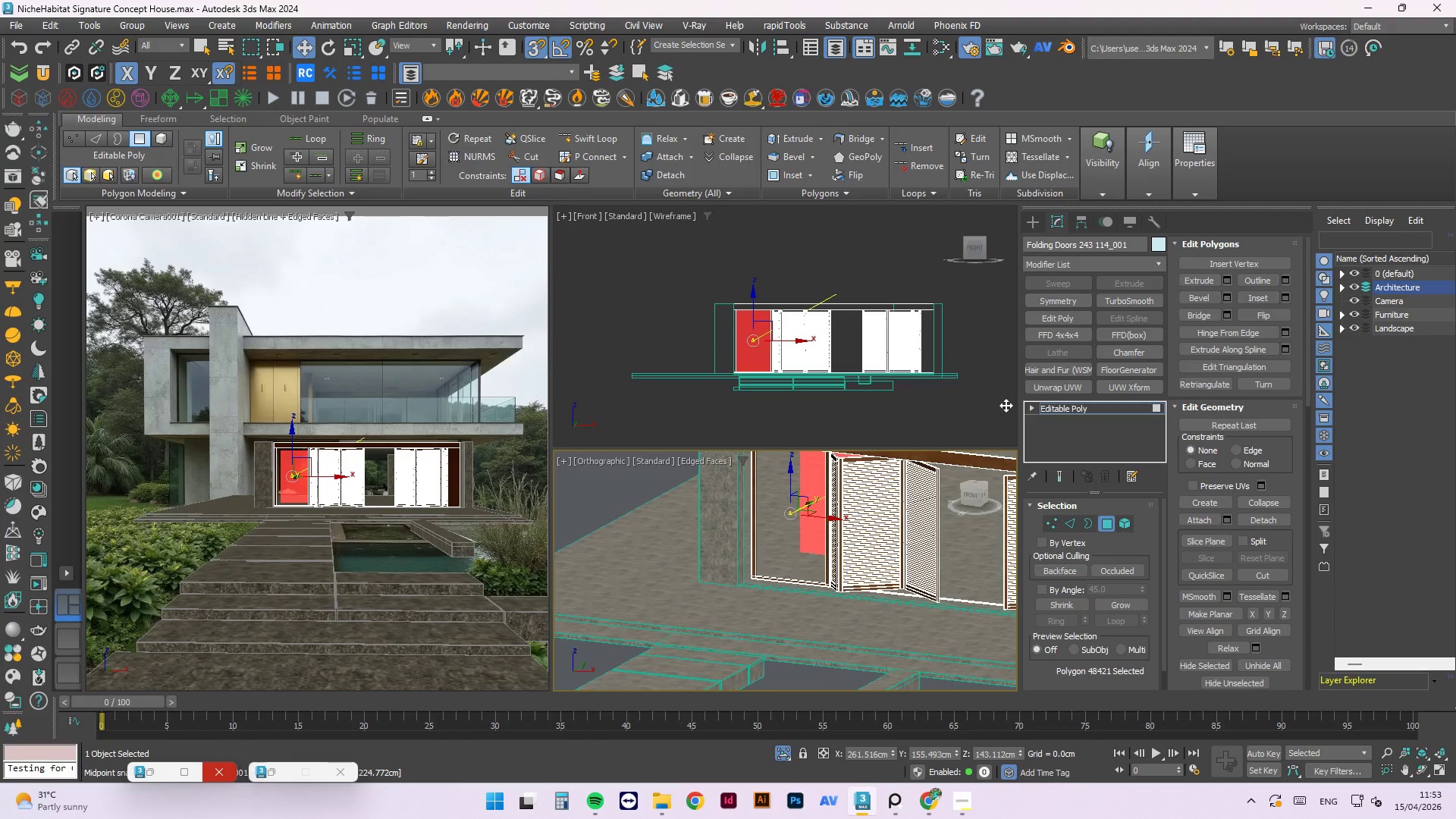 
scroll: coordinate [788, 516], scroll_direction: up, amount: 2.0
 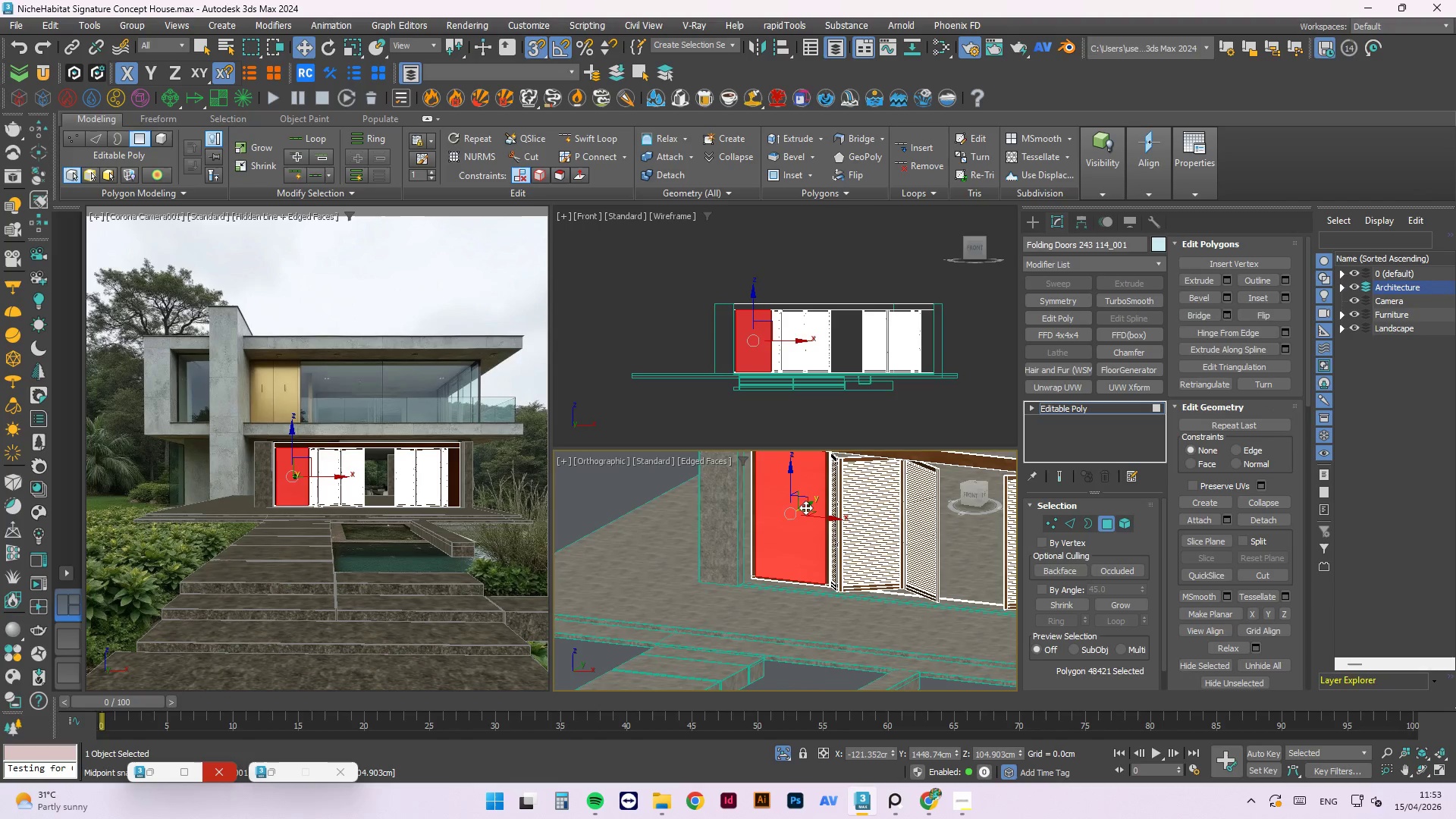 
left_click_drag(start_coordinate=[803, 507], to_coordinate=[1006, 405])
 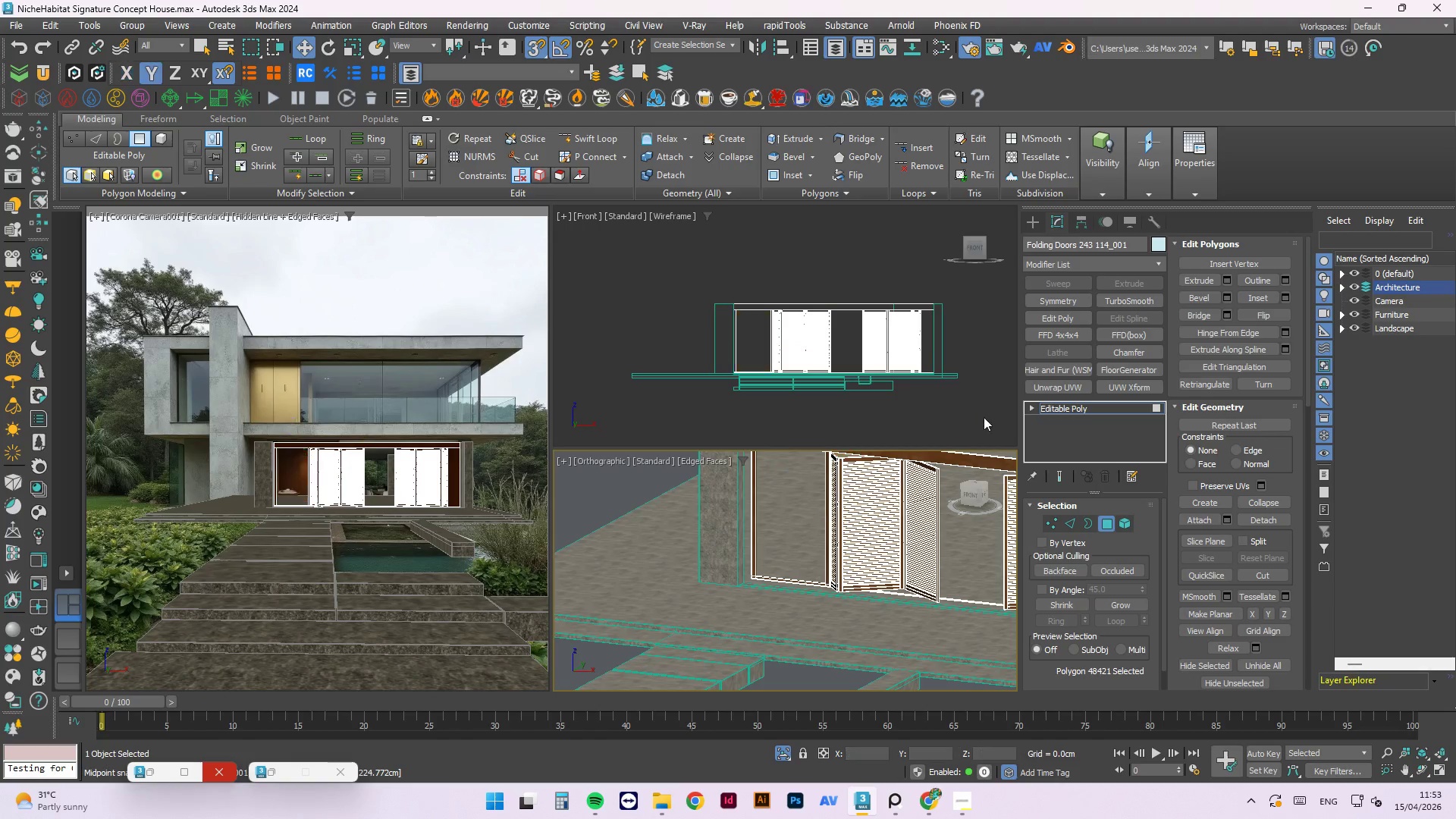 
hold_key(key=ShiftLeft, duration=0.91)
 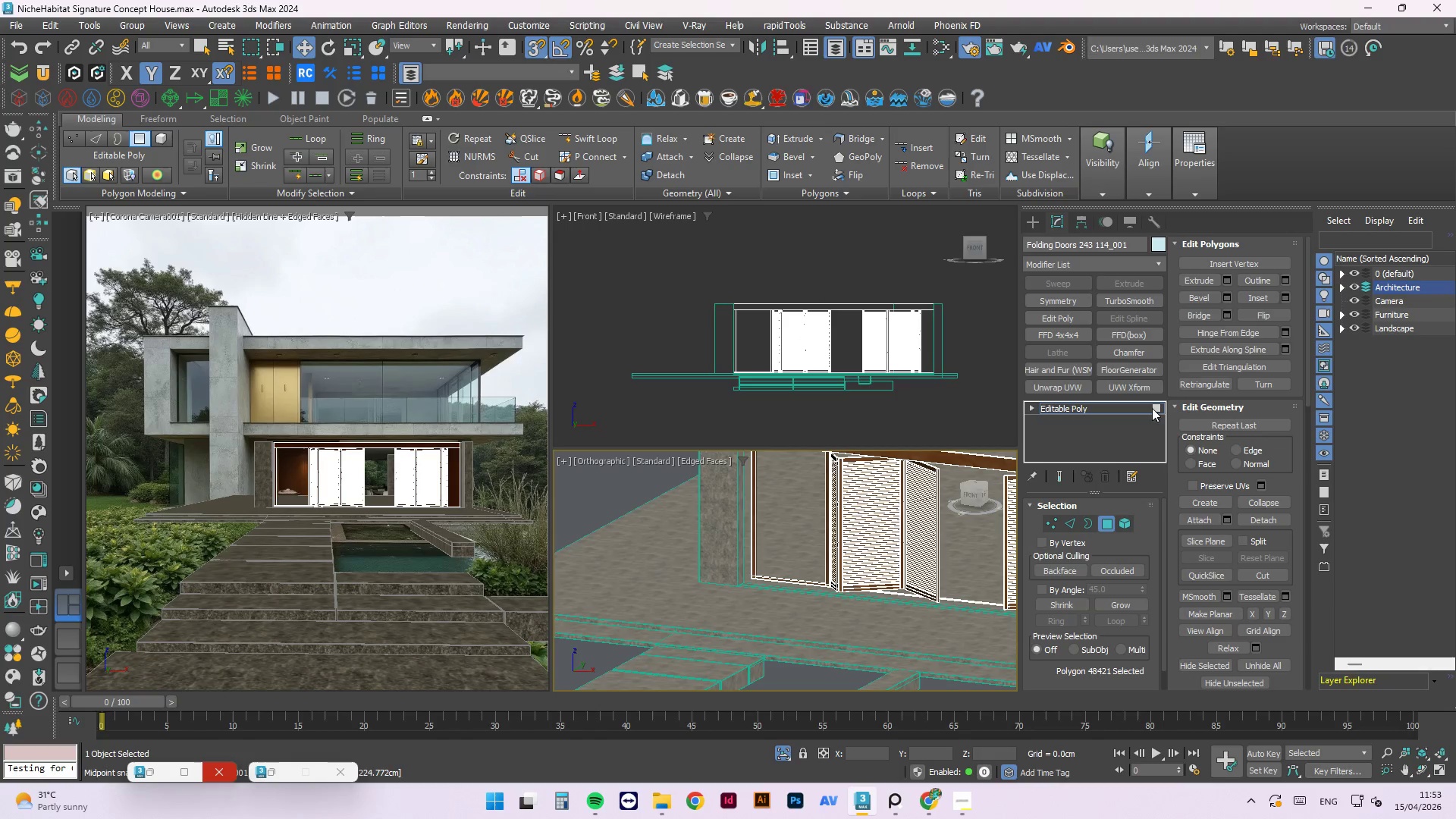 
hold_key(key=AltLeft, duration=1.44)
 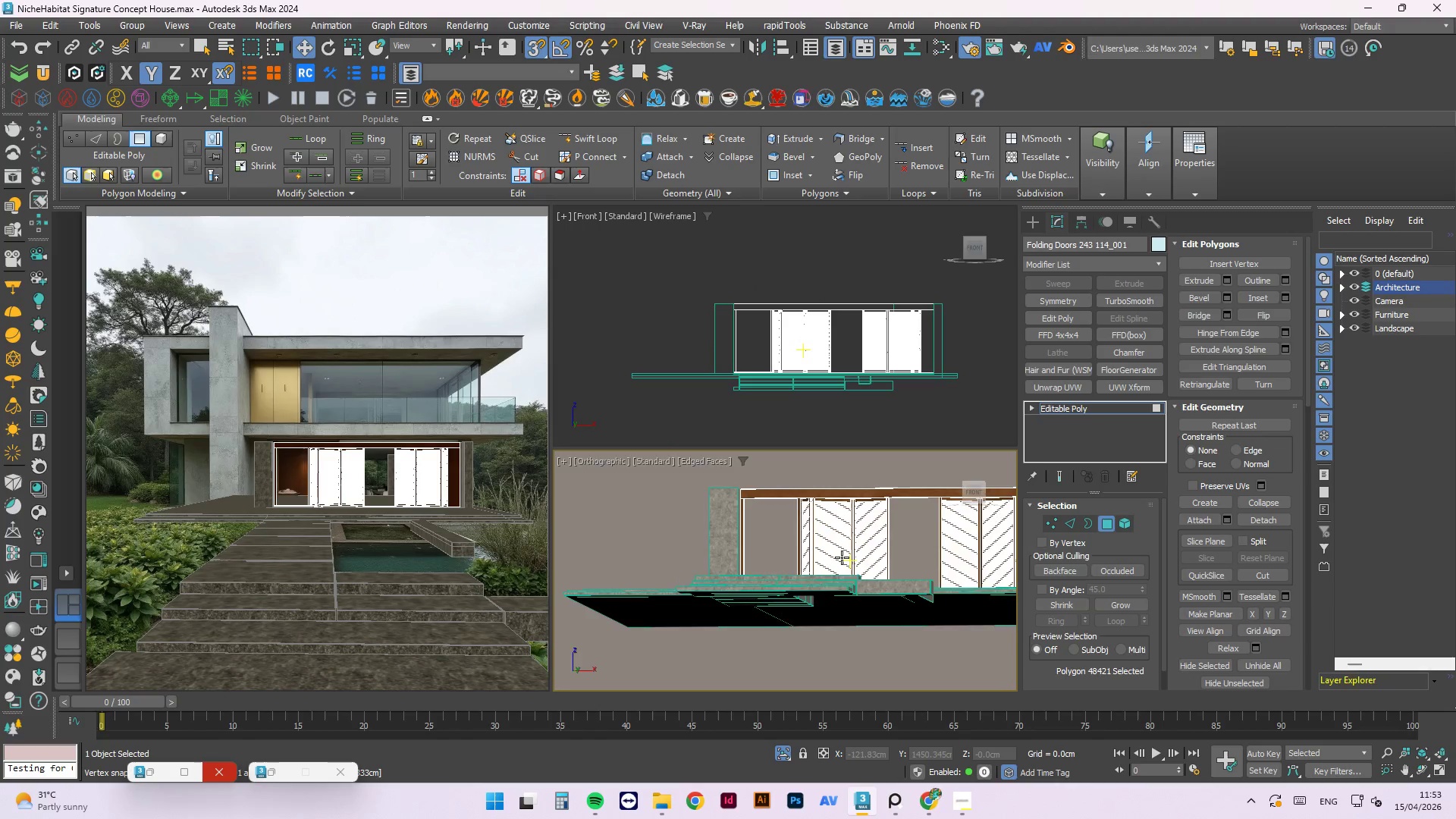 
scroll: coordinate [761, 576], scroll_direction: down, amount: 1.0
 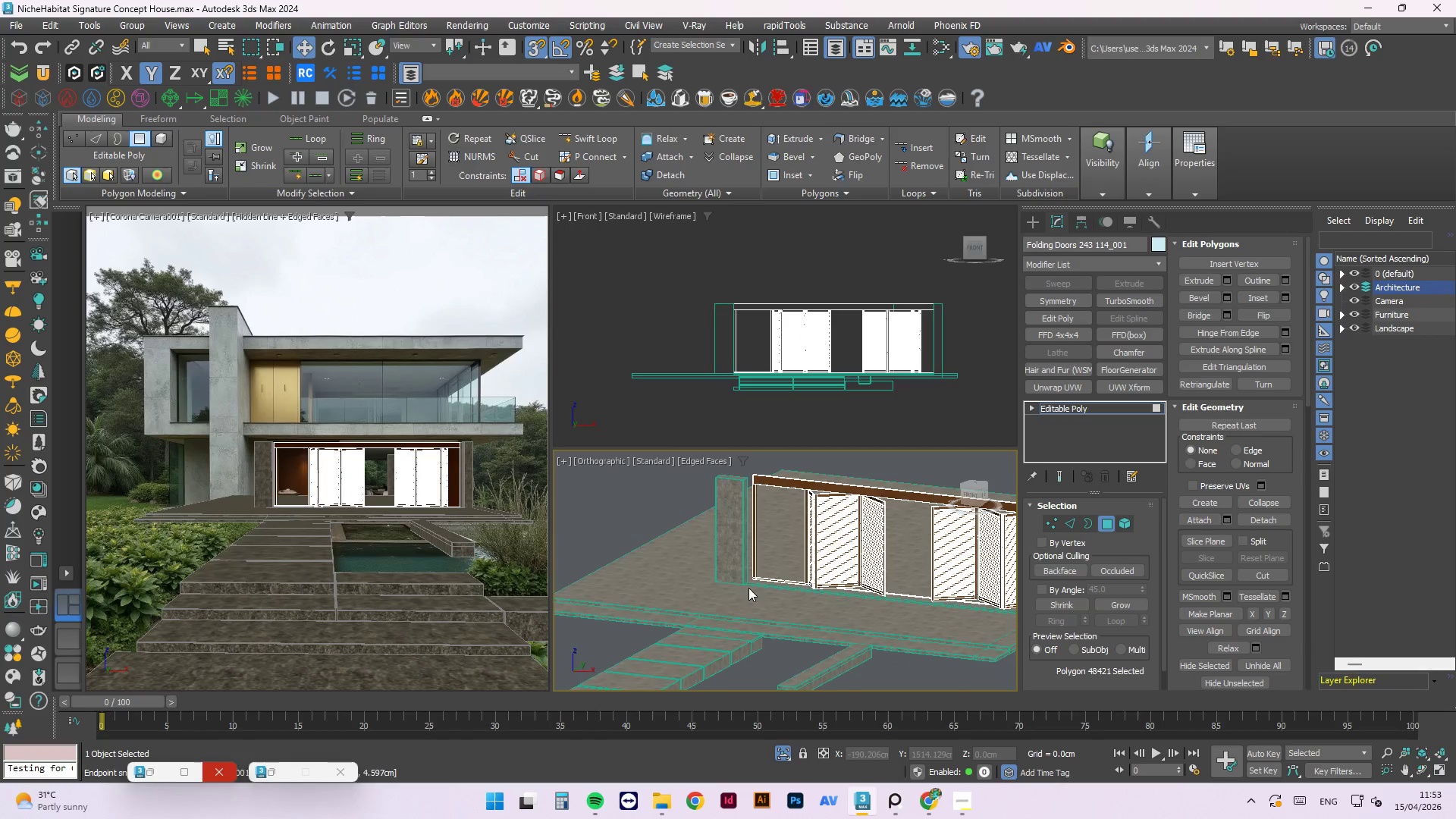 
type(fz)
 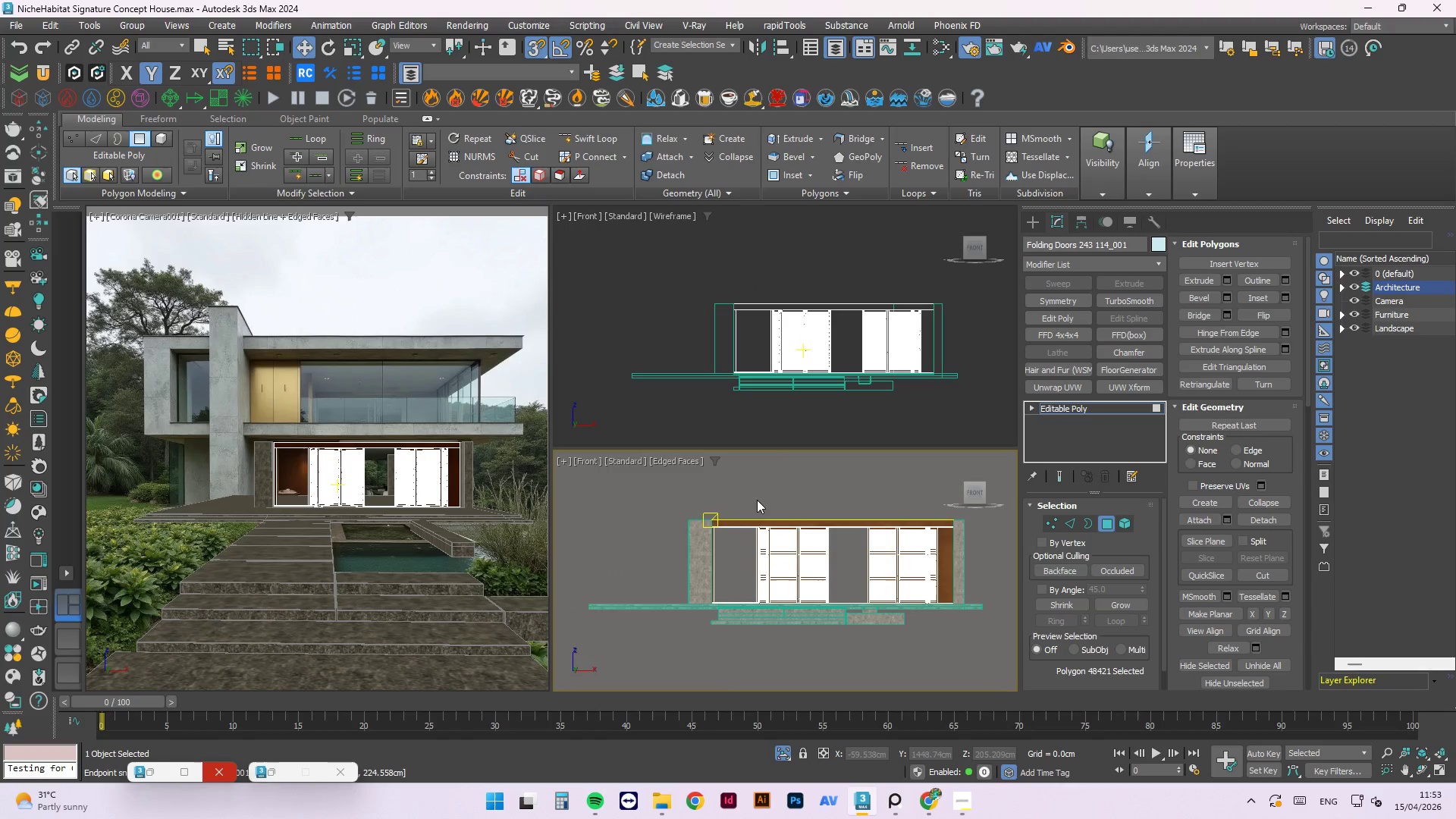 
left_click([790, 455])
 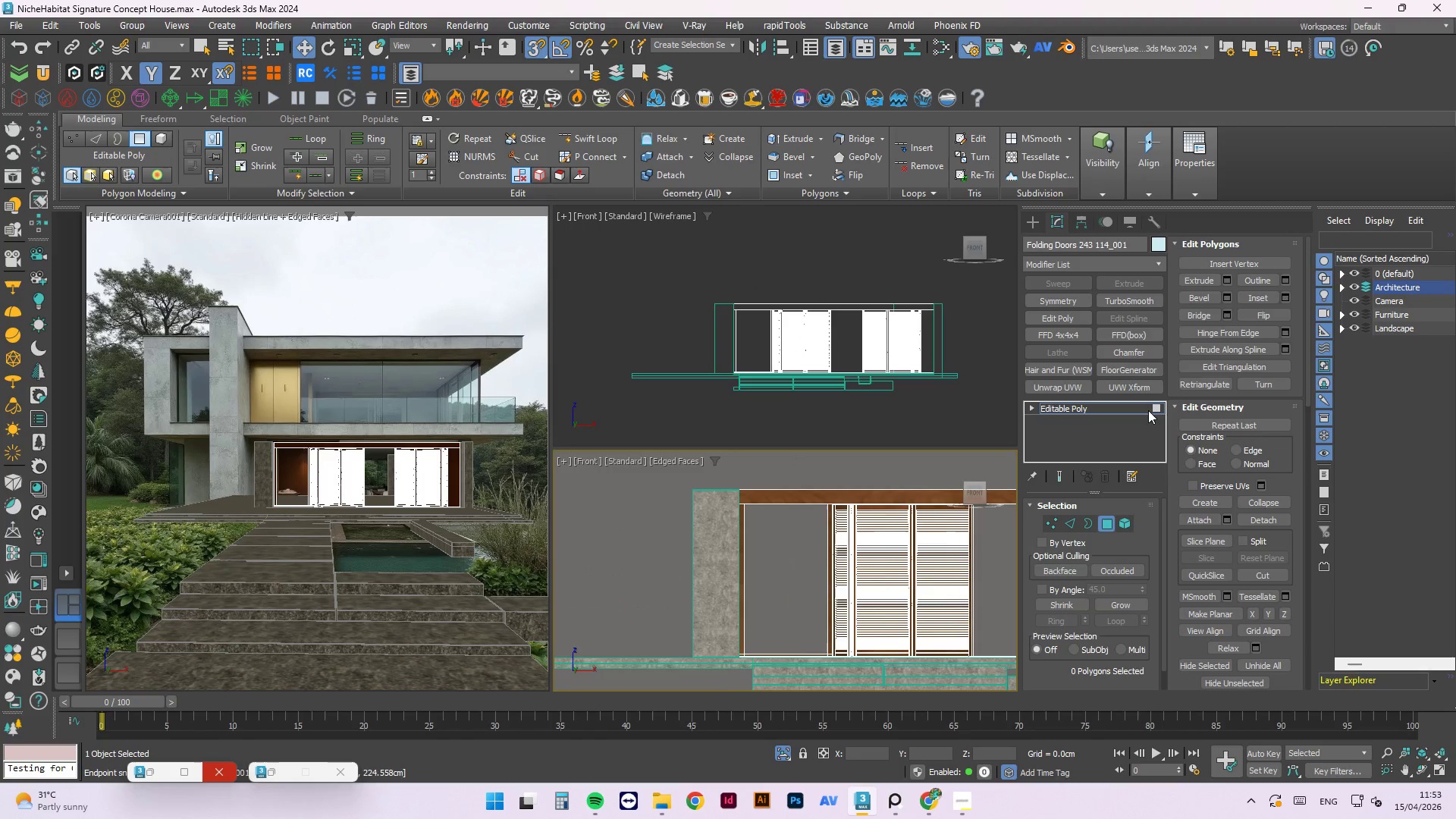 
scroll: coordinate [684, 550], scroll_direction: up, amount: 2.0
 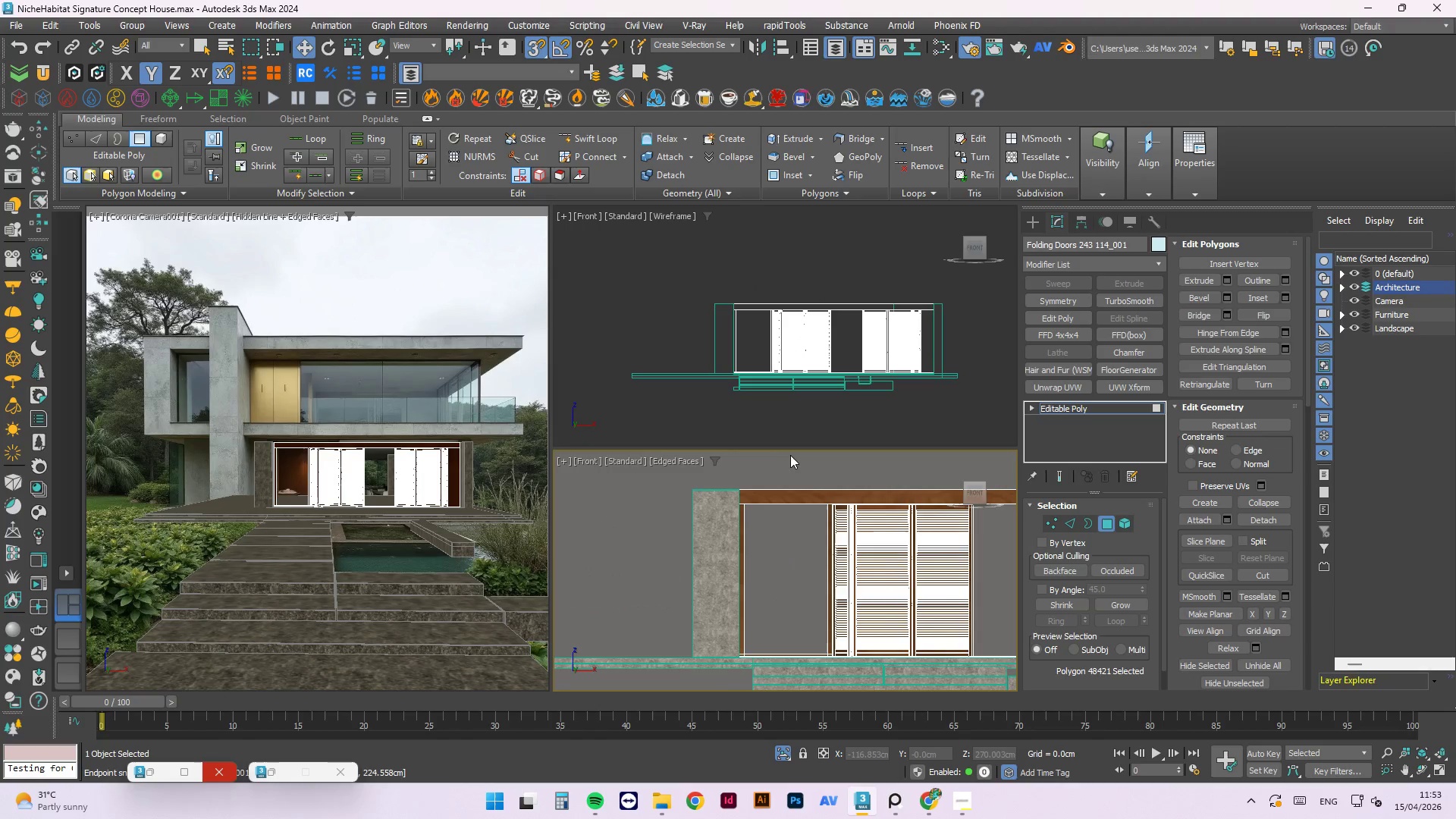 
left_click([1159, 406])
 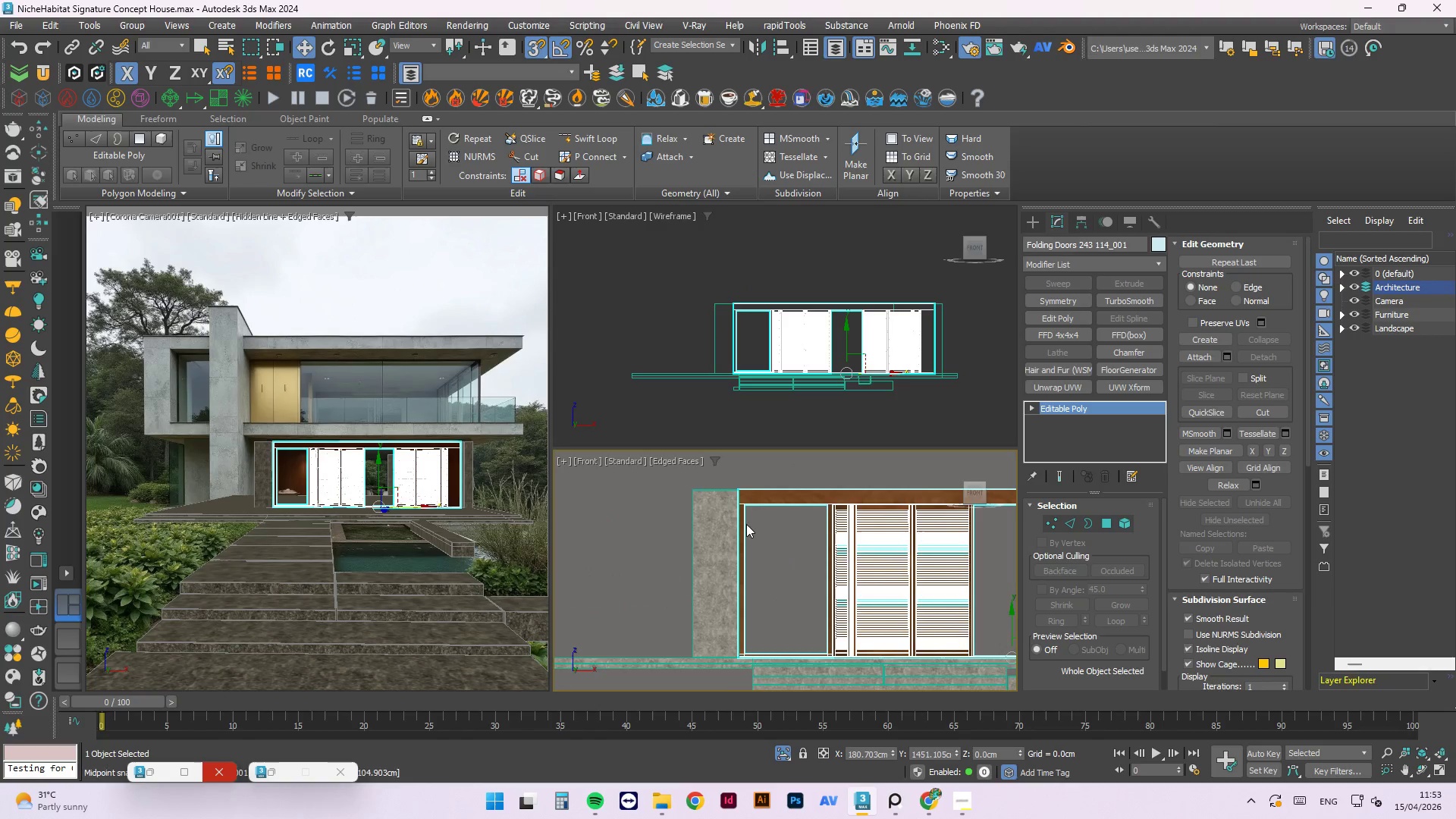 
left_click([778, 522])
 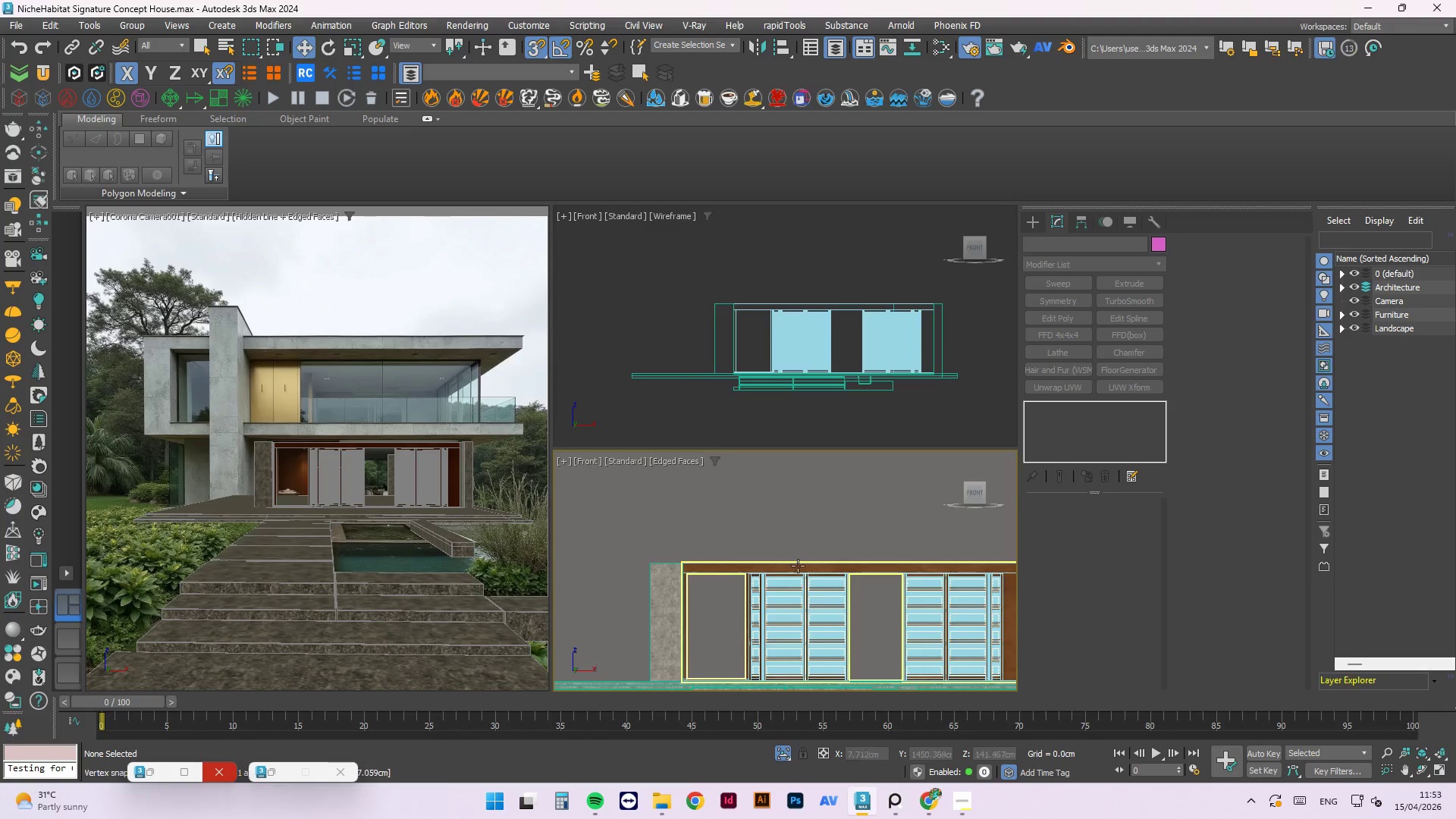 
scroll: coordinate [686, 573], scroll_direction: down, amount: 2.0
 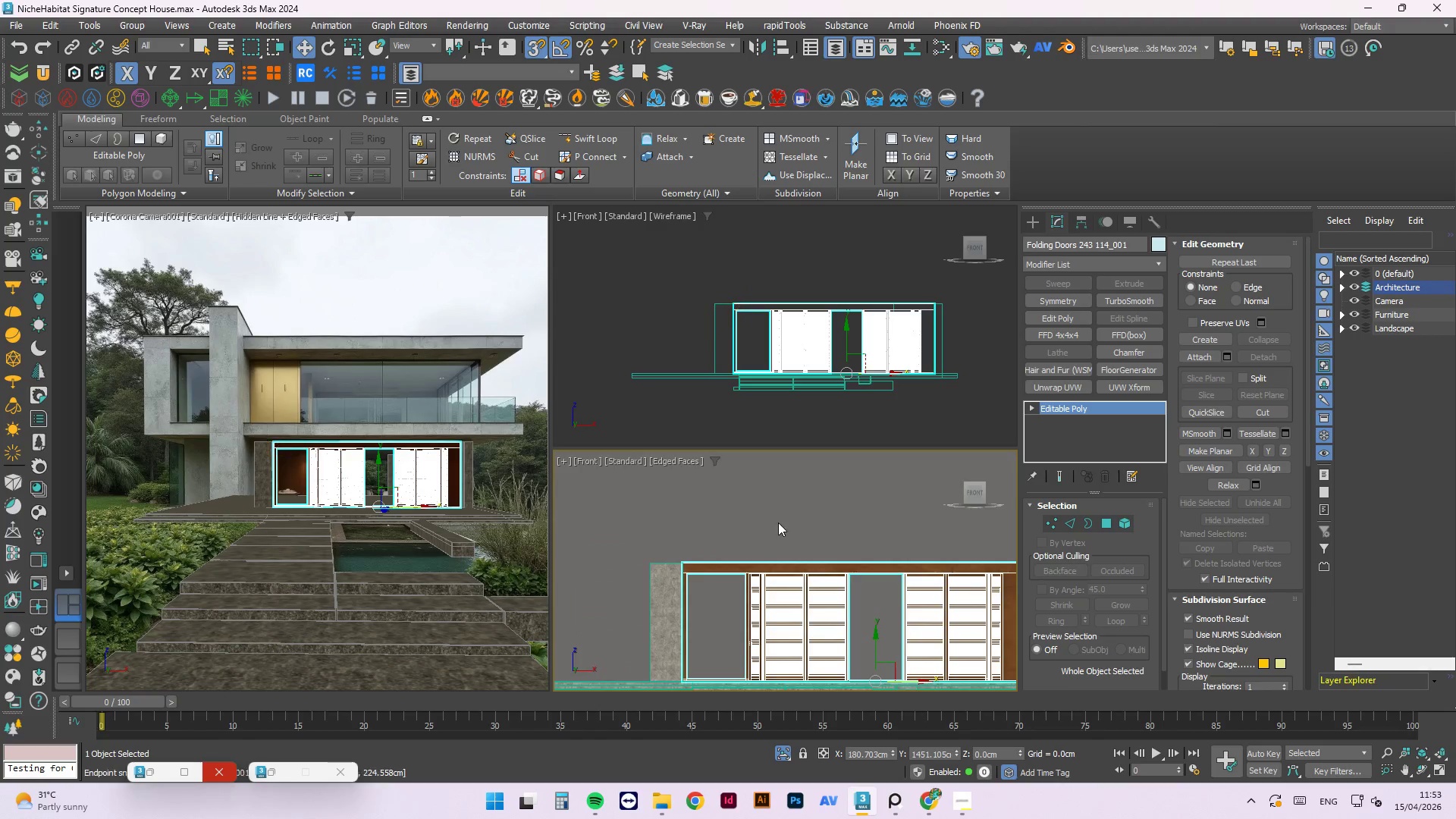 
left_click([916, 567])
 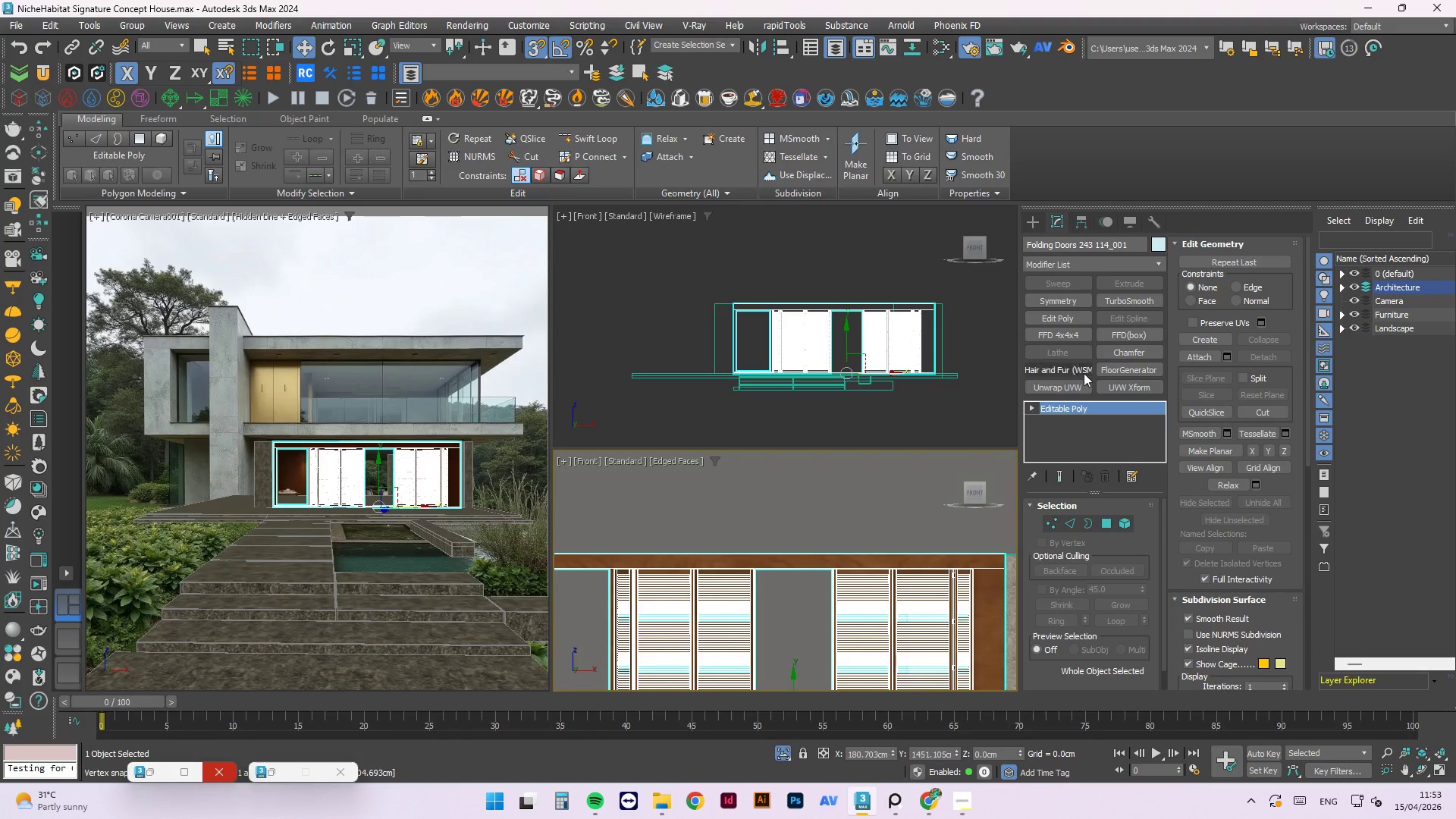 
scroll: coordinate [912, 570], scroll_direction: up, amount: 1.0
 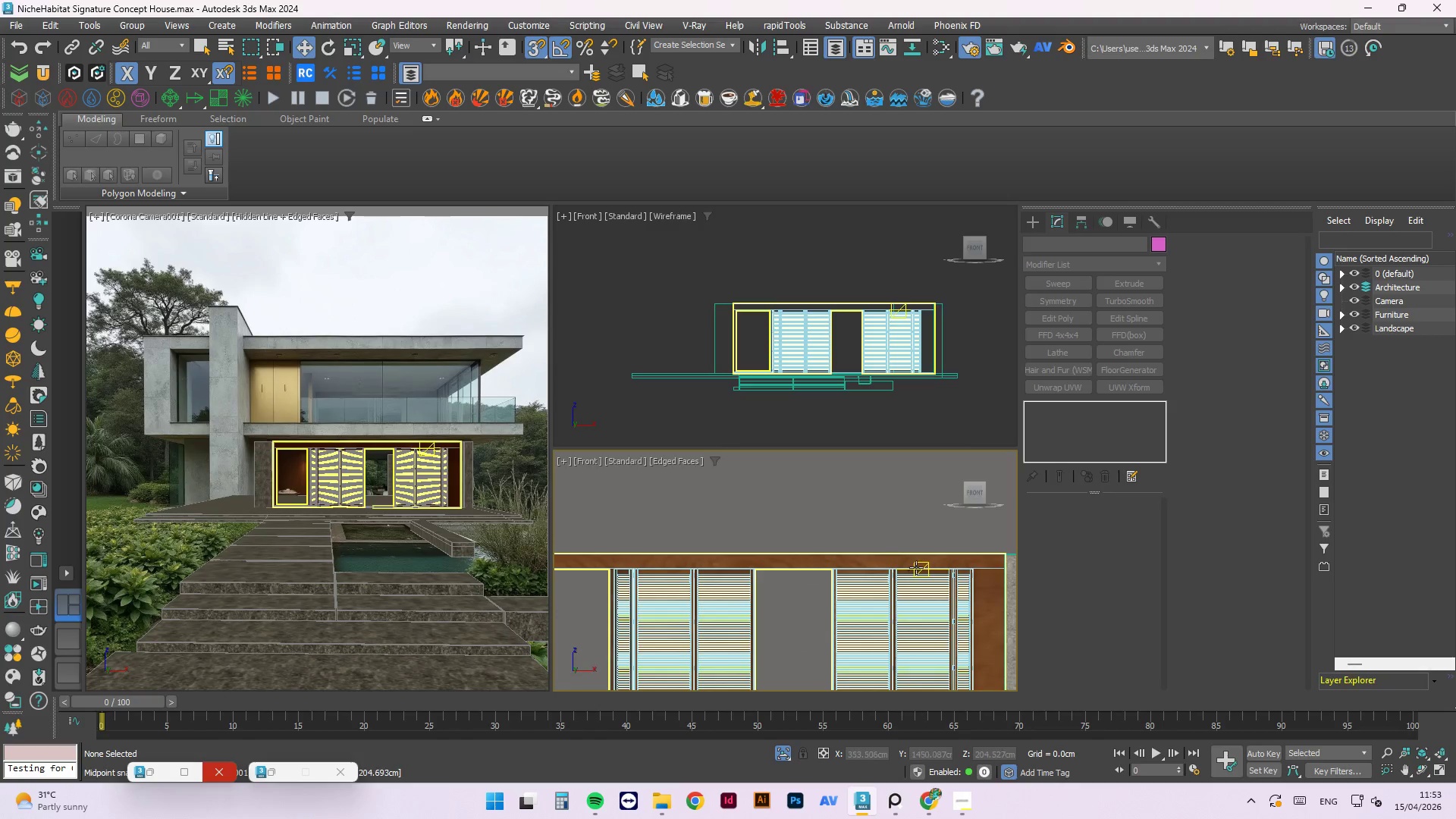 
left_click([1066, 390])
 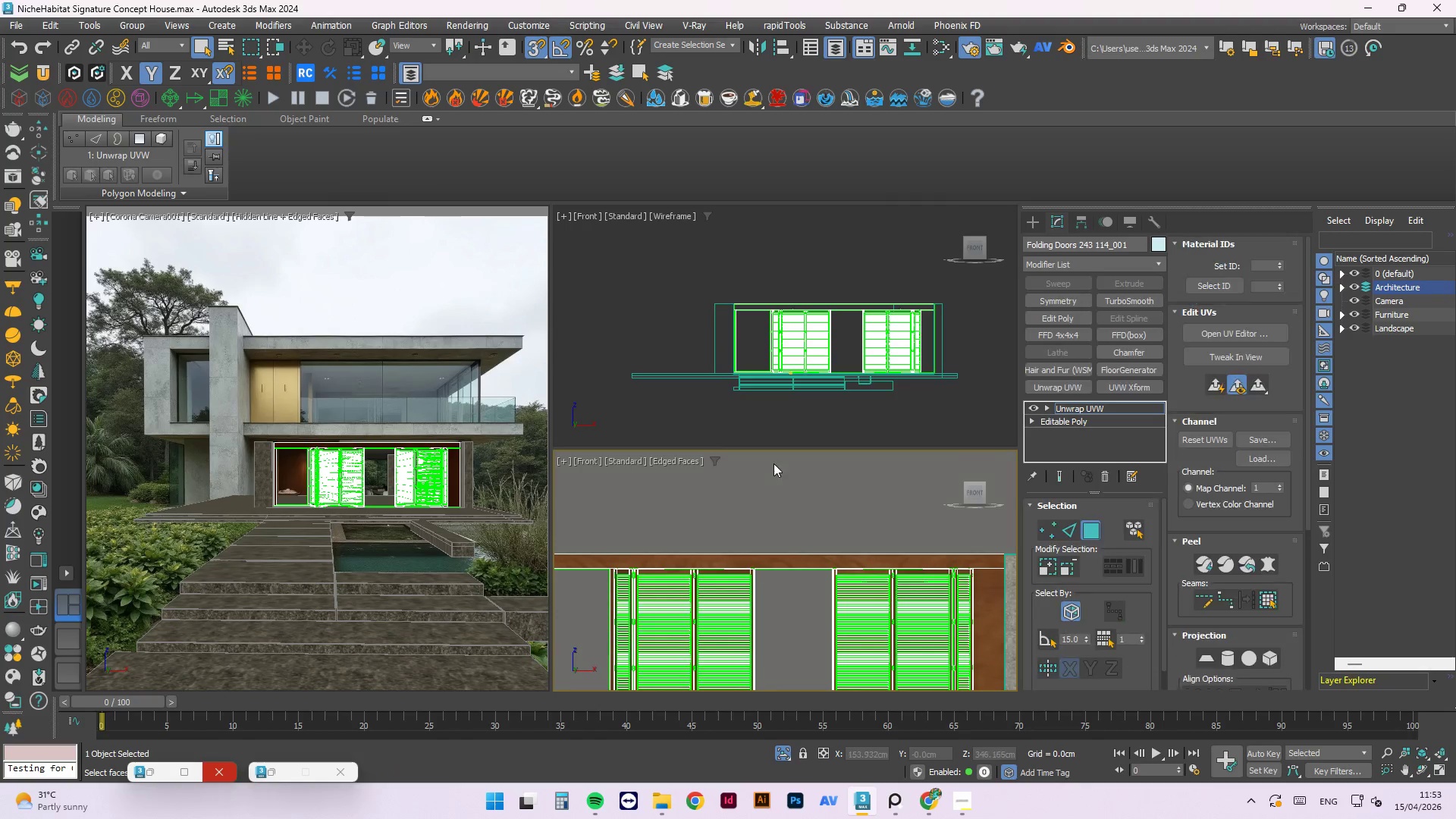 
scroll: coordinate [931, 465], scroll_direction: down, amount: 2.0
 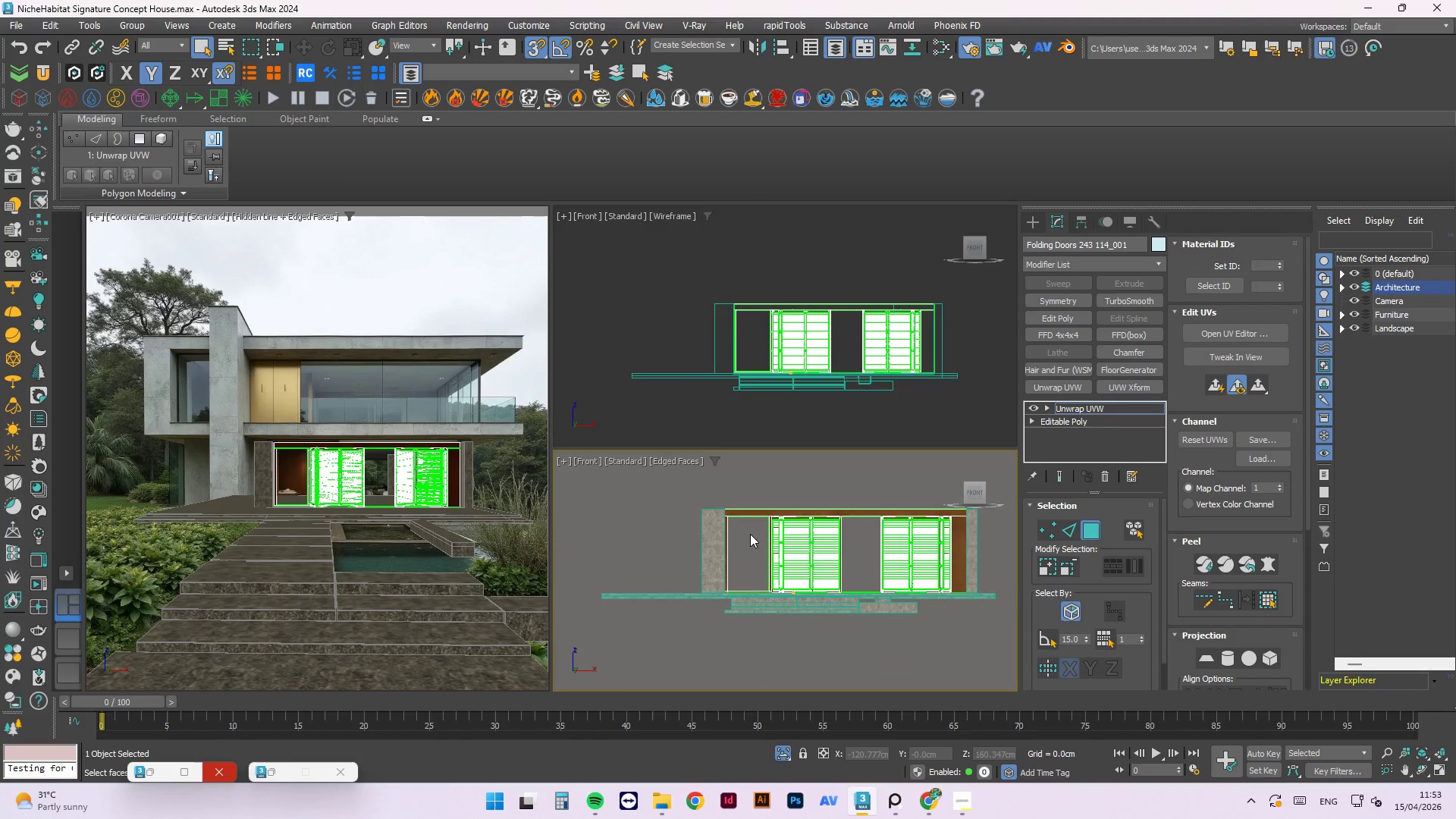 
scroll: coordinate [714, 494], scroll_direction: up, amount: 9.0
 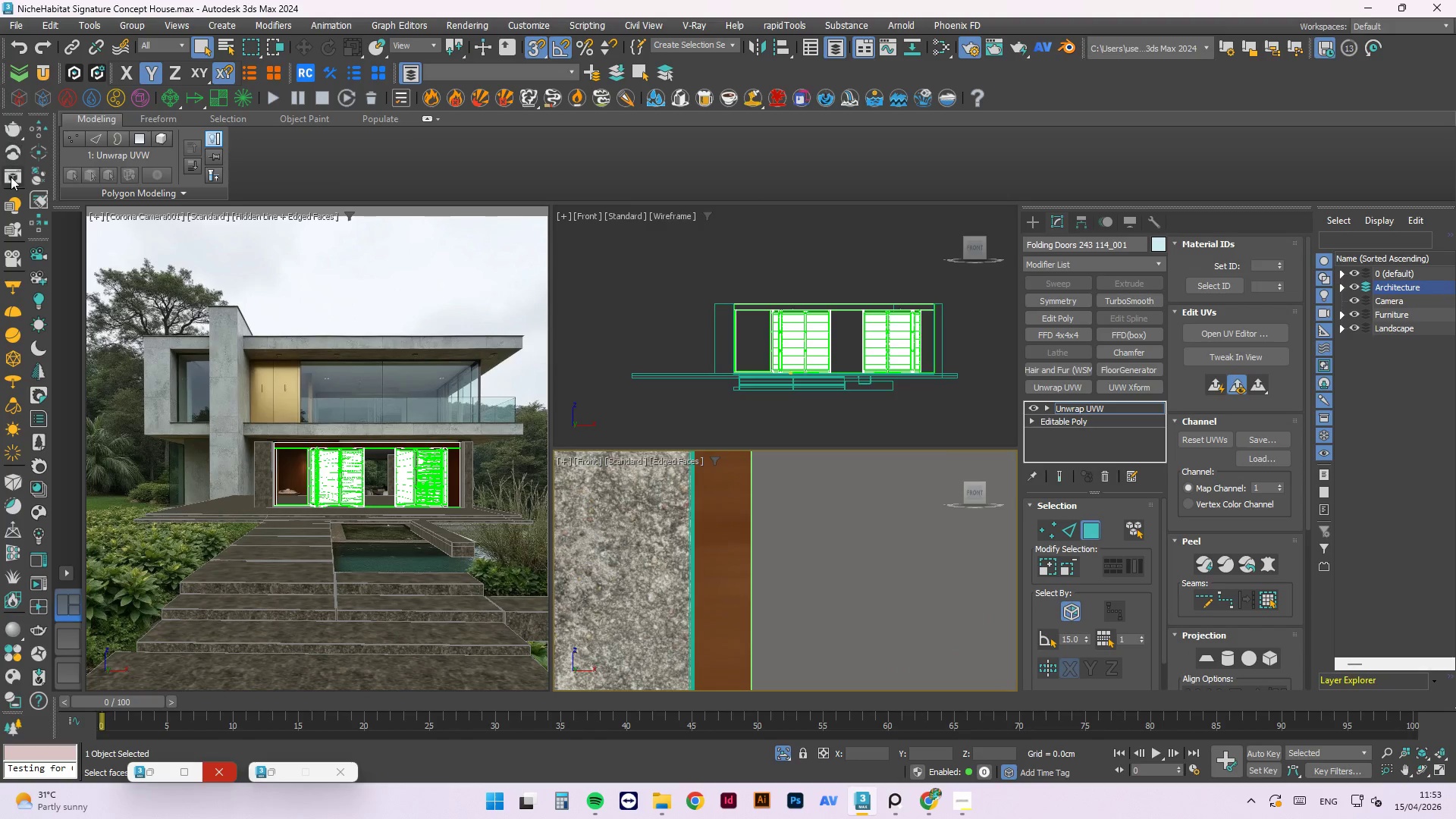 
left_click([42, 75])
 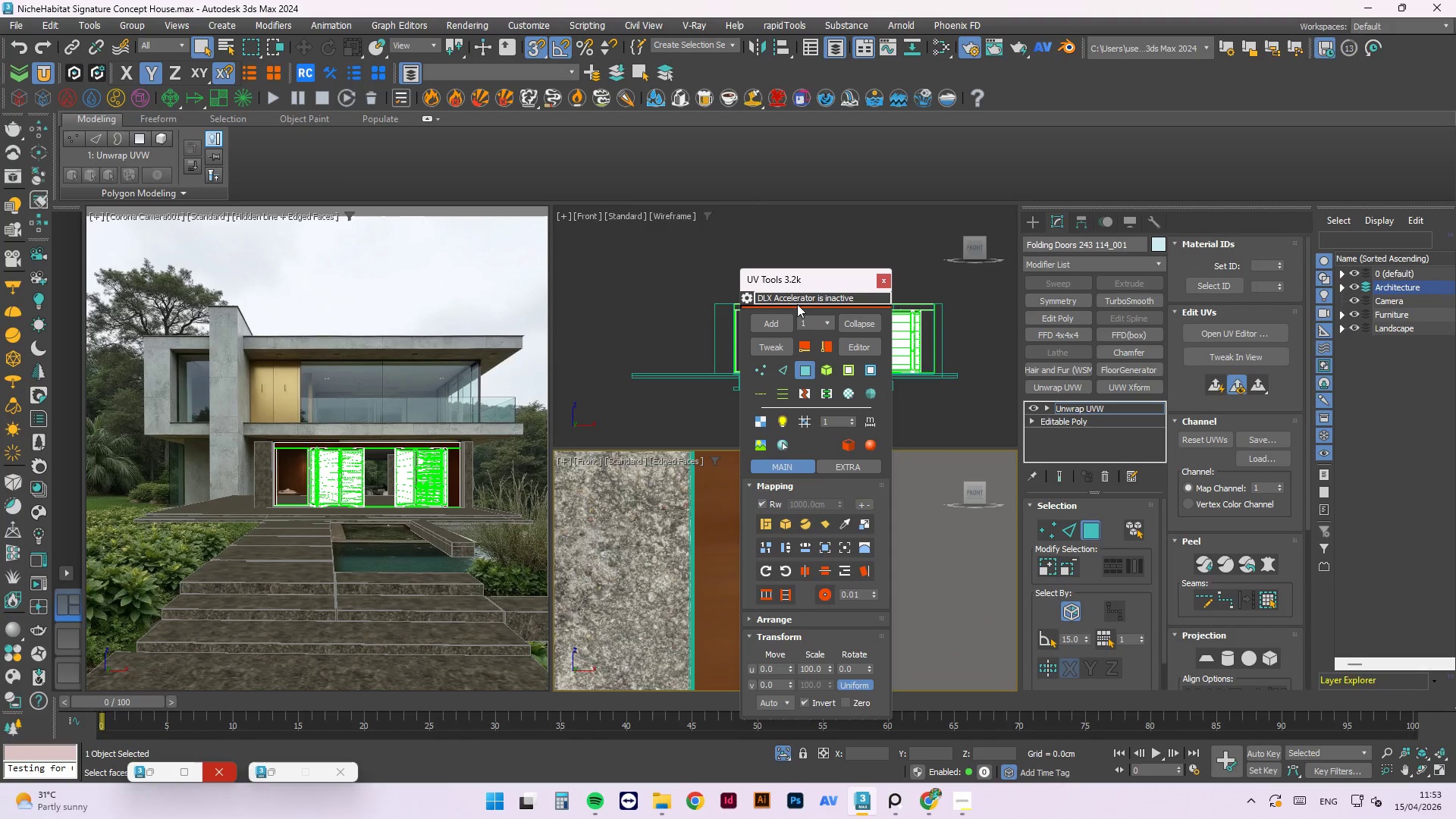 
left_click_drag(start_coordinate=[789, 278], to_coordinate=[366, 243])
 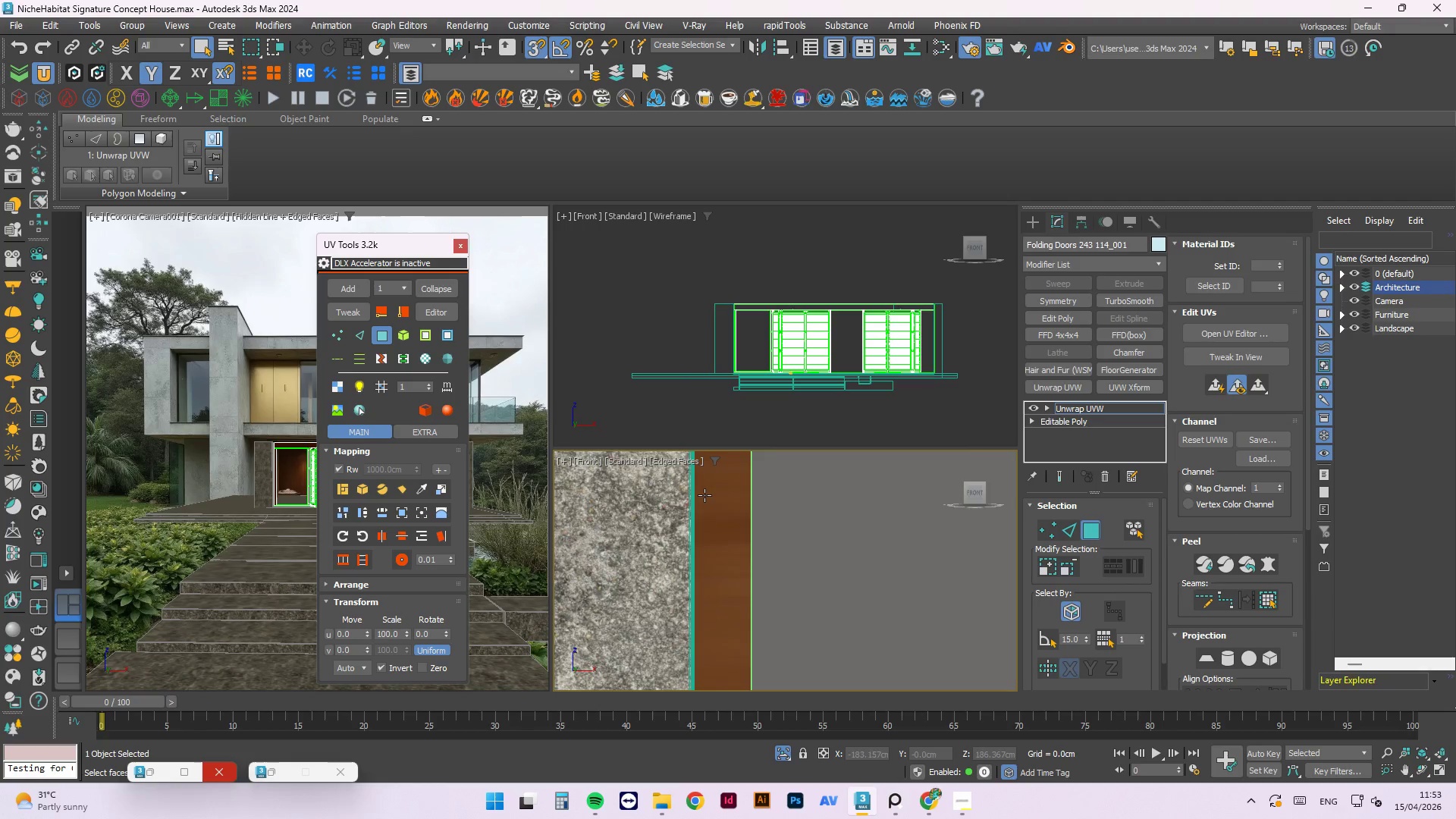 
left_click([707, 494])
 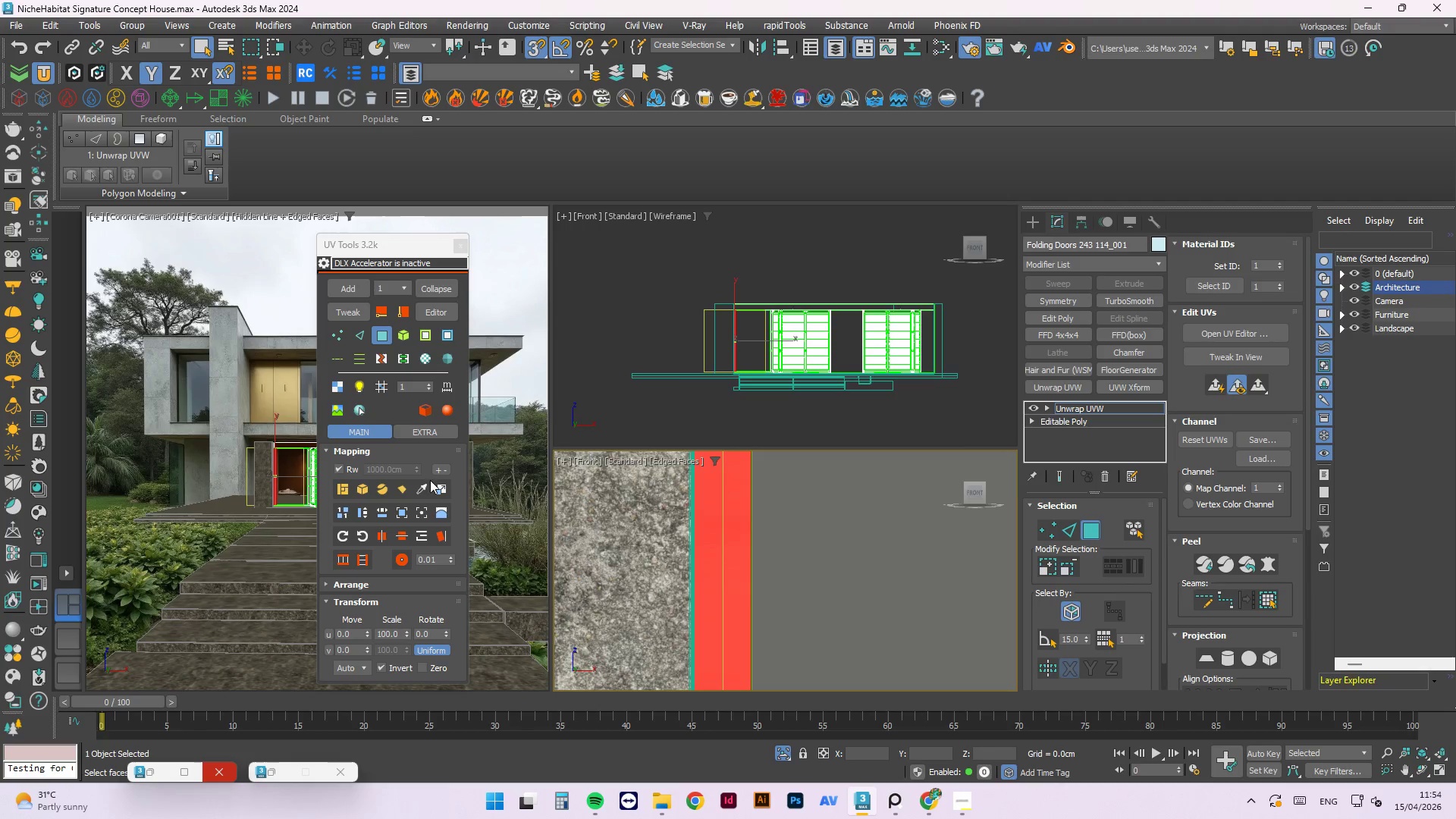 
left_click([398, 487])
 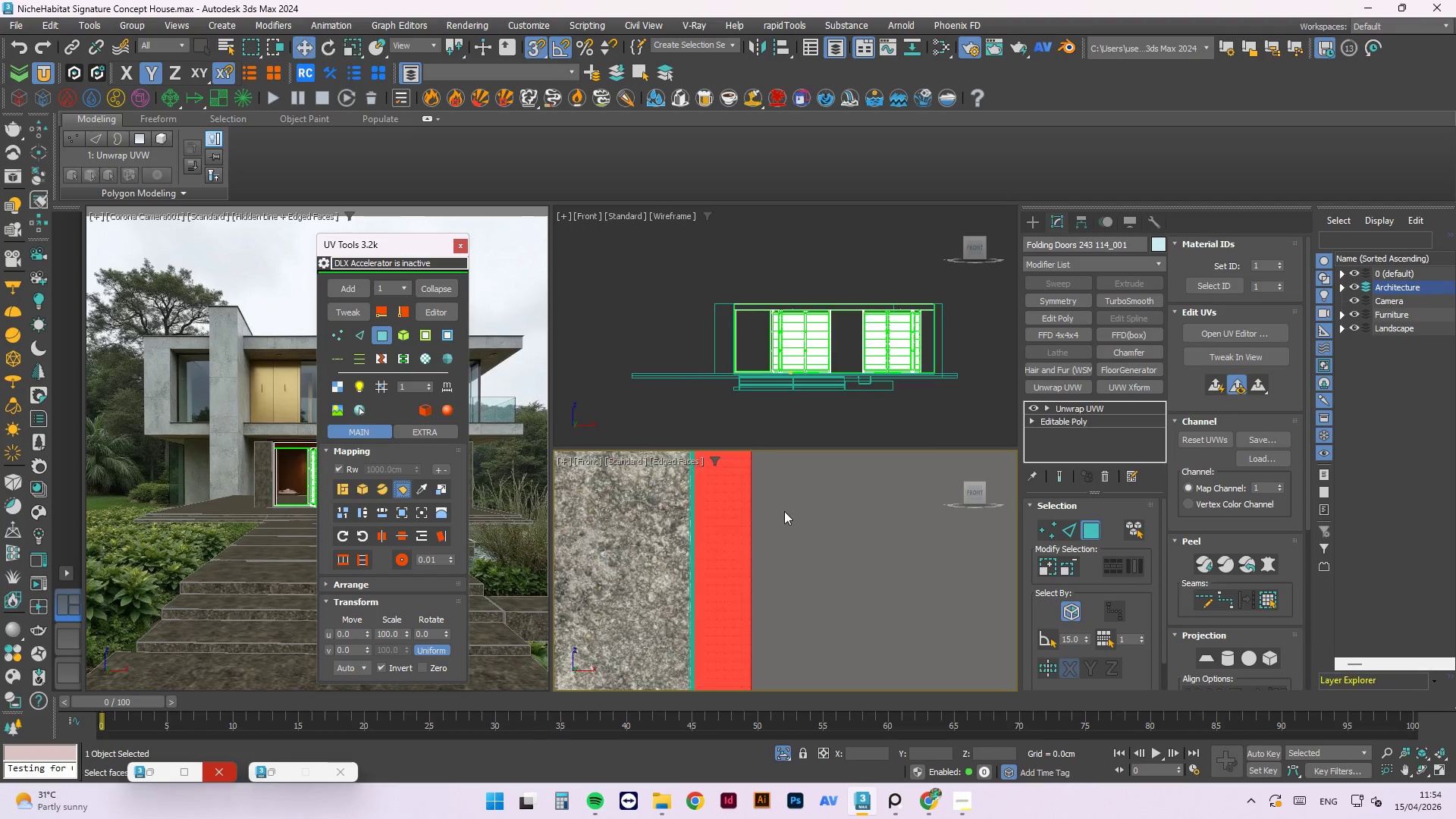 
scroll: coordinate [712, 527], scroll_direction: up, amount: 2.0
 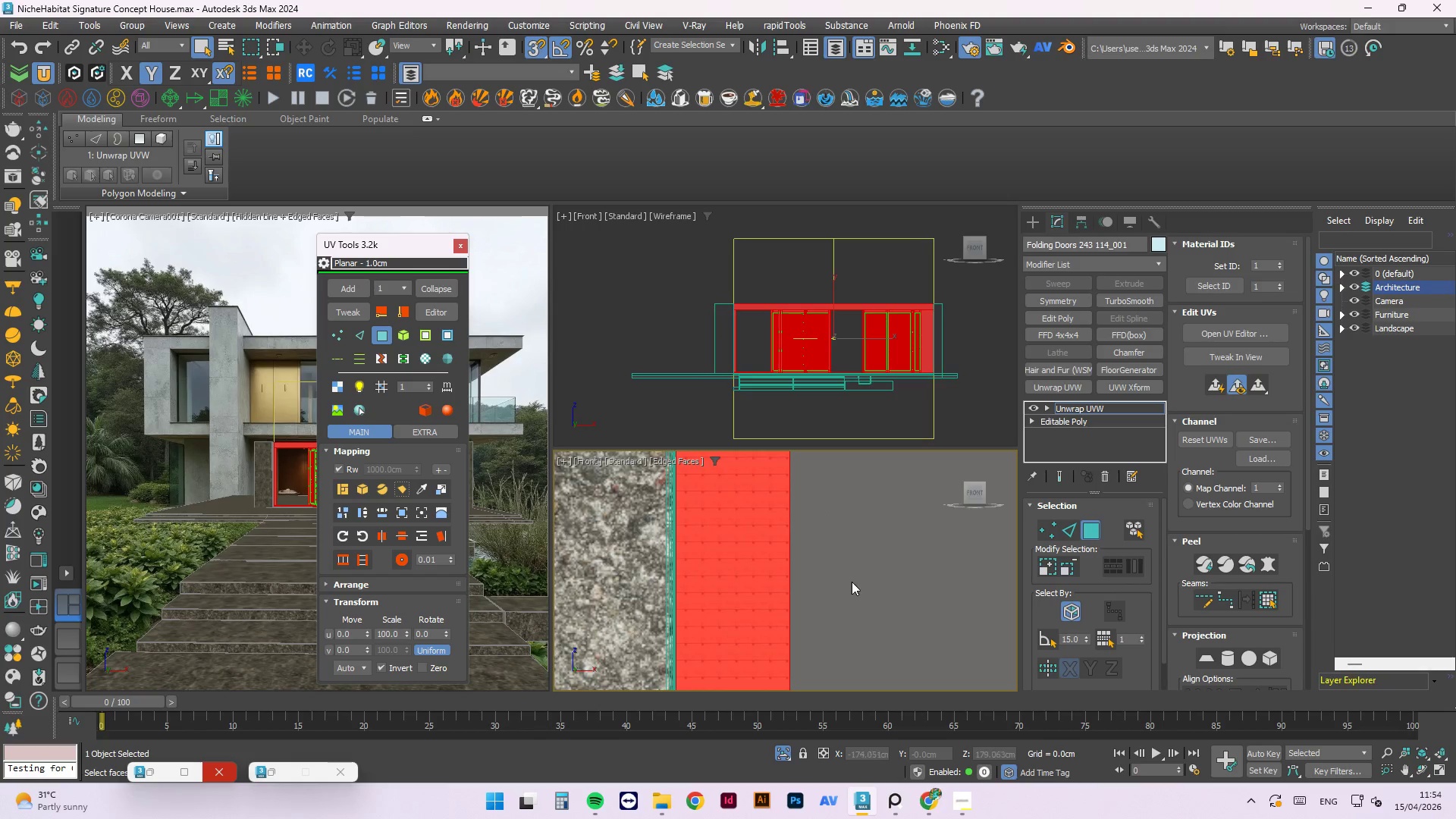 
left_click([855, 573])
 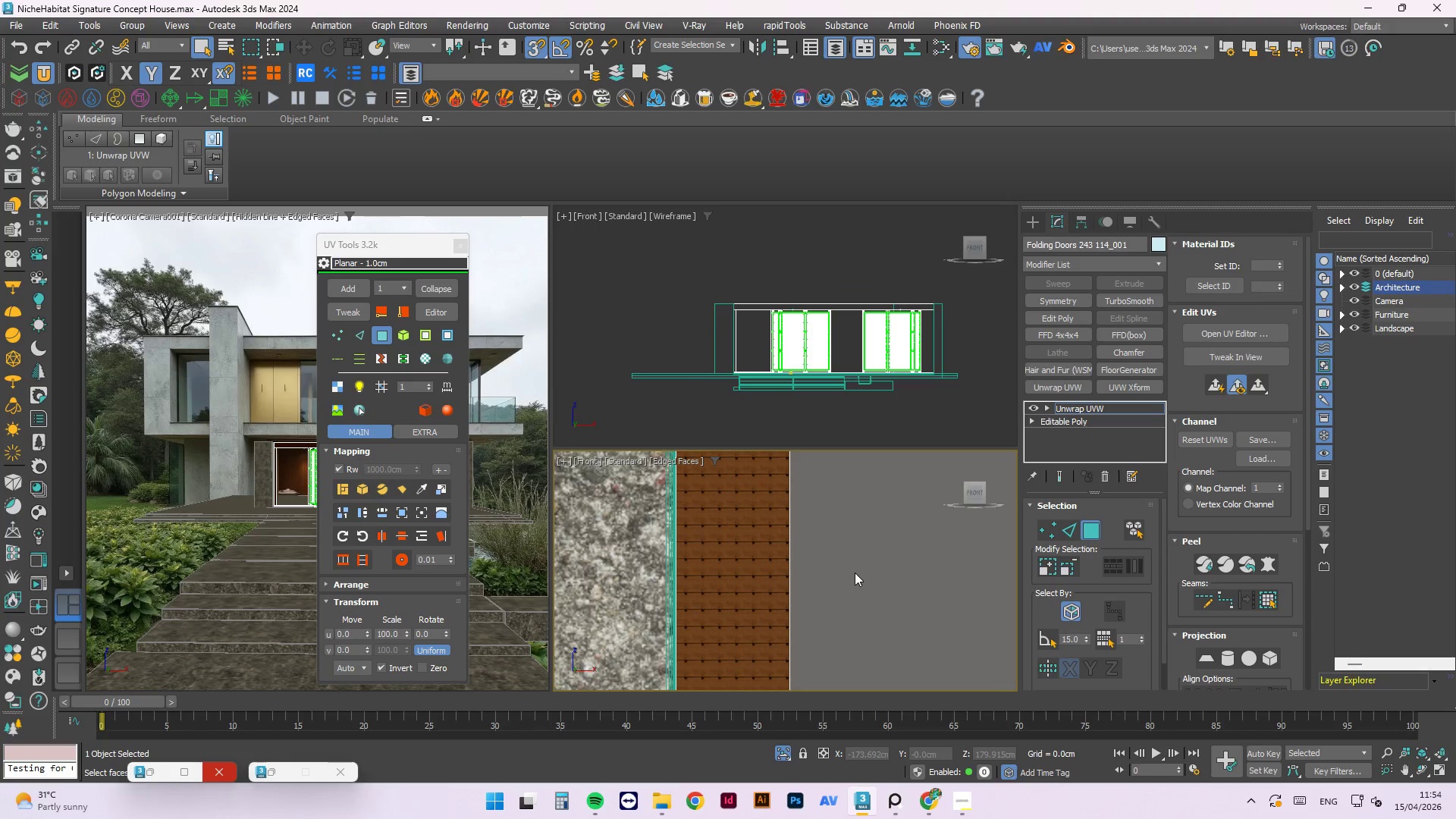 
key(Control+Z)
 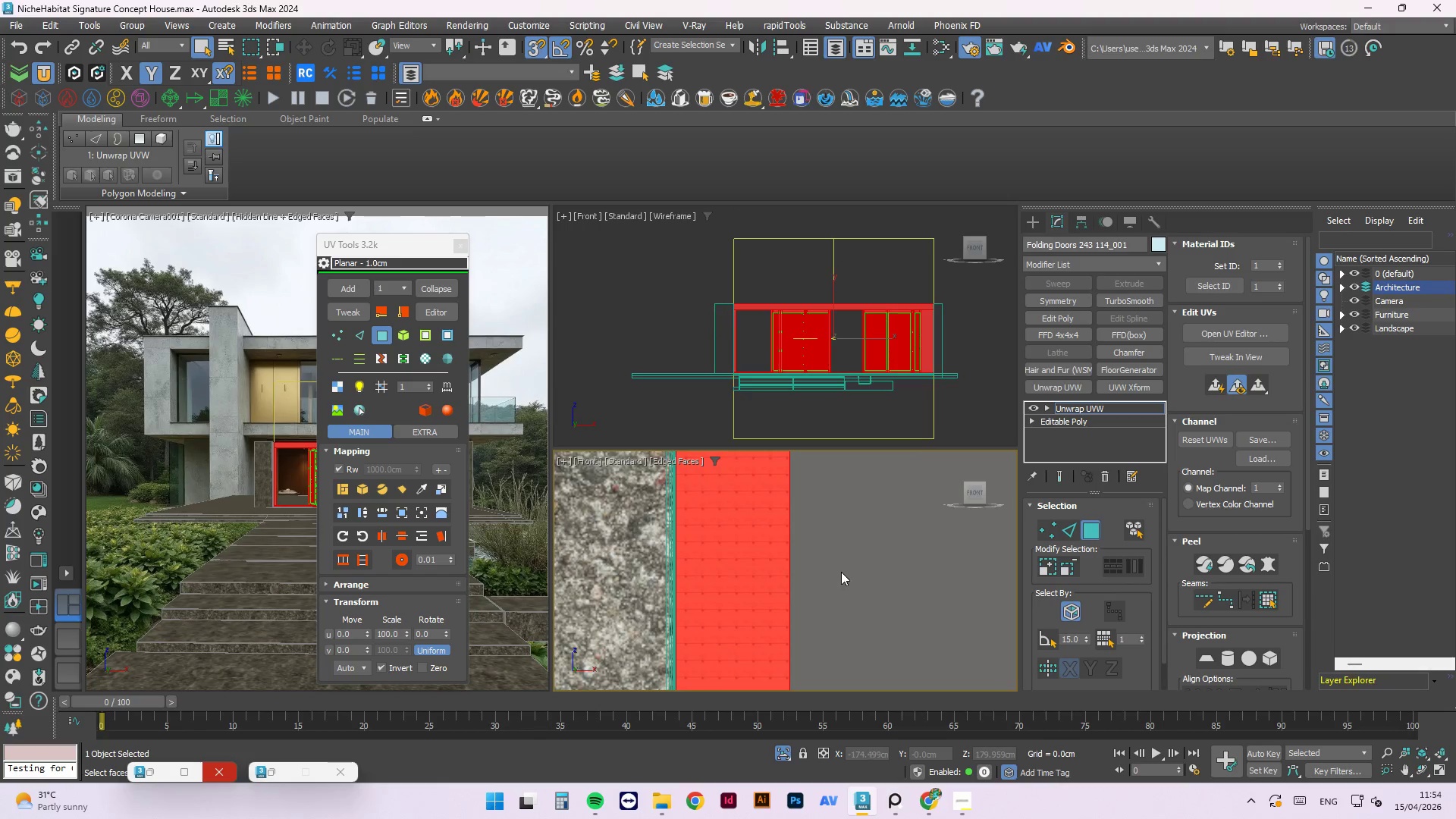 
key(Control+Z)
 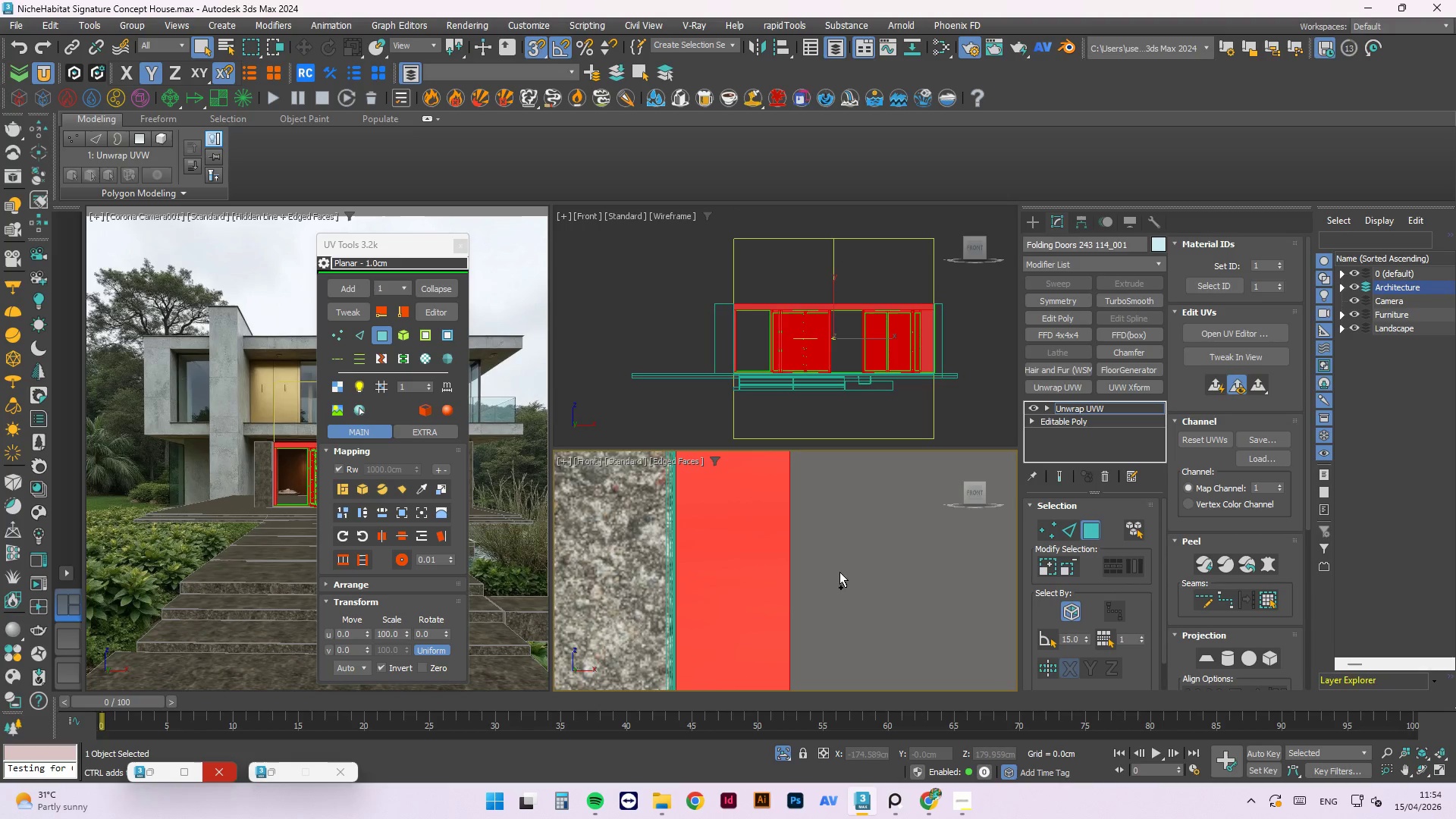 
left_click([839, 572])
 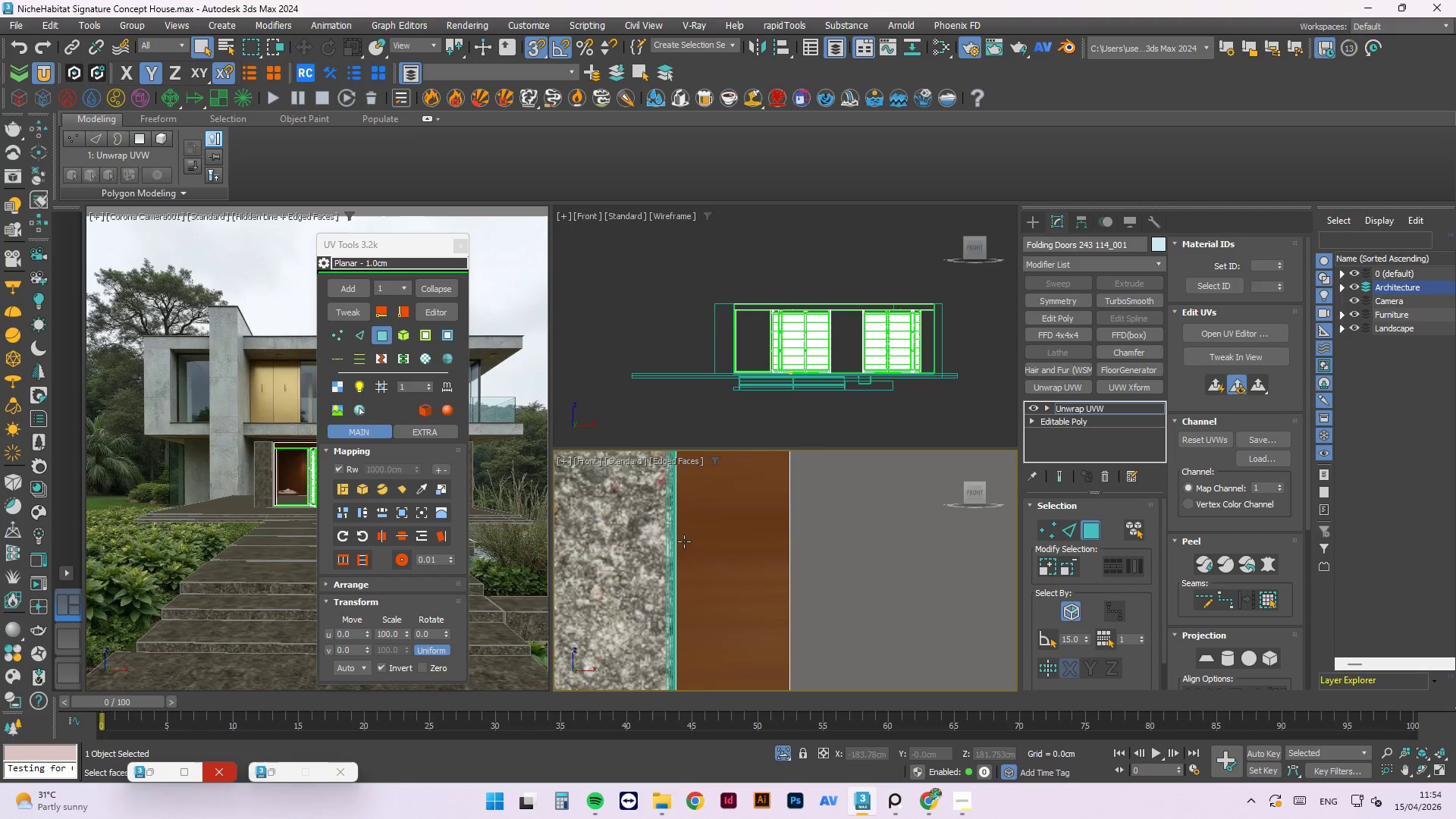 
left_click([695, 542])
 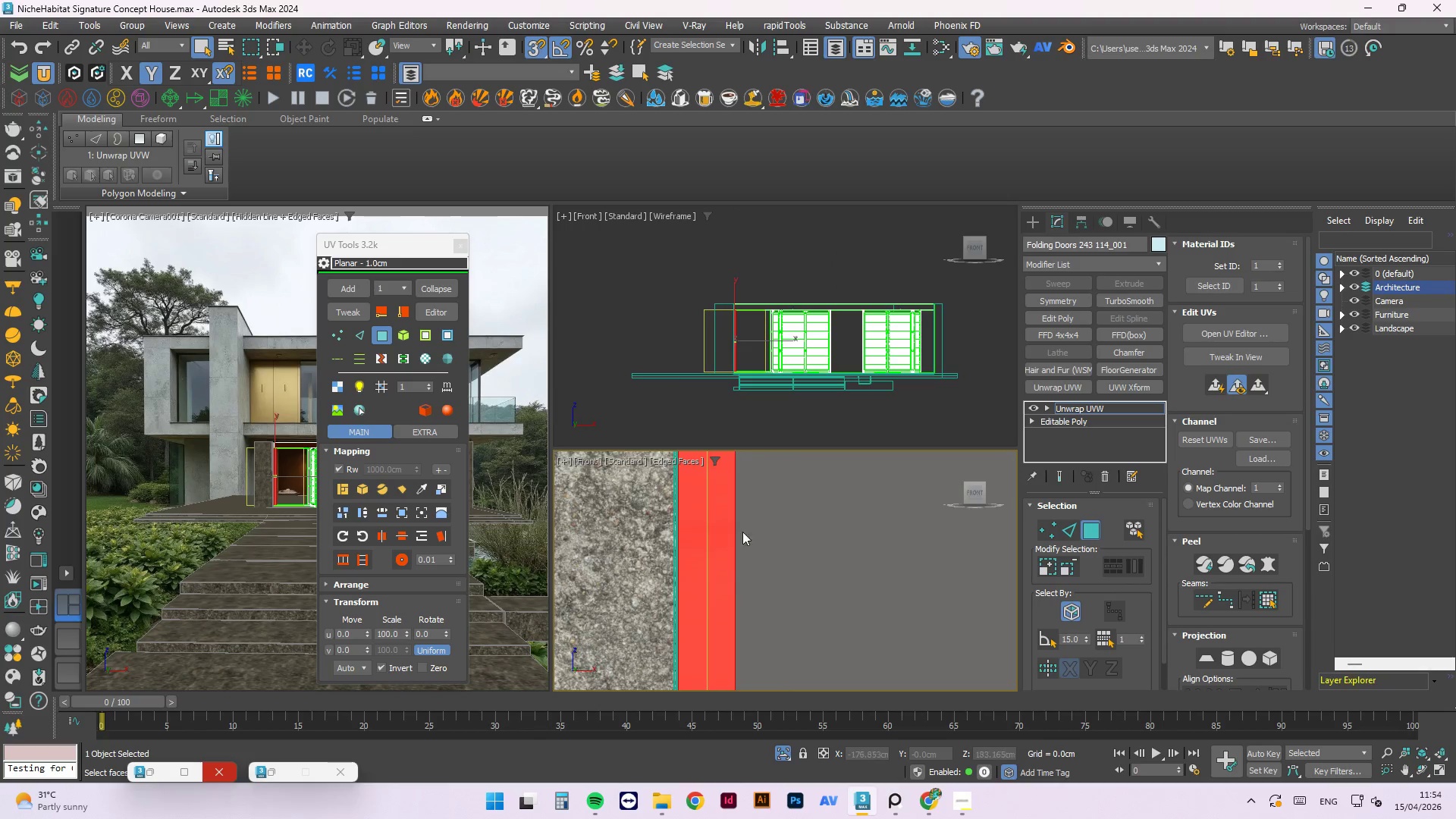 
scroll: coordinate [724, 598], scroll_direction: down, amount: 5.0
 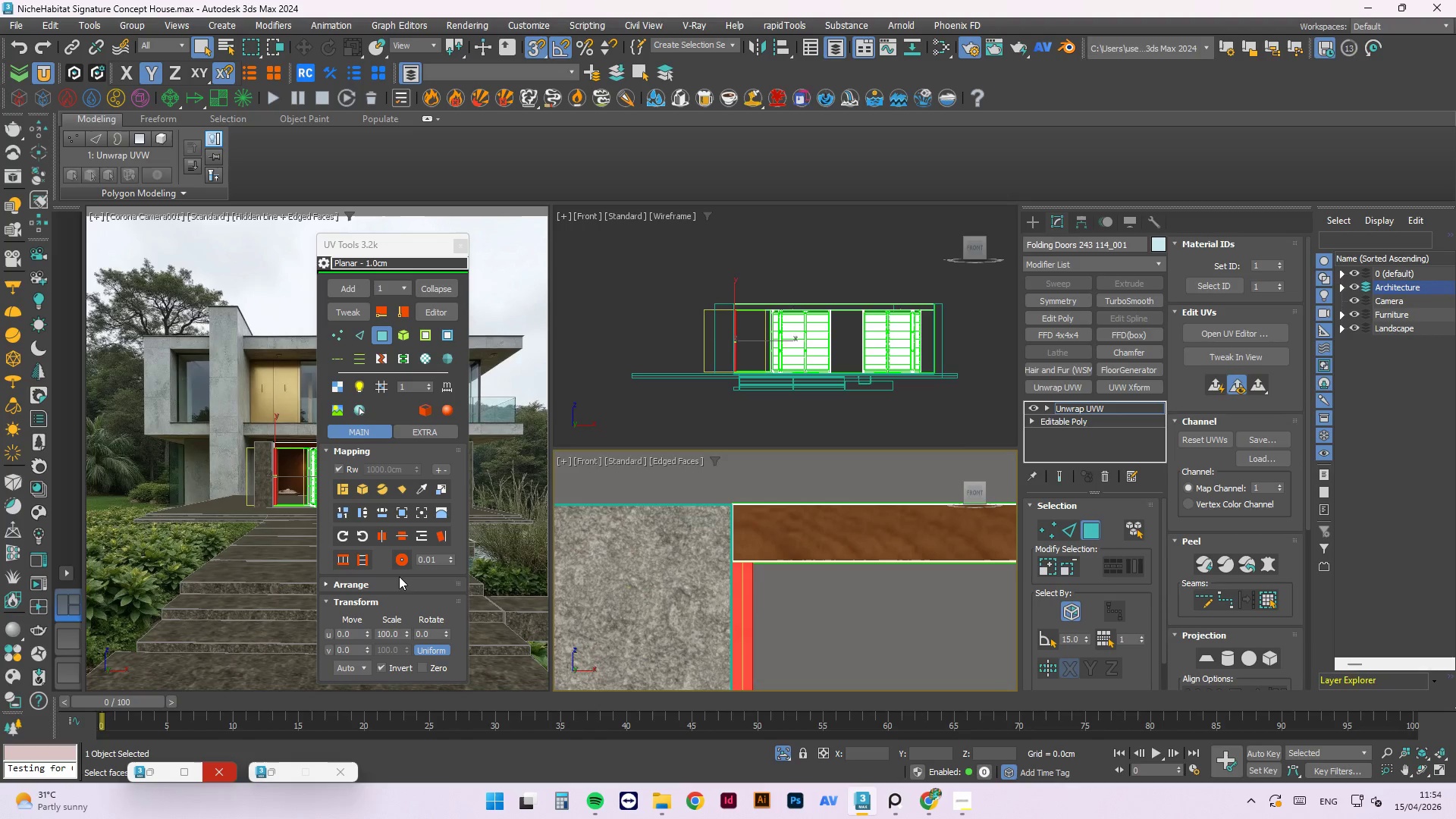 
left_click([419, 485])
 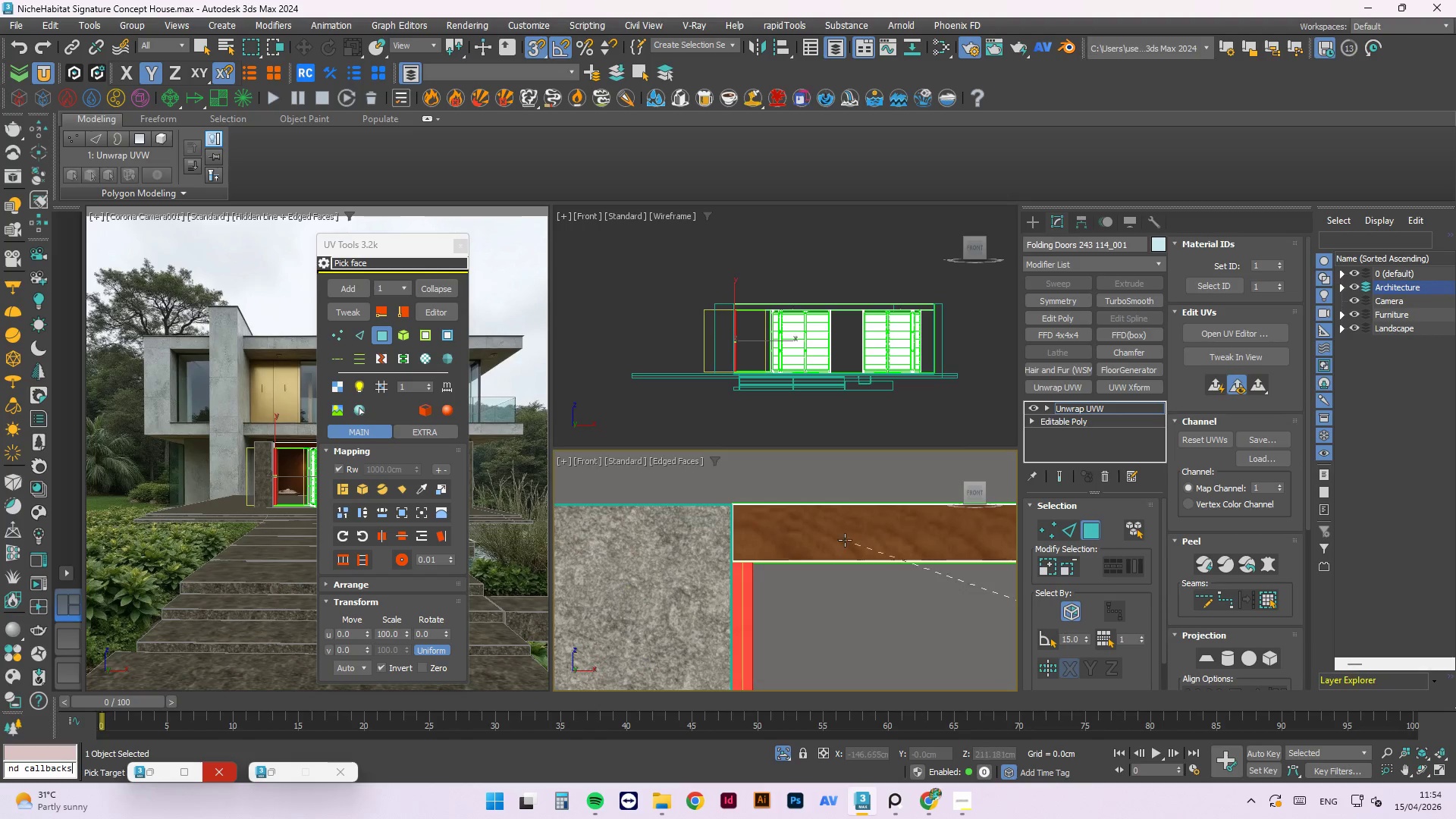 
left_click([843, 535])
 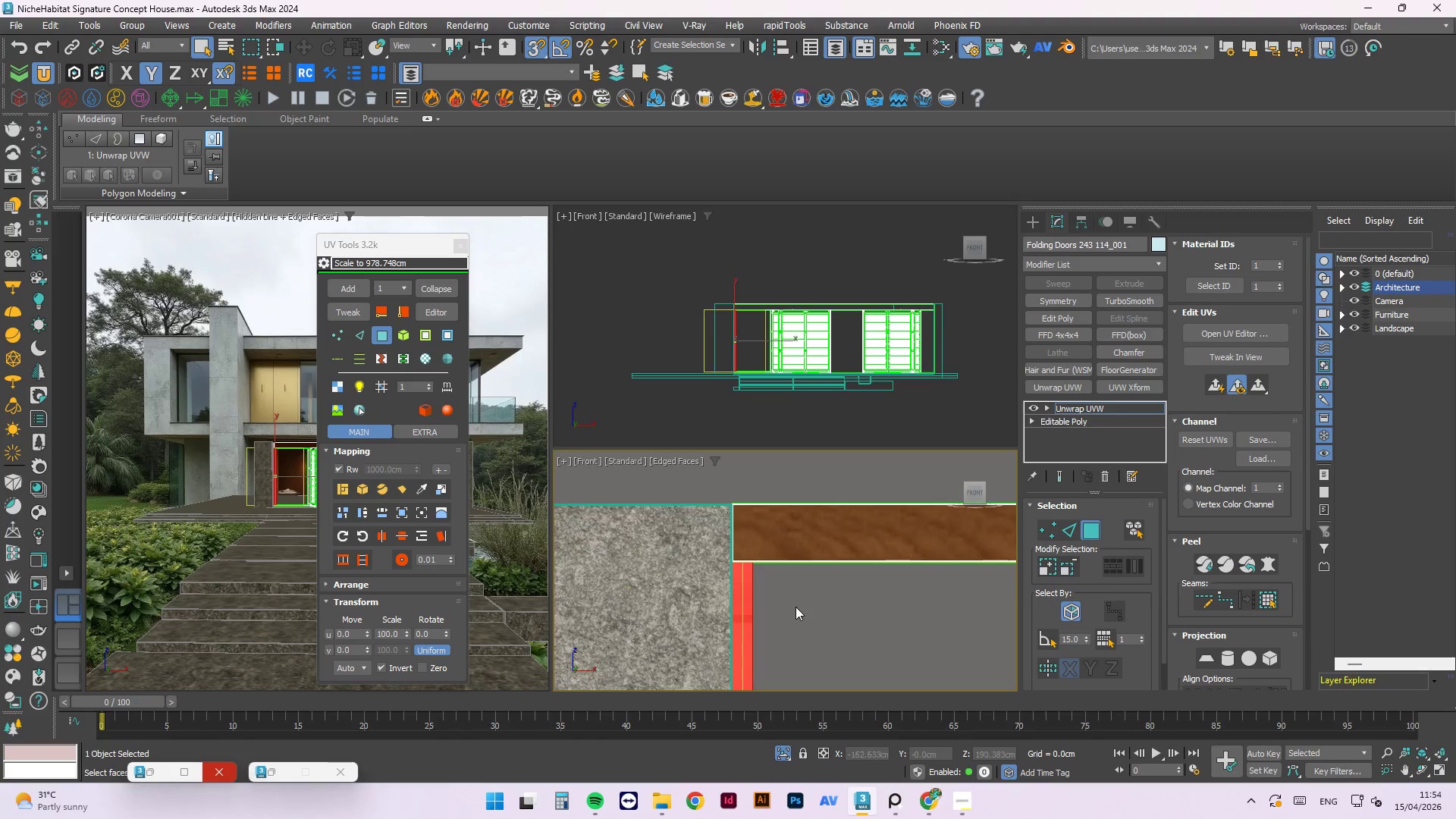 
left_click([794, 607])
 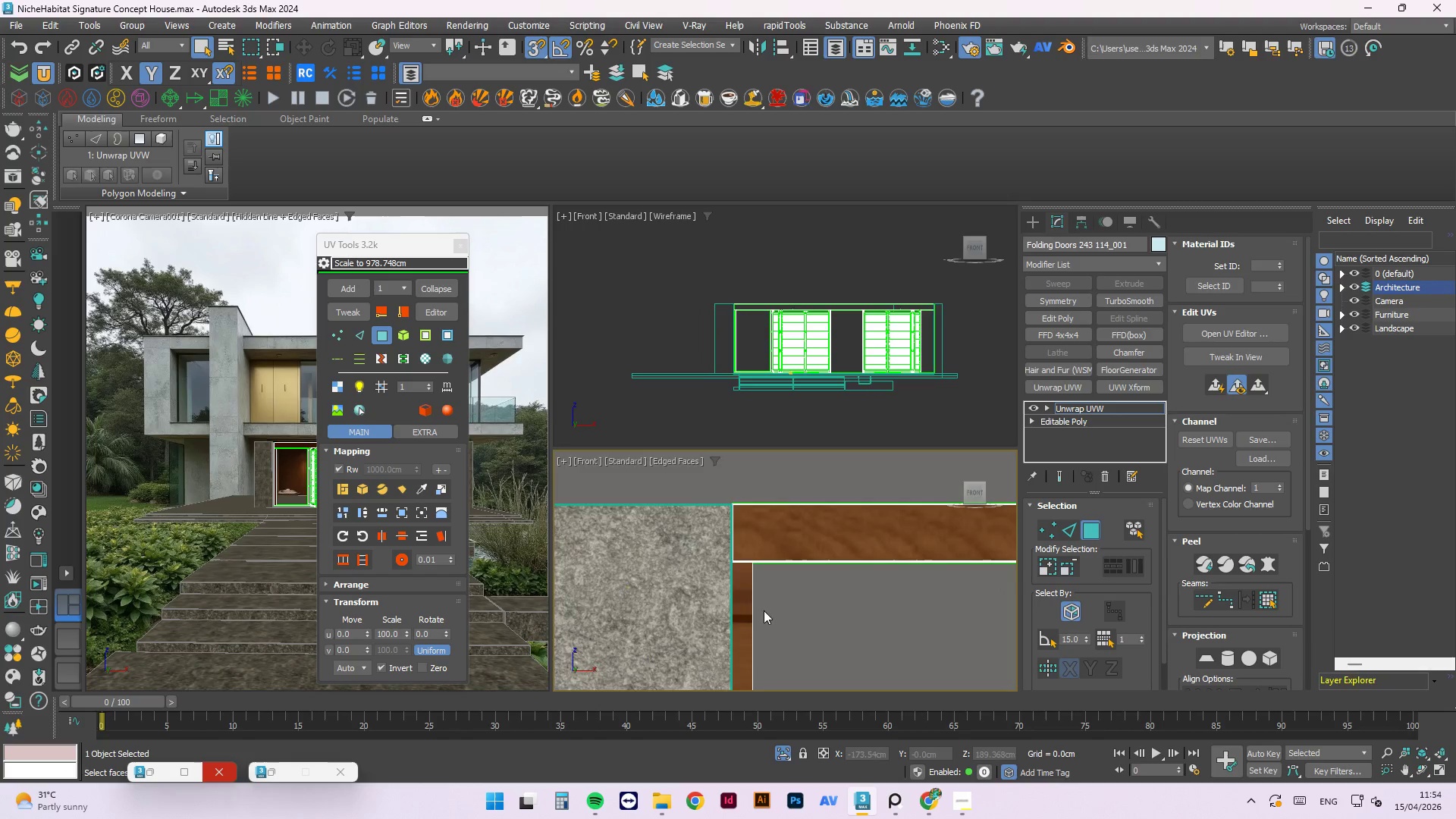 
scroll: coordinate [750, 618], scroll_direction: up, amount: 3.0
 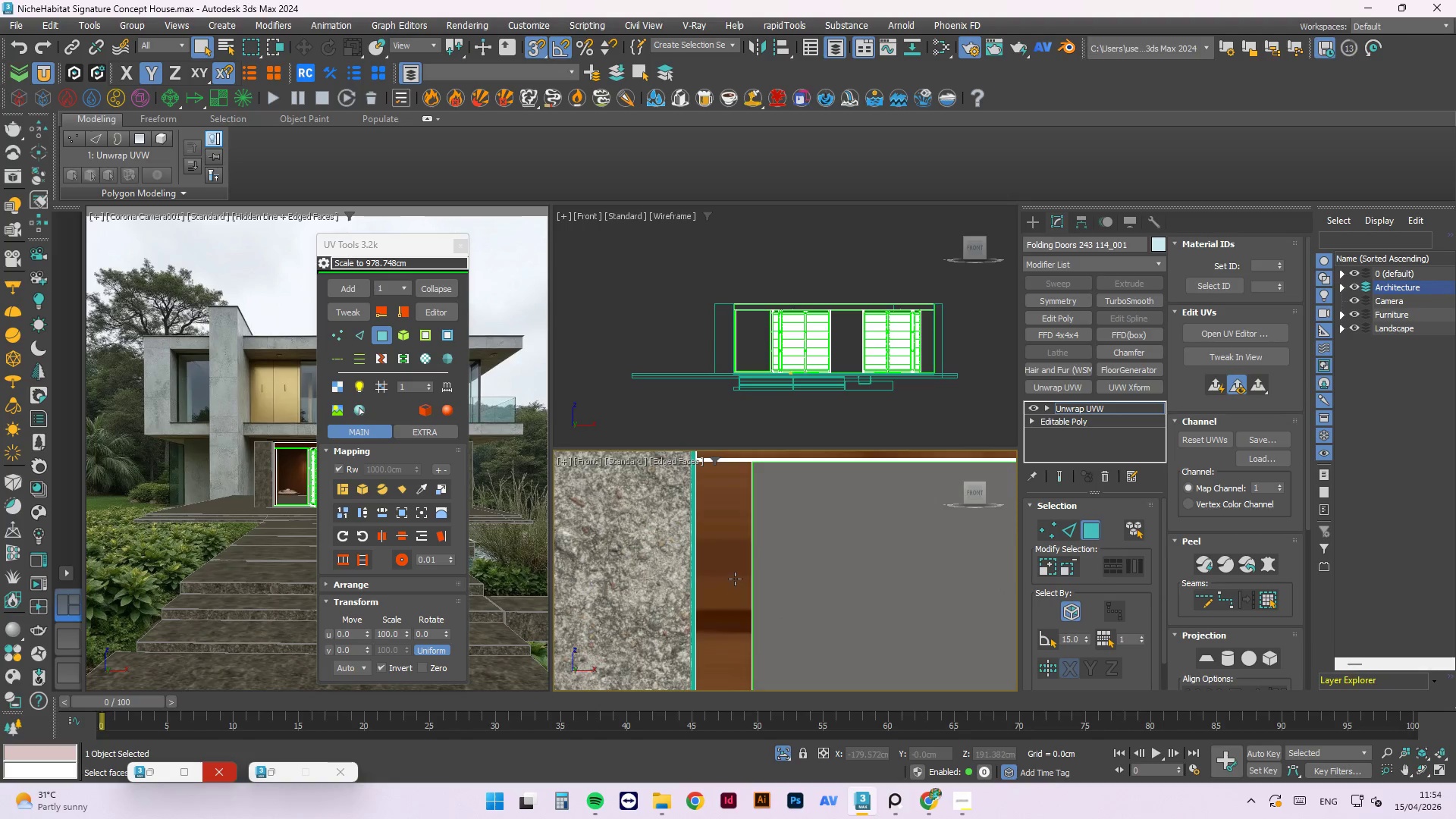 
left_click([735, 579])
 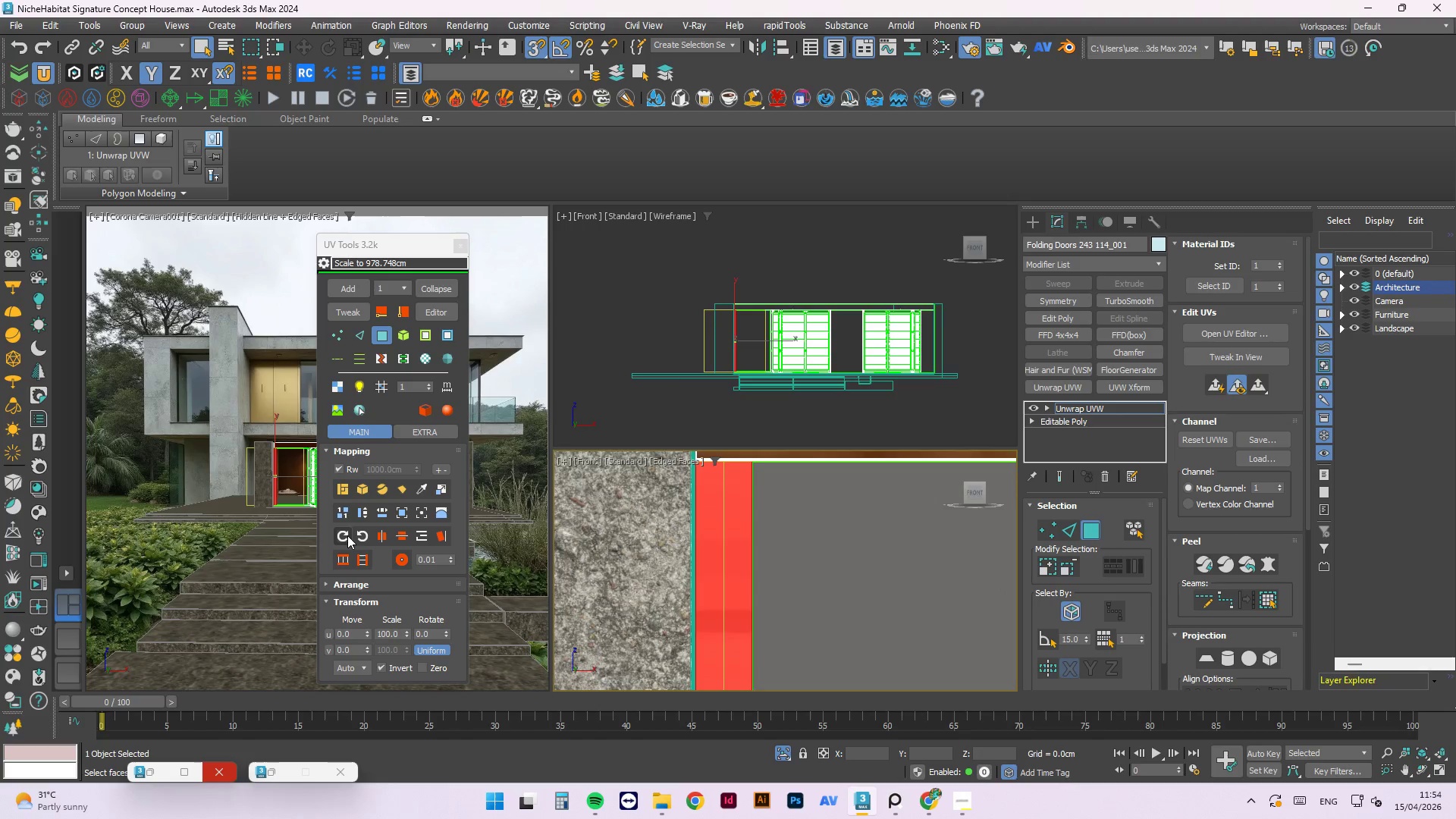 
double_click([824, 564])
 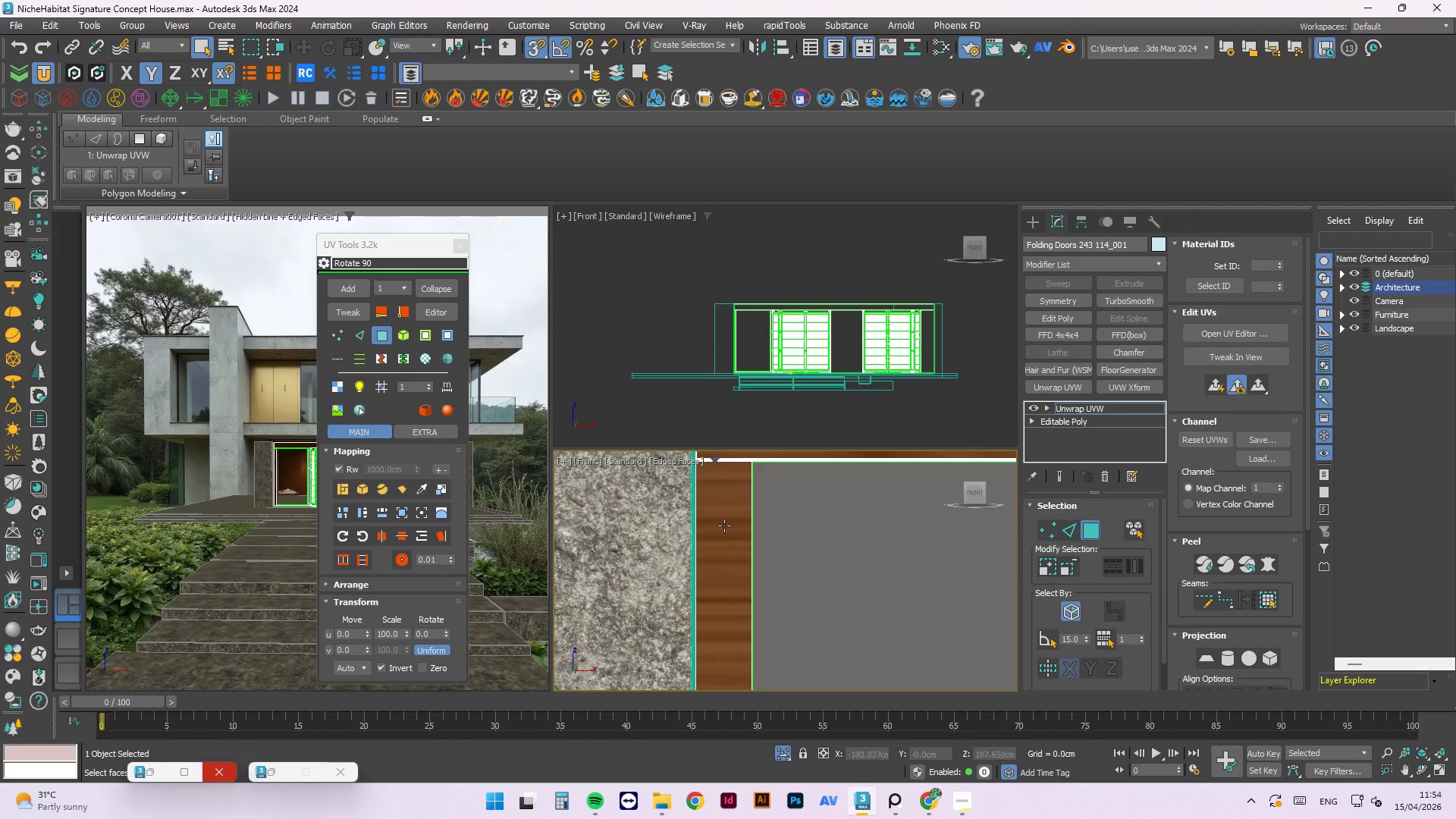 
left_click([724, 526])
 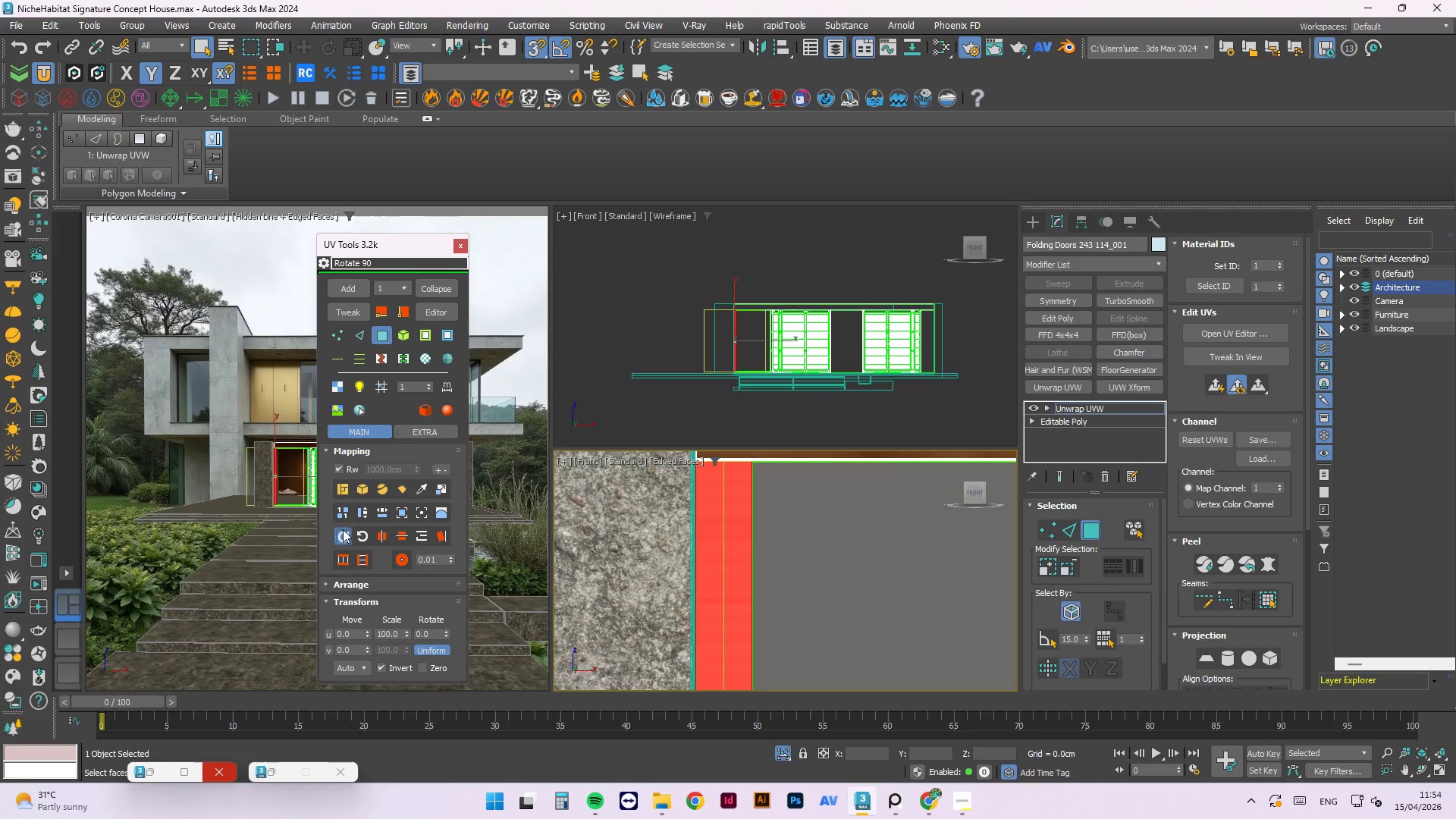 
double_click([777, 534])
 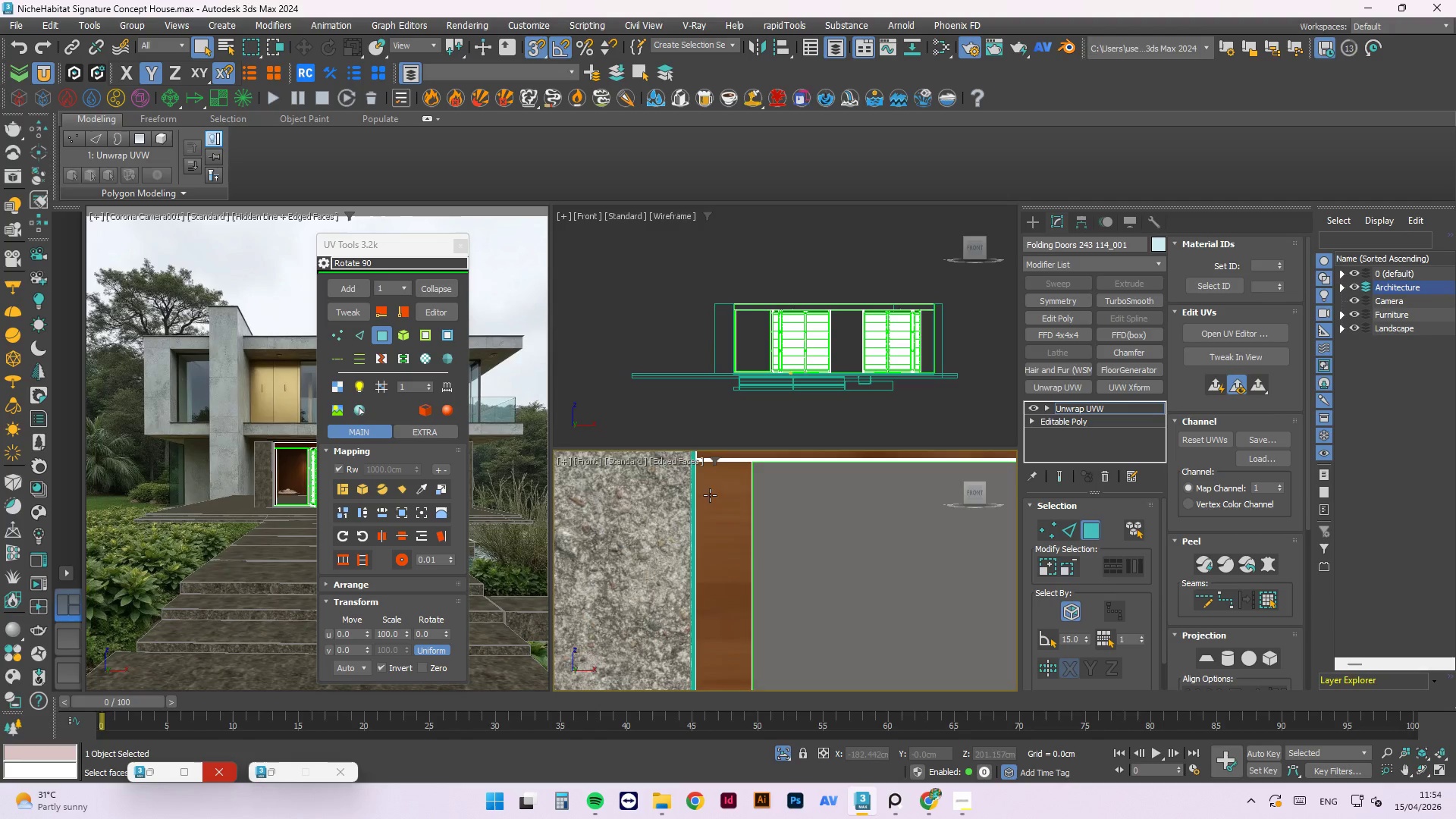 
scroll: coordinate [715, 515], scroll_direction: down, amount: 7.0
 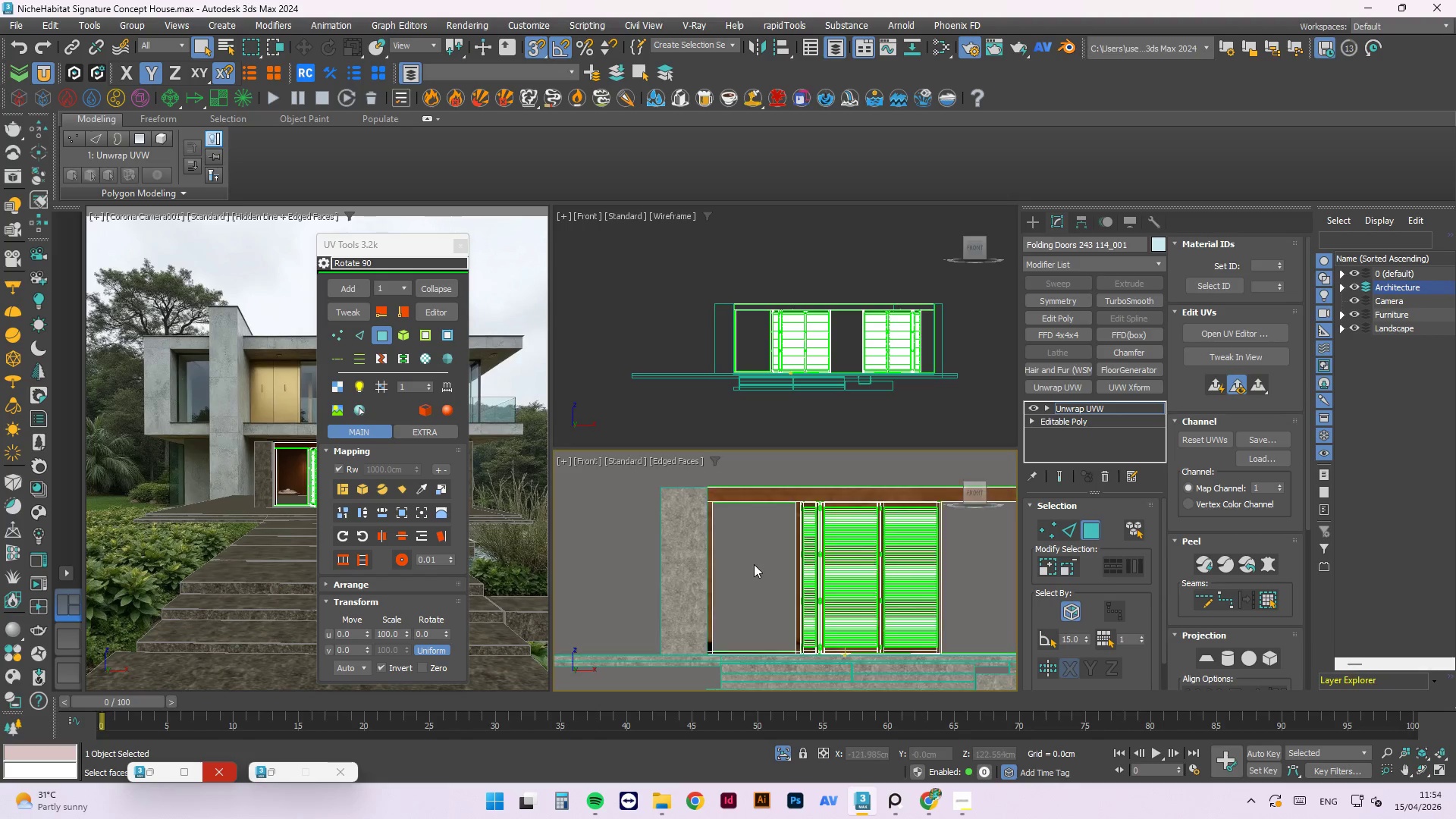 
key(Control+Z)
 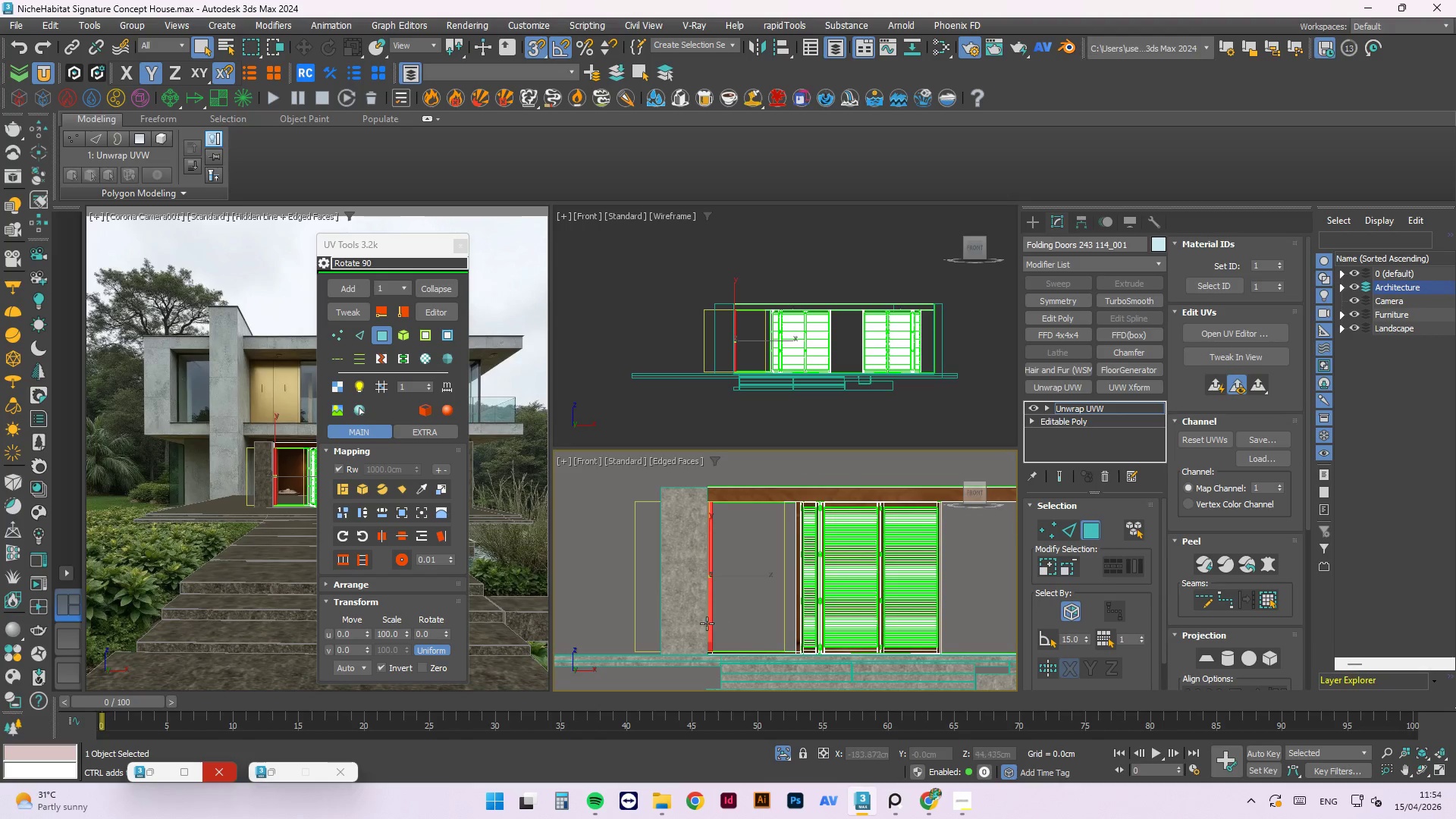 
key(Control+Z)
 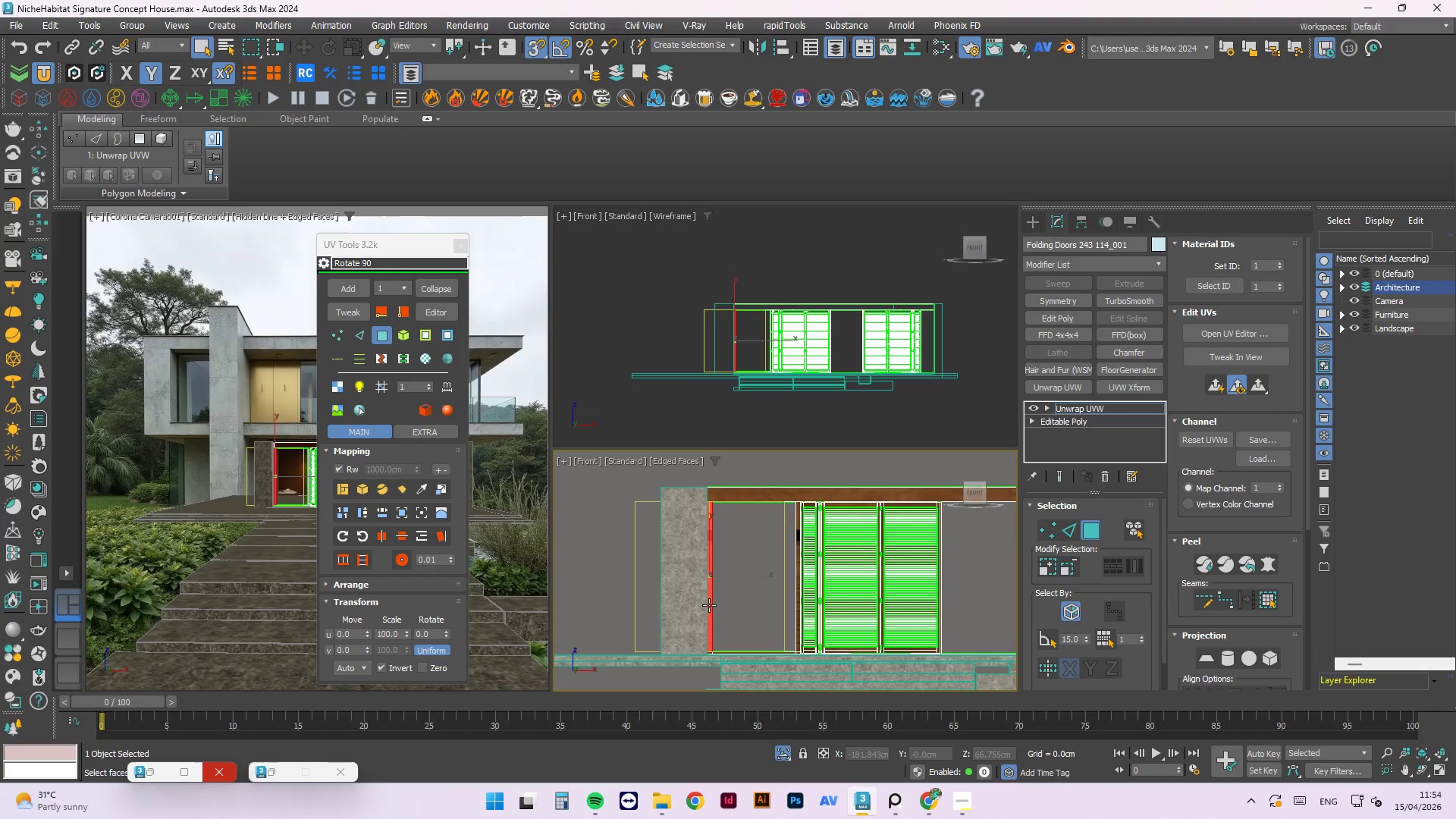 
key(Control+Z)
 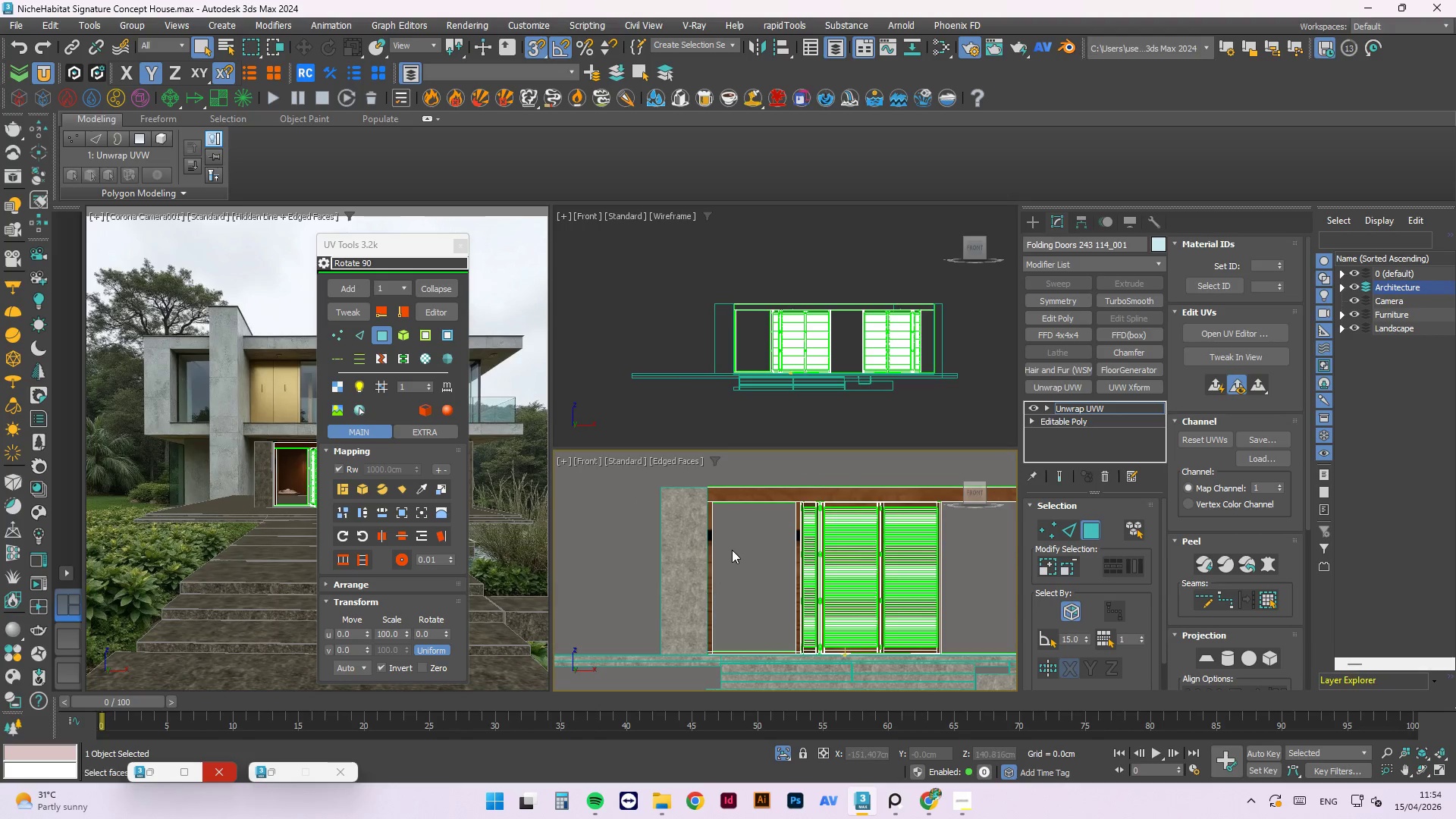 
key(Control+Z)
 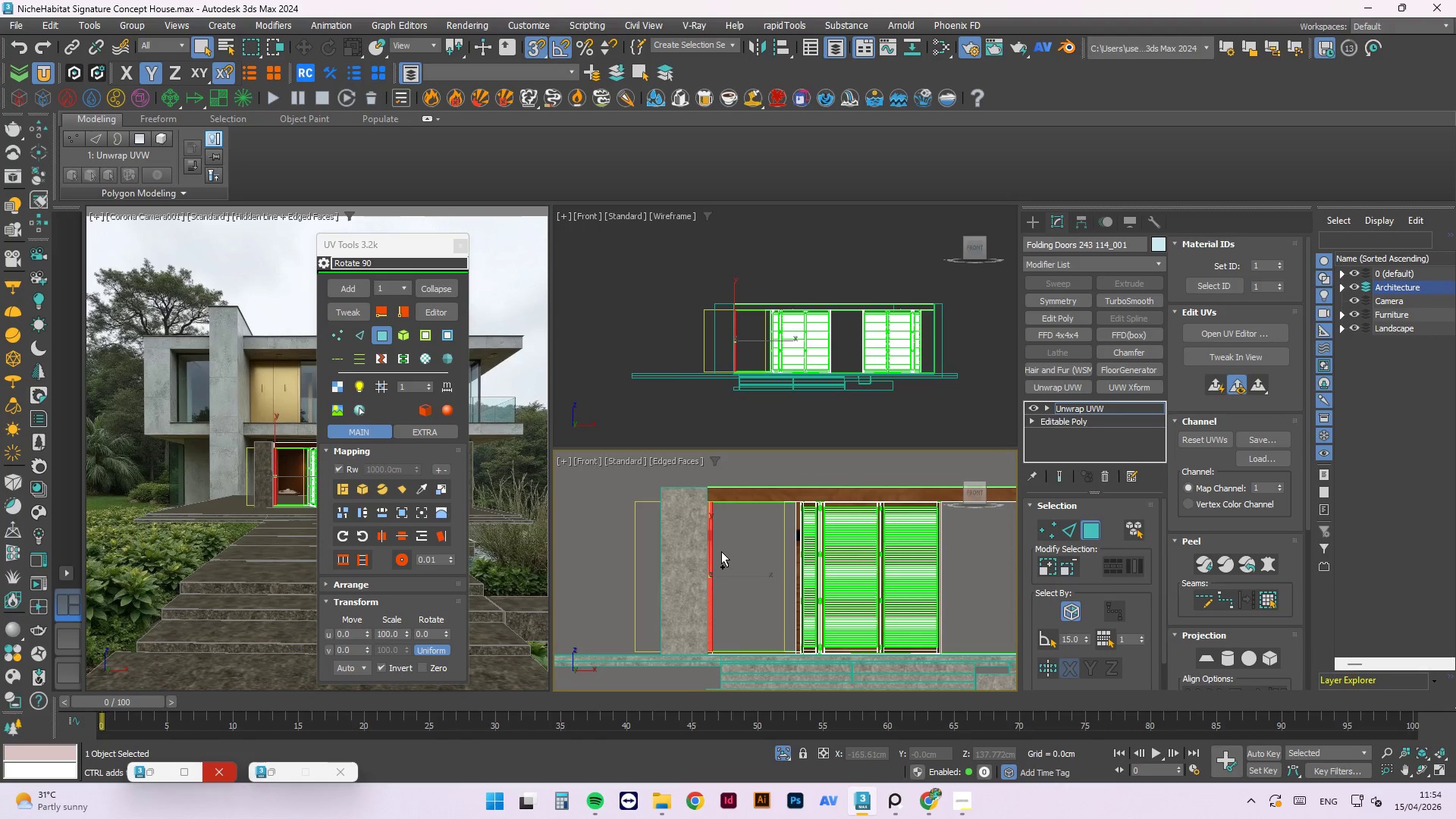 
key(Control+Z)
 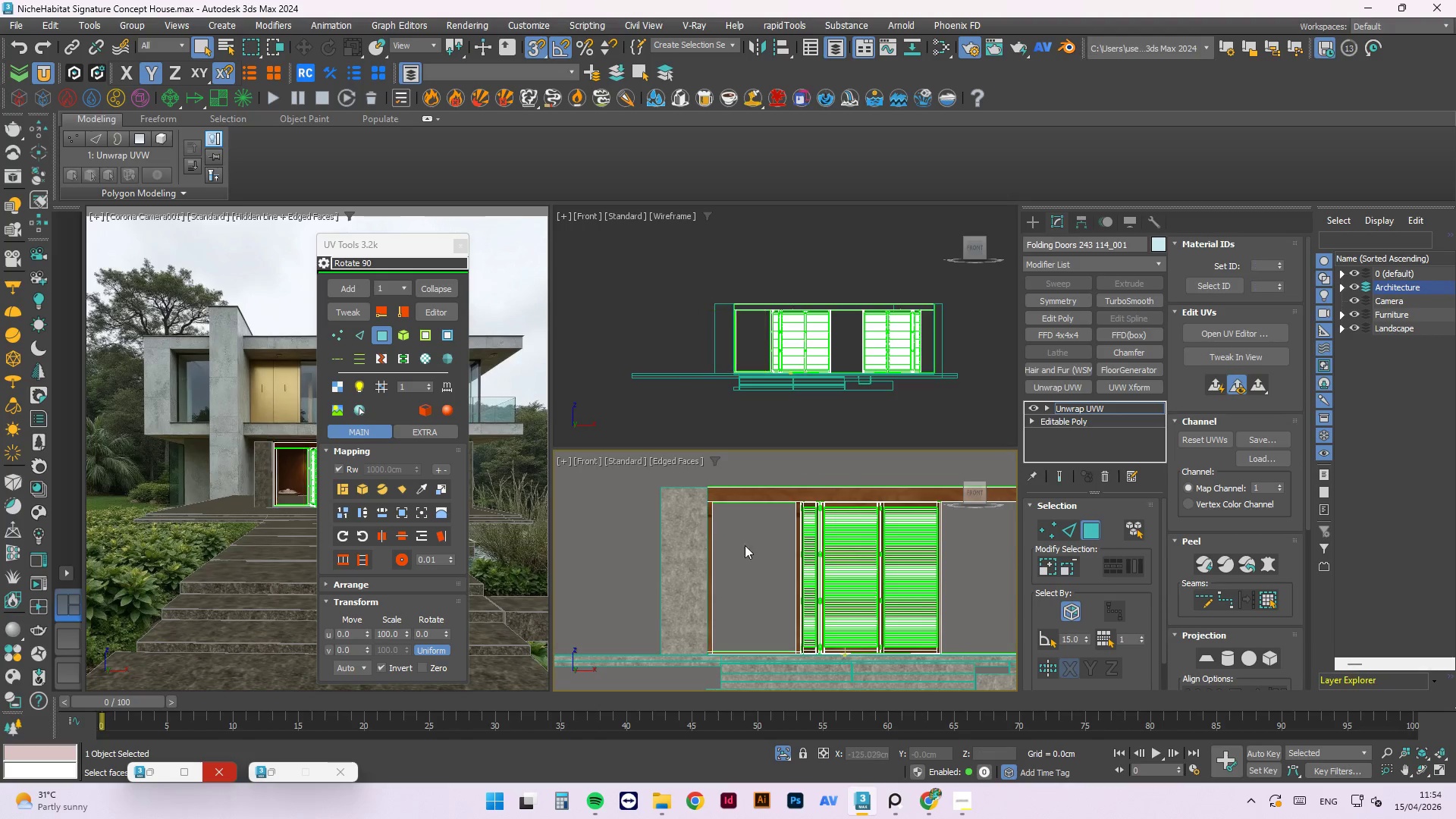 
scroll: coordinate [642, 621], scroll_direction: up, amount: 7.0
 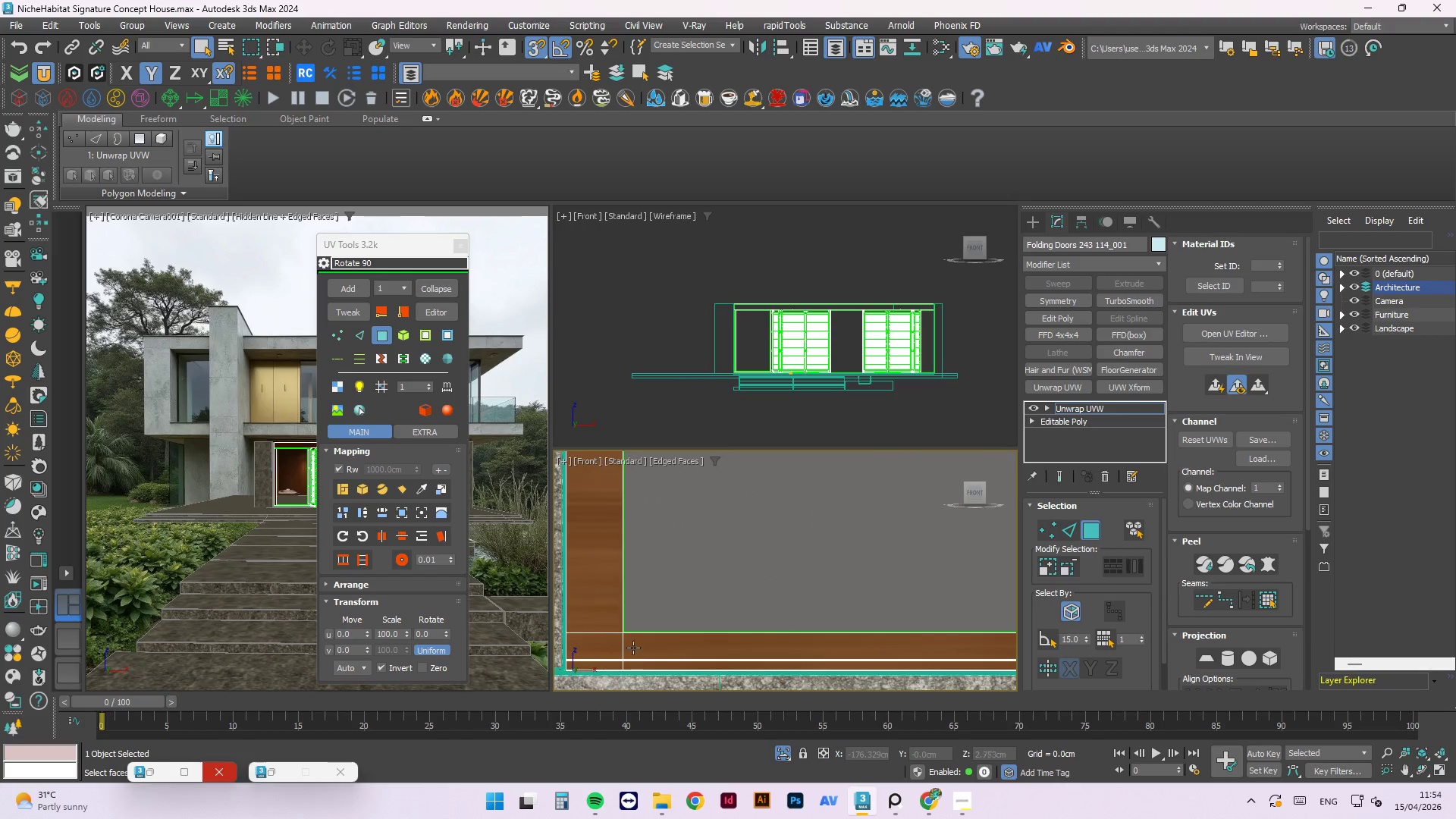 
scroll: coordinate [636, 607], scroll_direction: down, amount: 1.0
 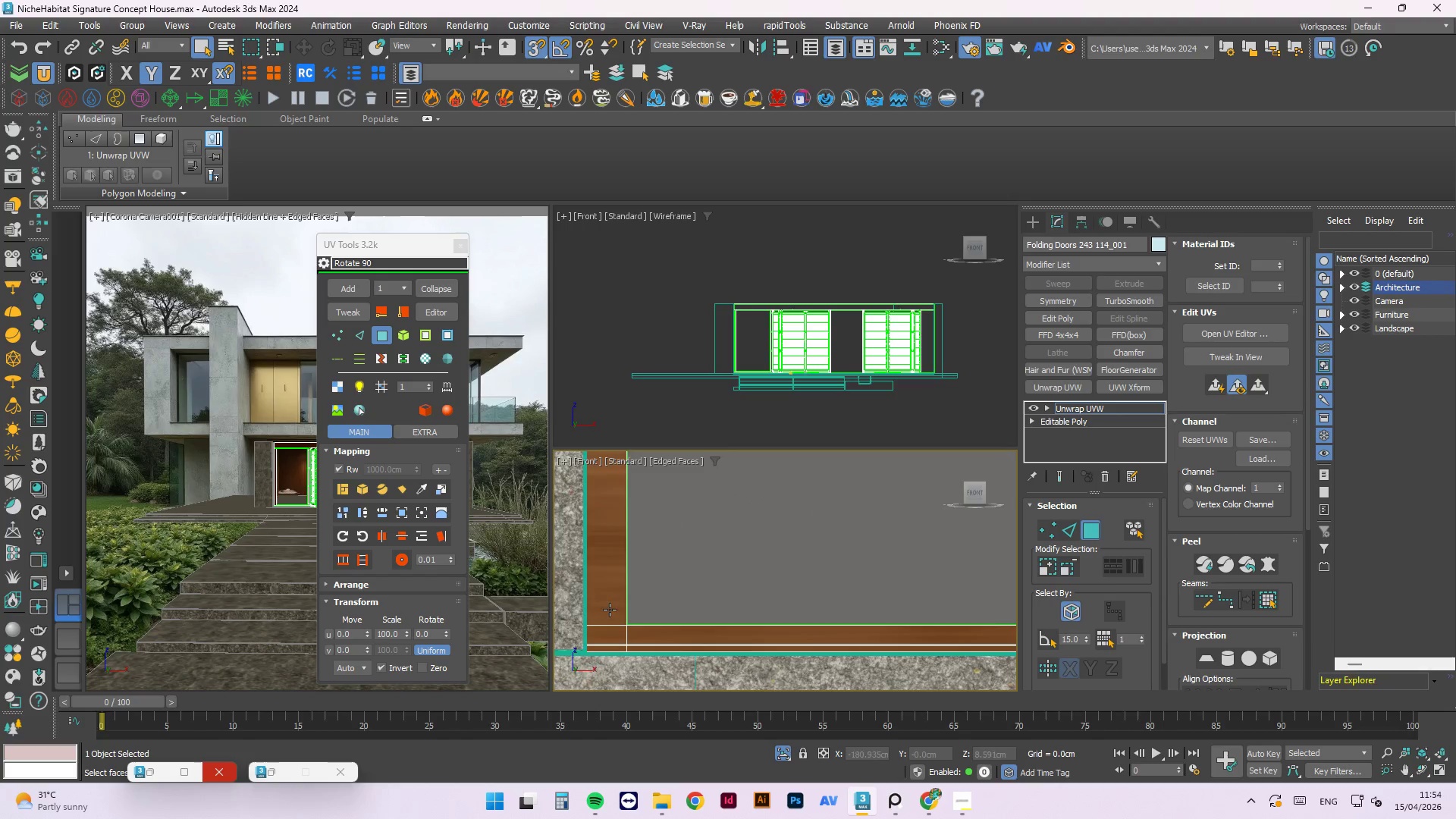 
left_click([622, 593])
 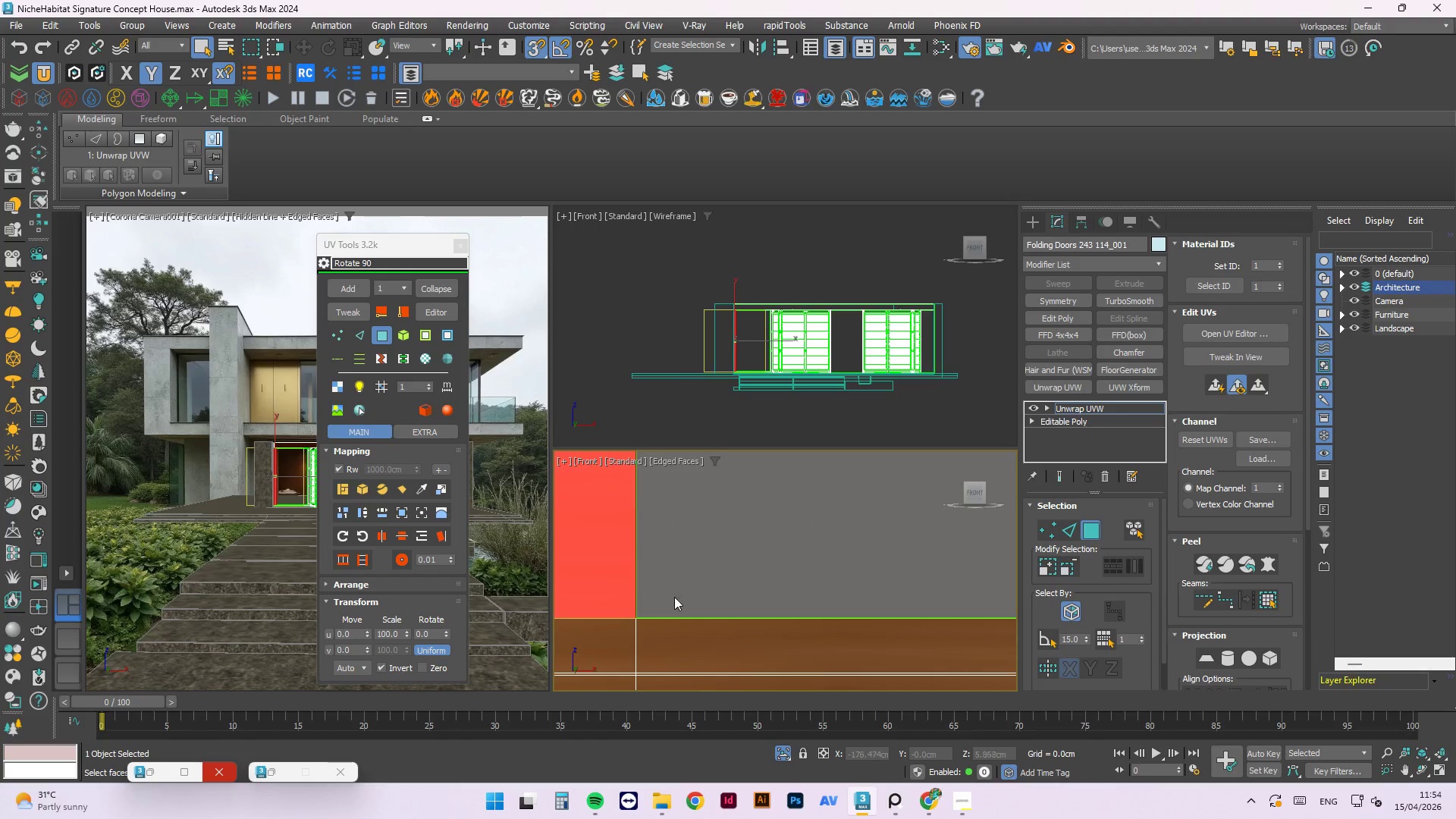 
scroll: coordinate [622, 629], scroll_direction: up, amount: 3.0
 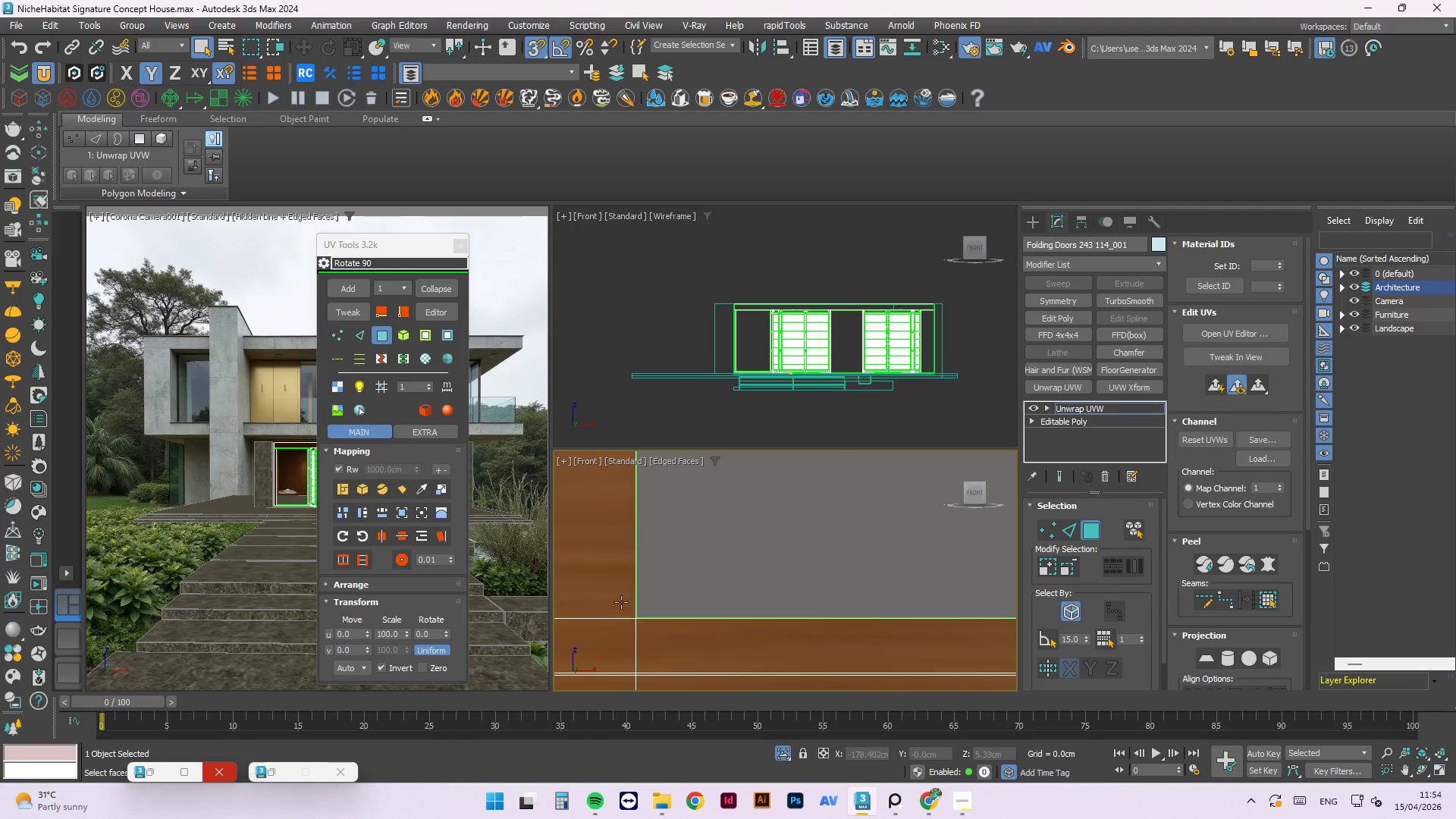 
scroll: coordinate [747, 592], scroll_direction: down, amount: 2.0
 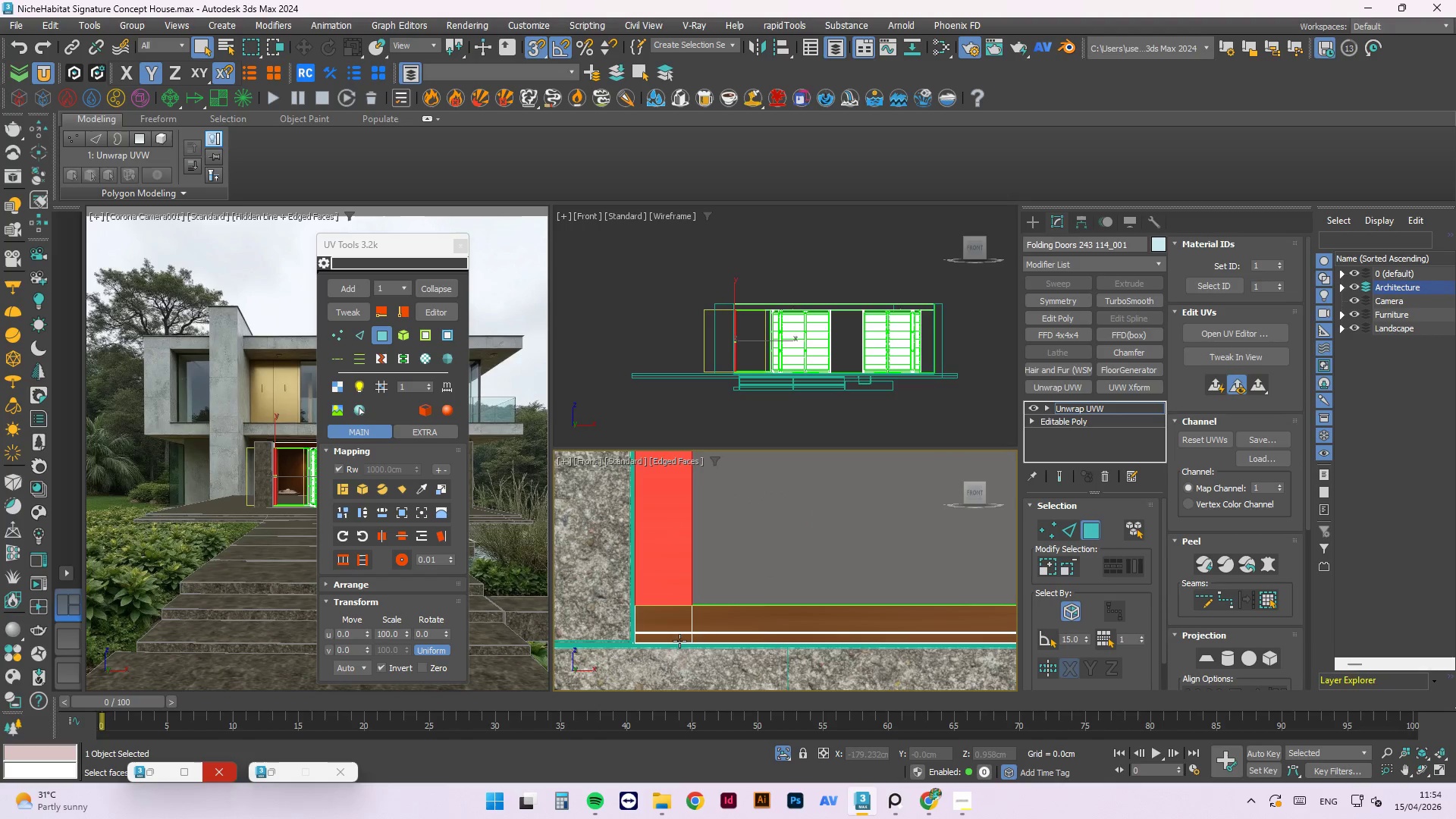 
scroll: coordinate [677, 645], scroll_direction: up, amount: 3.0
 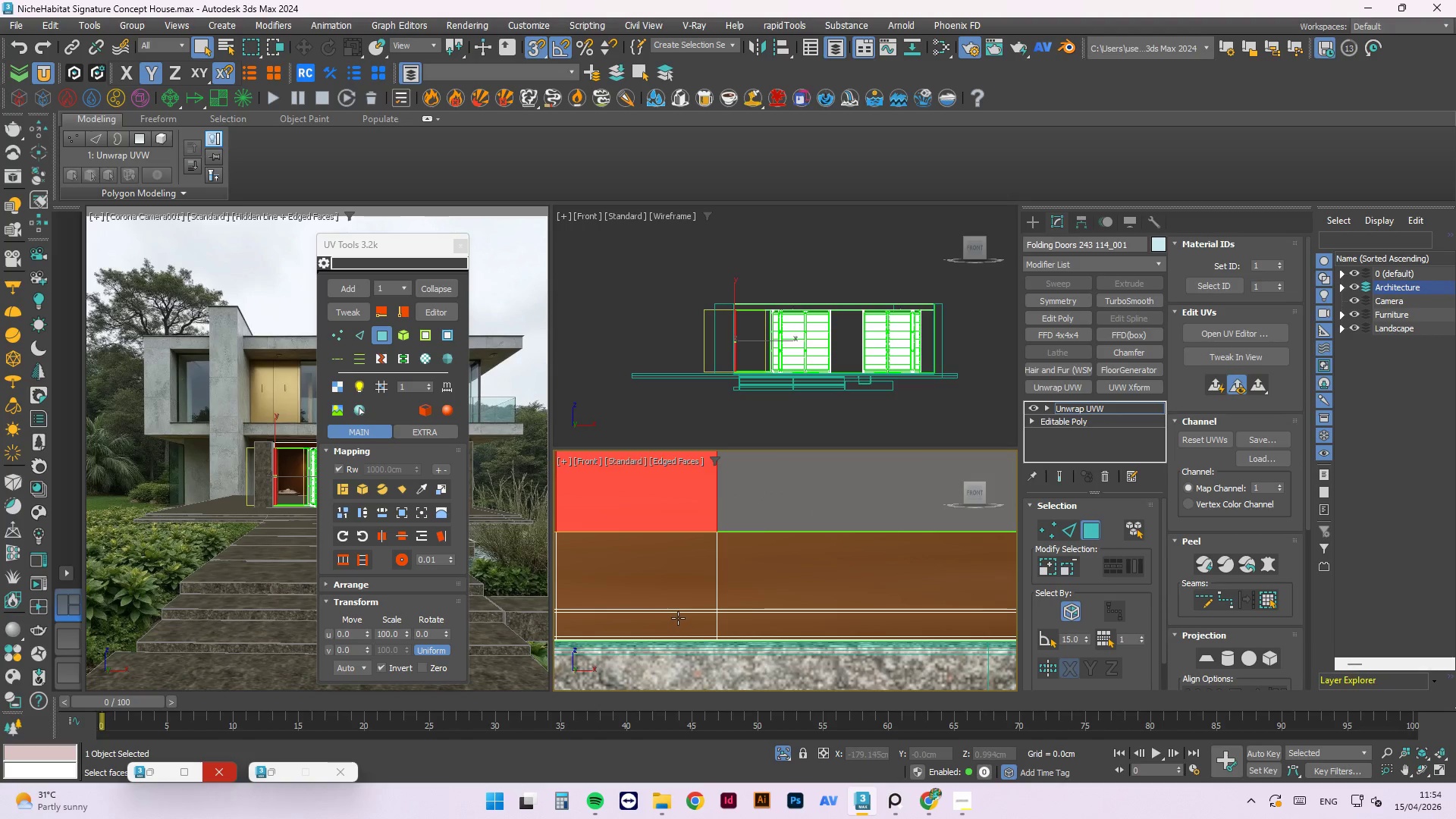 
key(Control+S)
 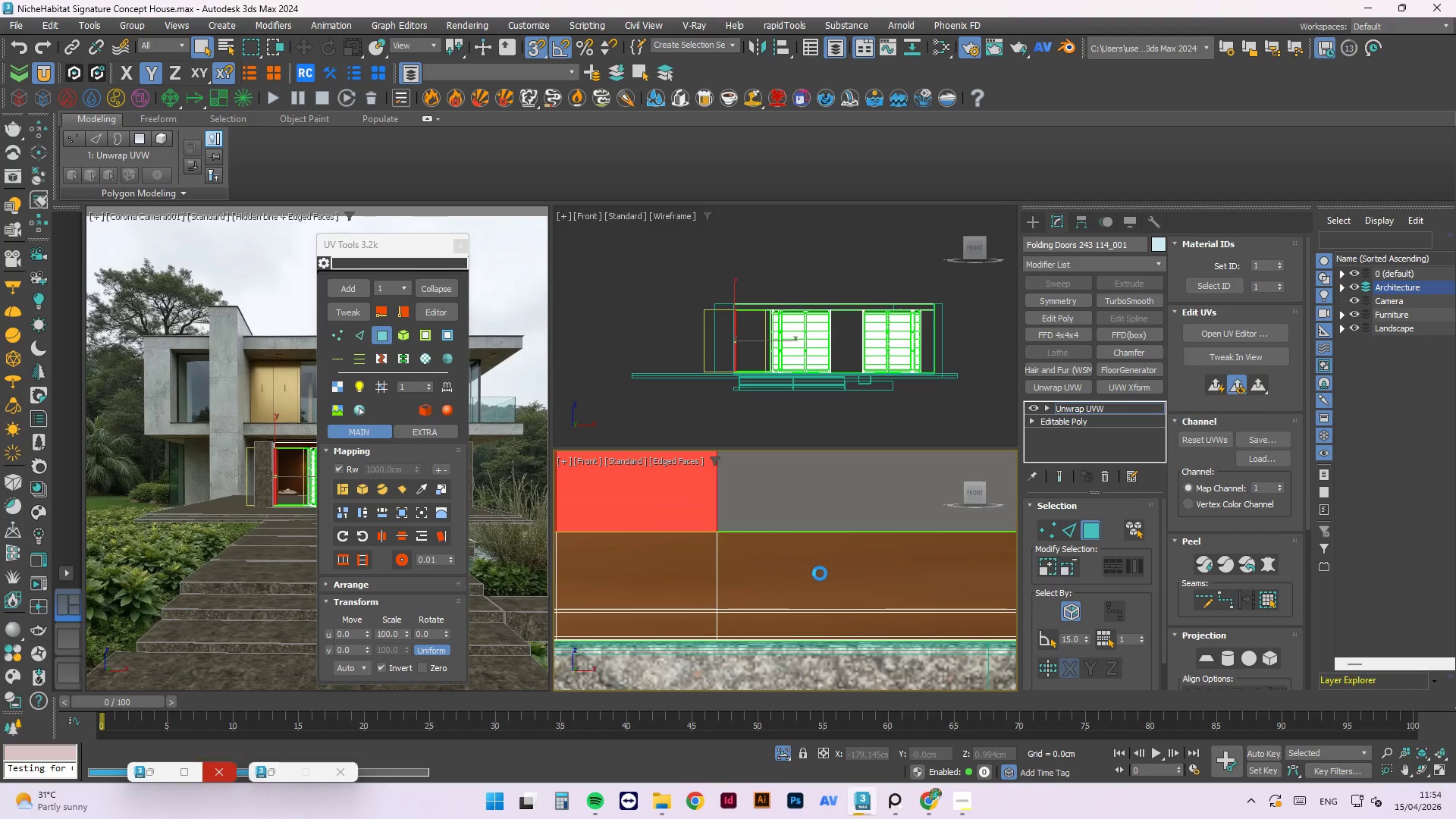 
scroll: coordinate [755, 571], scroll_direction: down, amount: 3.0
 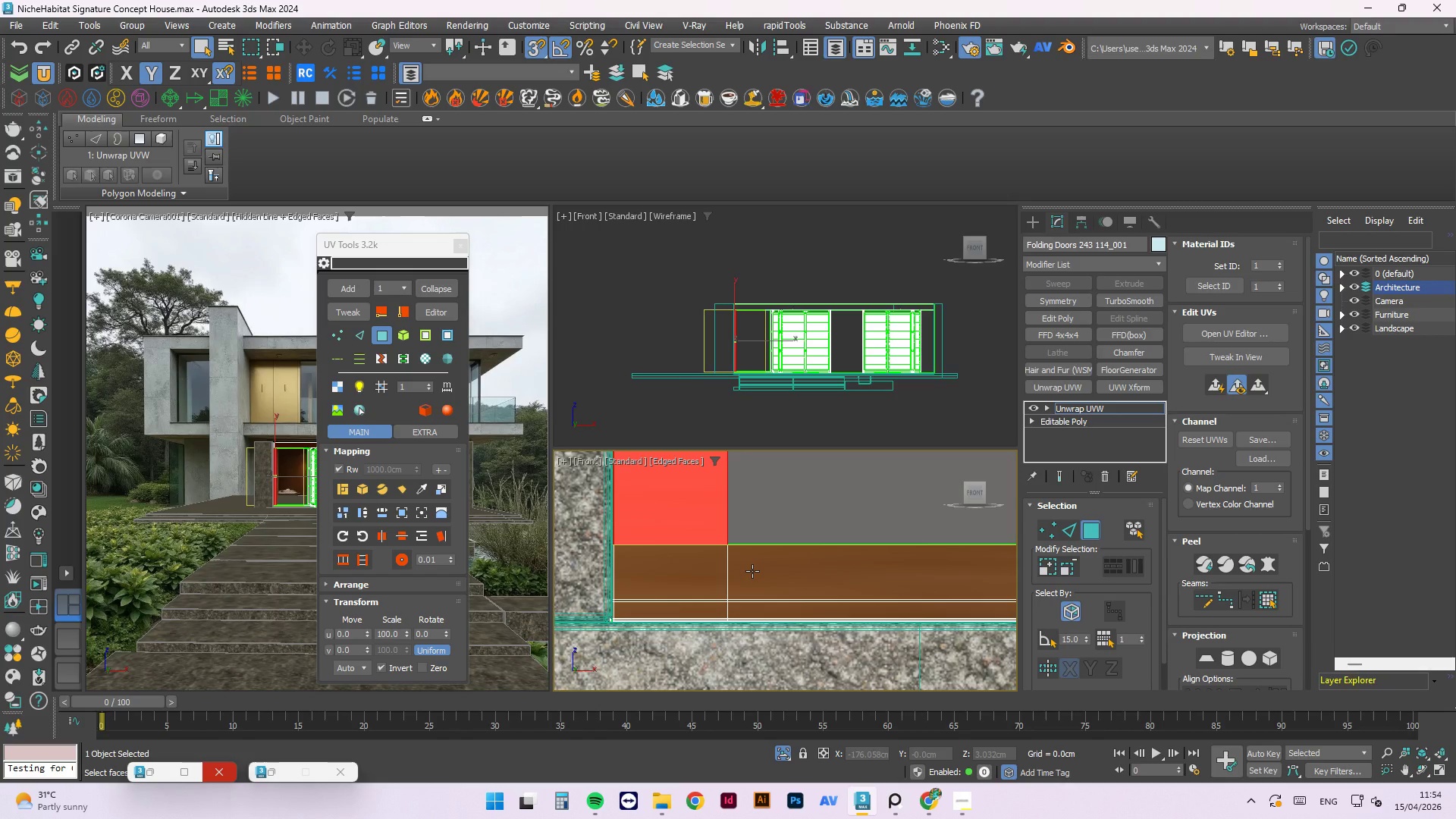 
wait(31.93)
 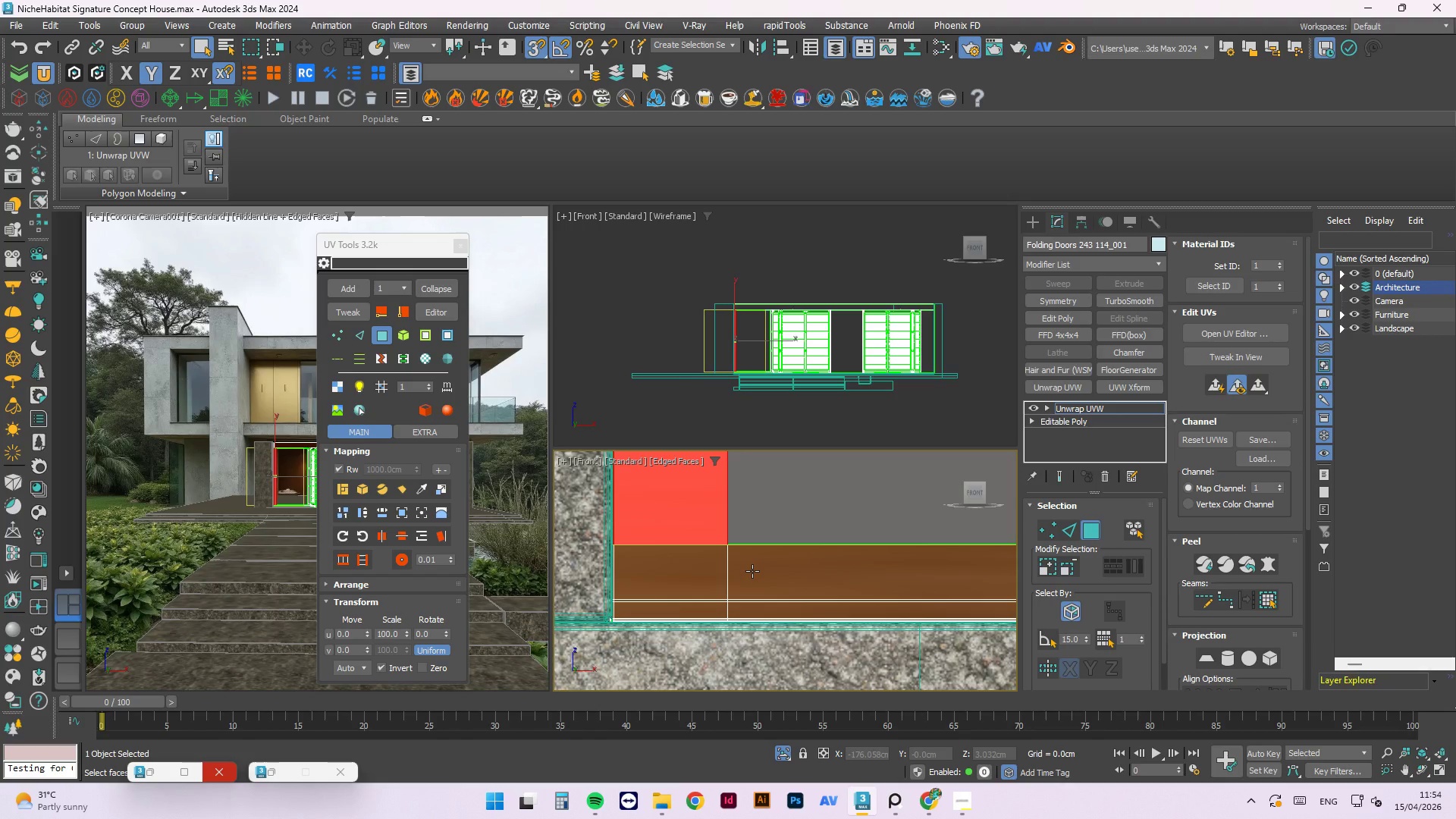 
left_click([460, 242])
 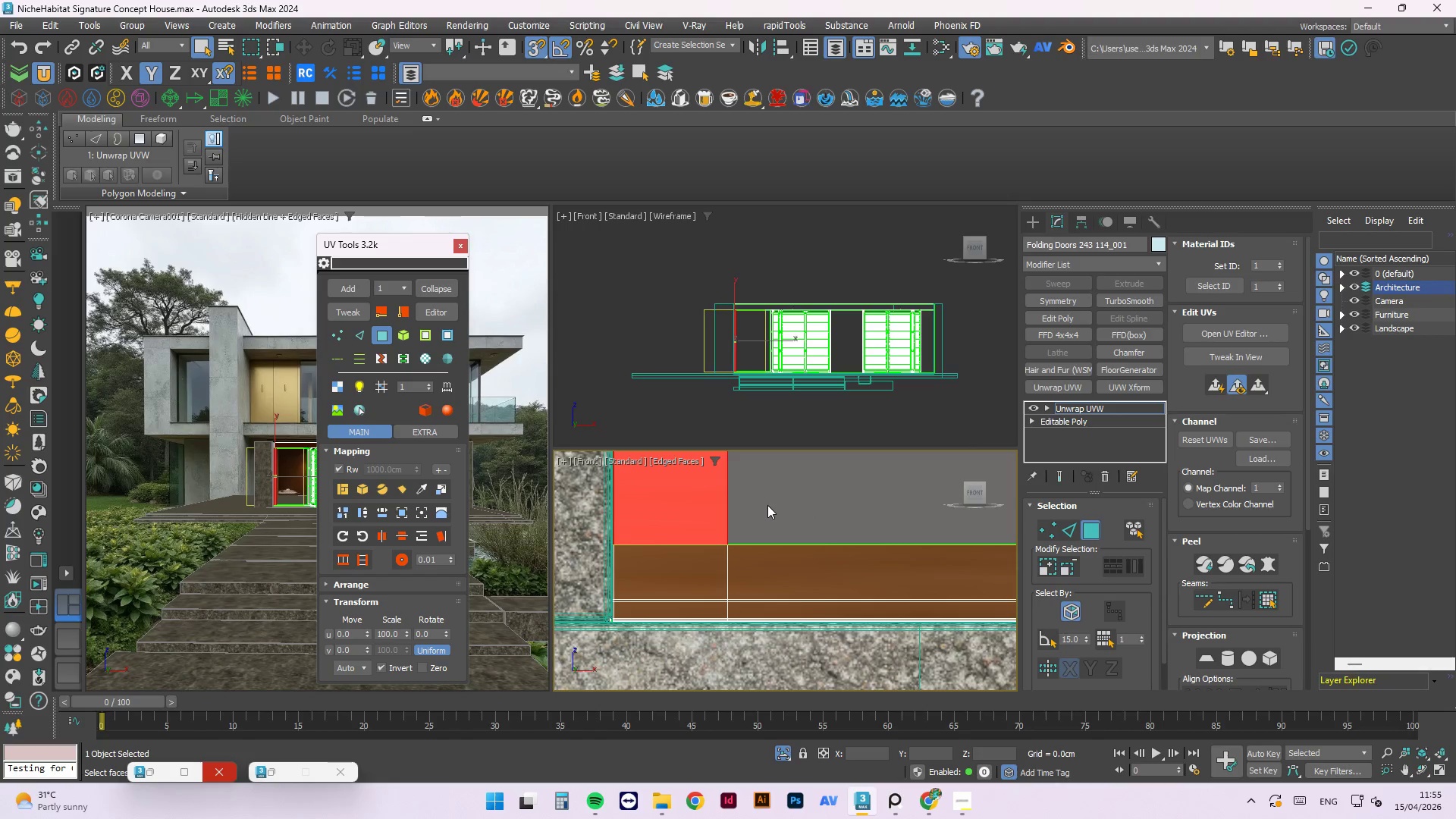 
left_click([770, 499])
 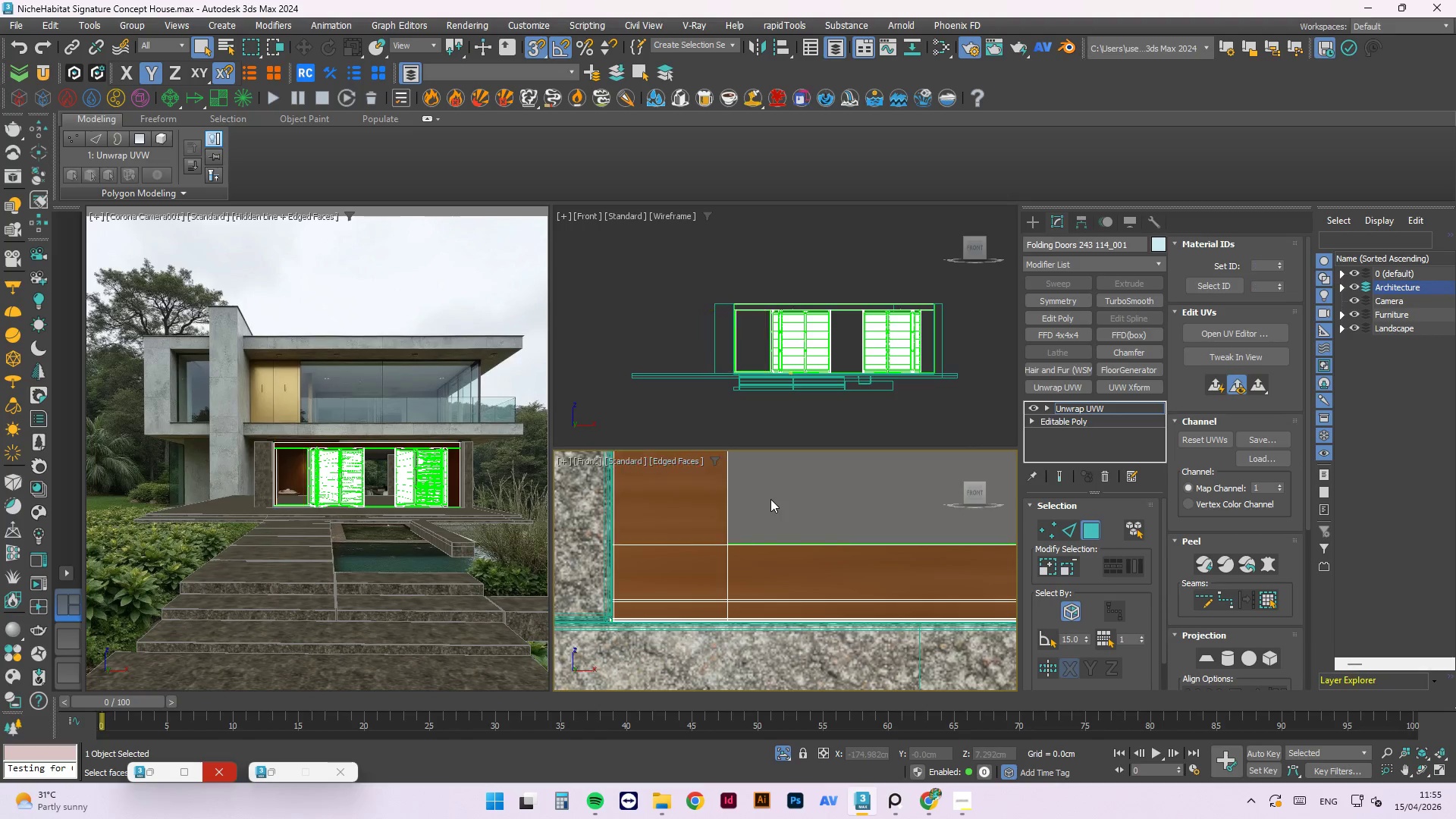 
right_click([770, 499])
 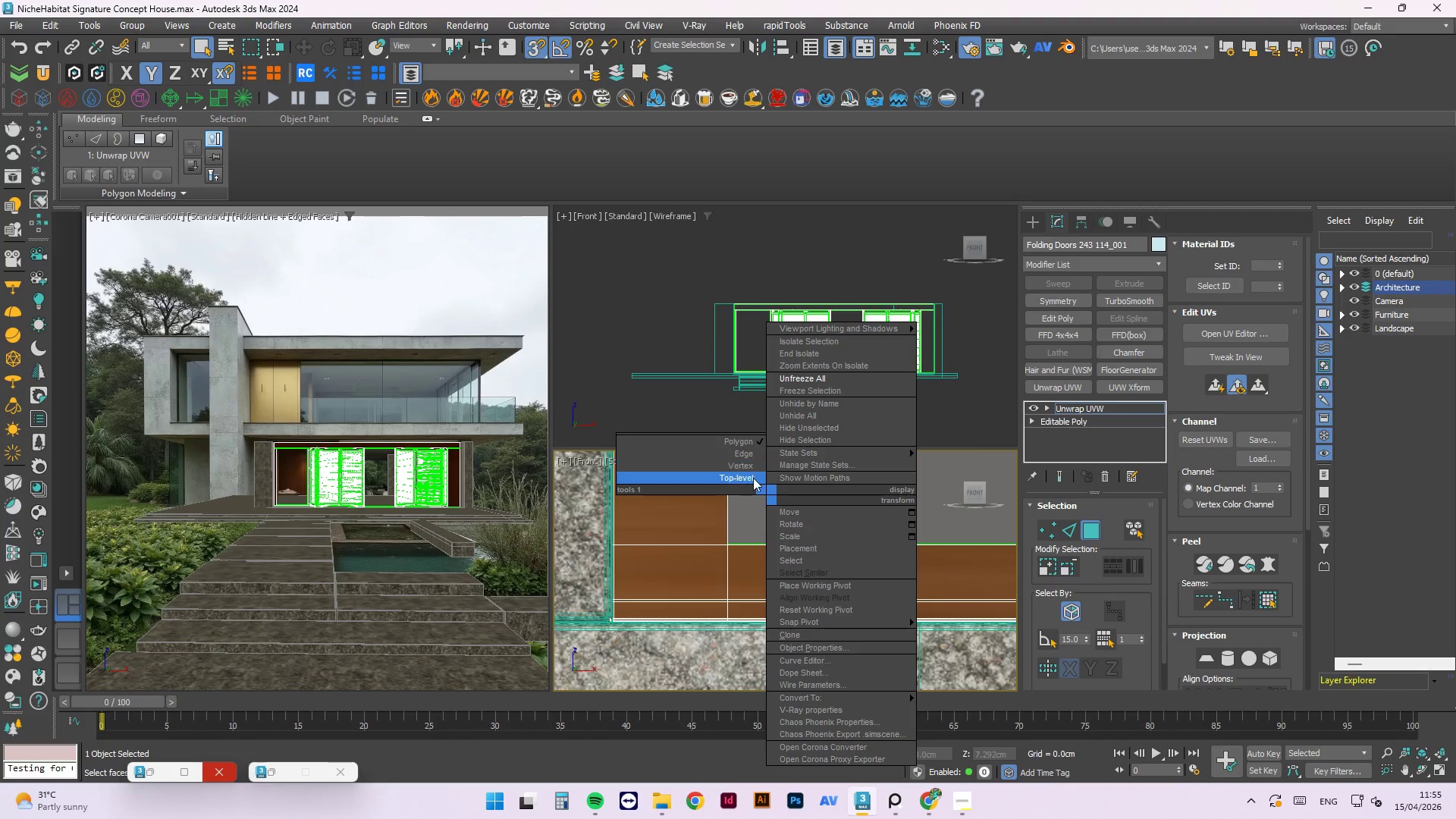 
left_click([753, 479])
 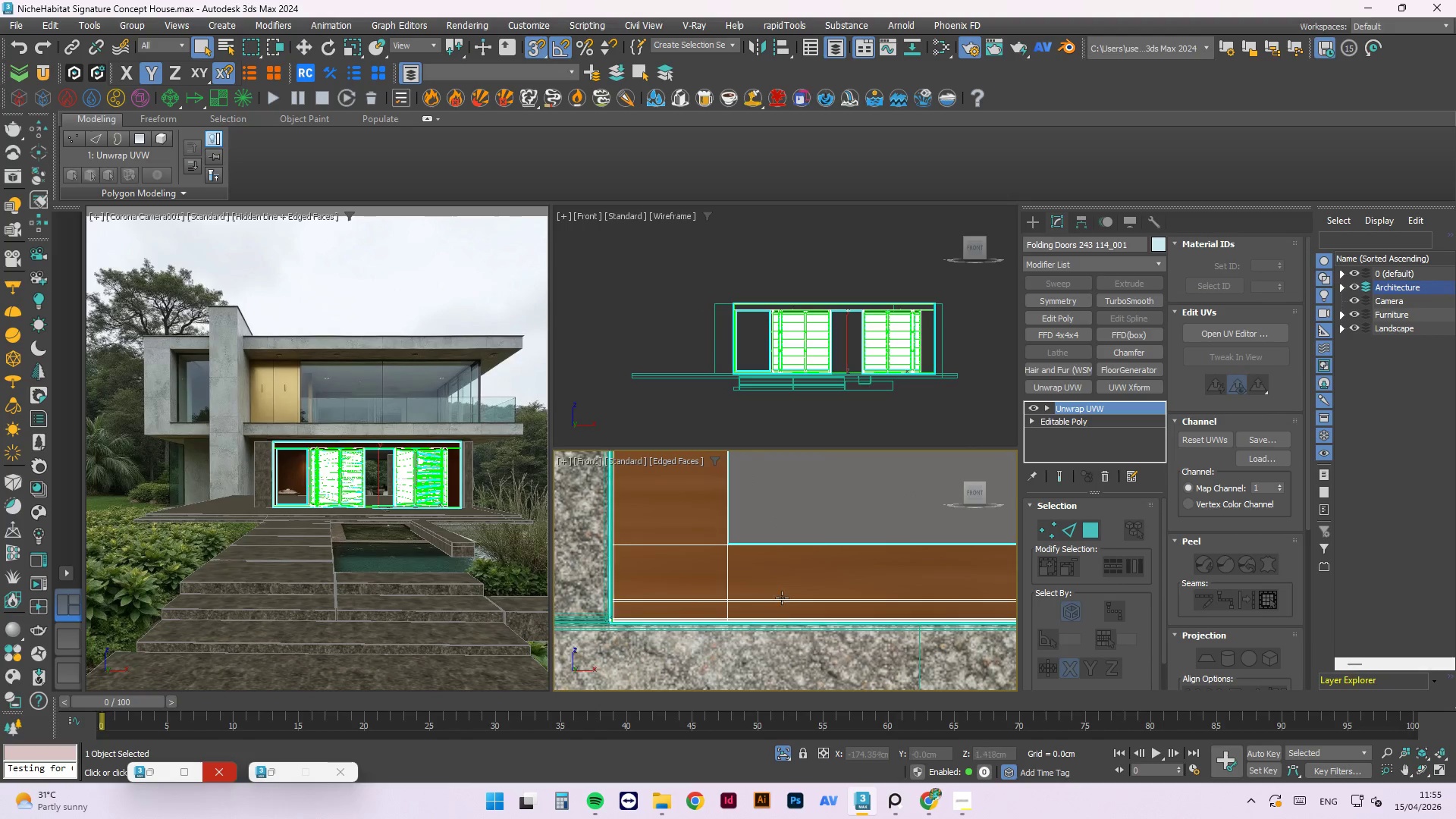 
scroll: coordinate [696, 567], scroll_direction: down, amount: 10.0
 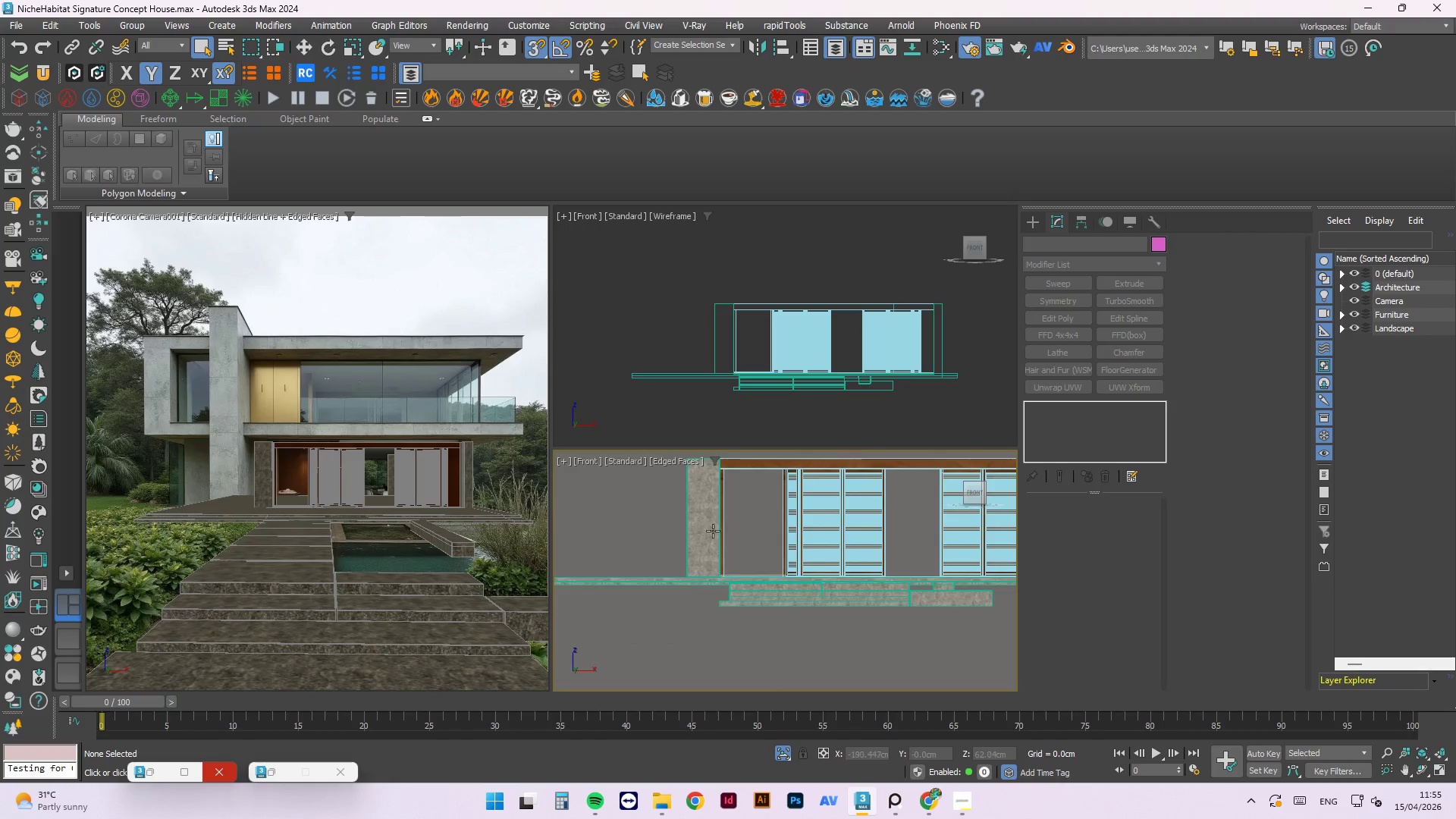 
left_click([725, 466])
 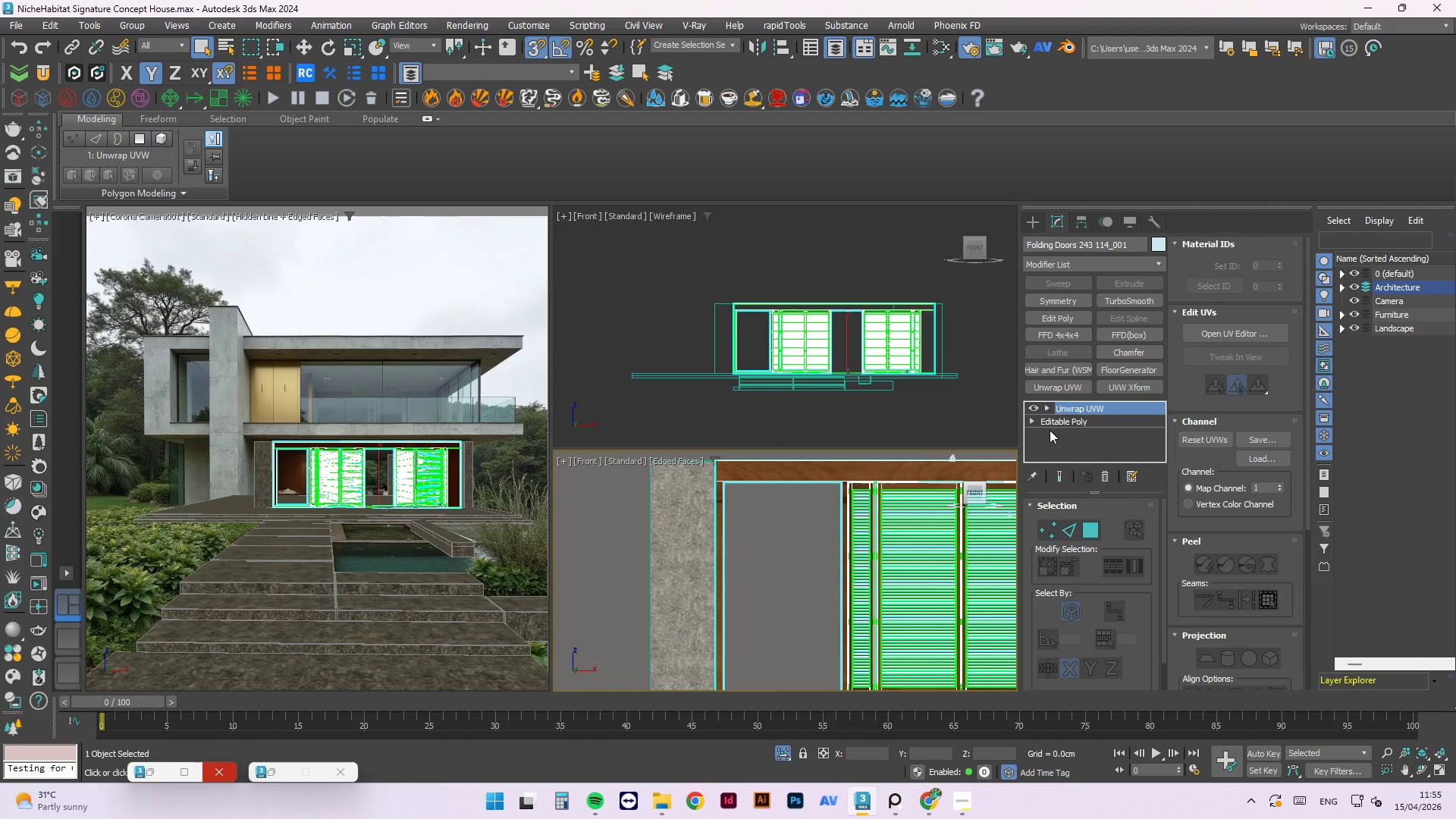 
scroll: coordinate [723, 456], scroll_direction: up, amount: 2.0
 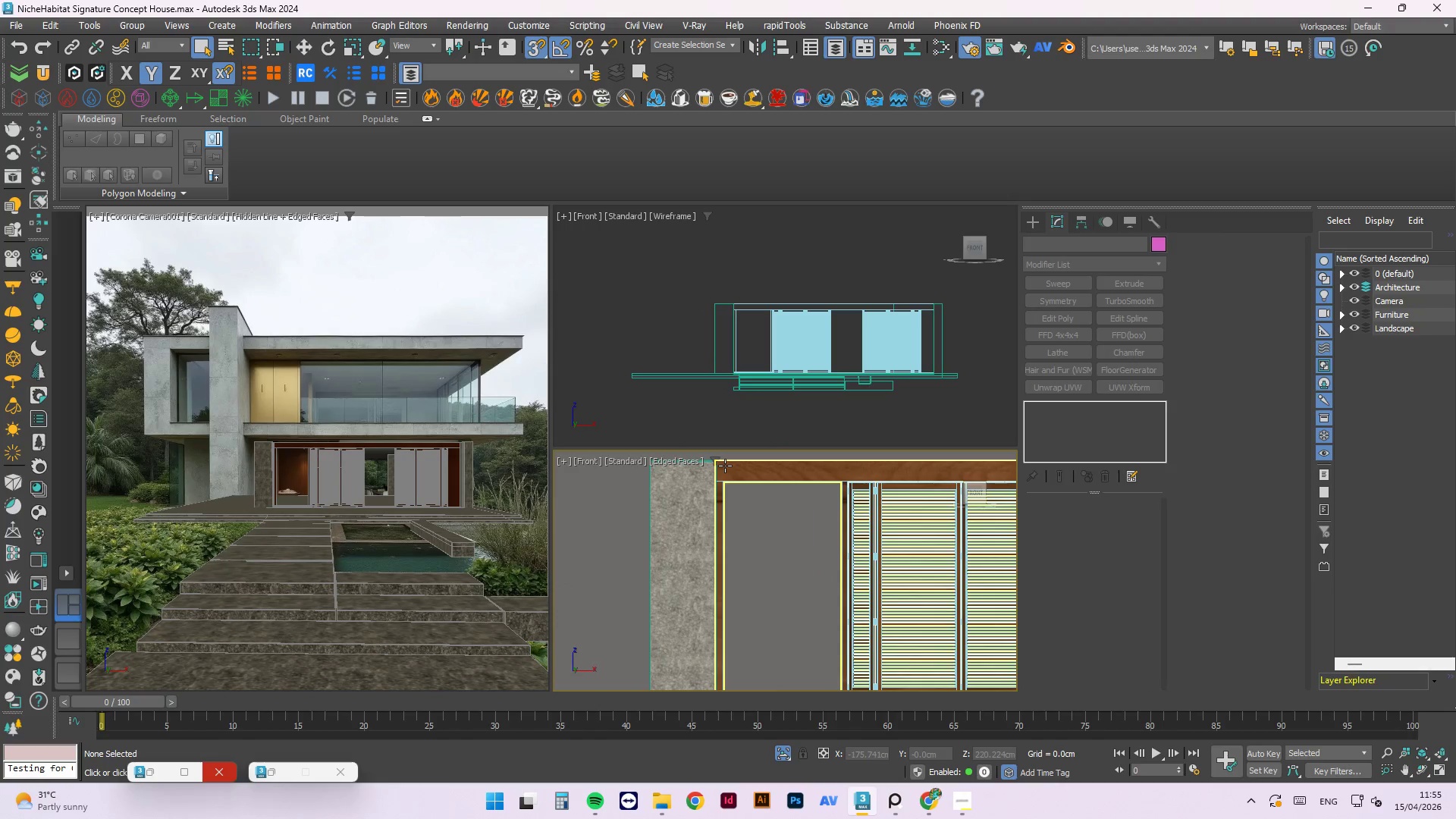 
double_click([1051, 427])
 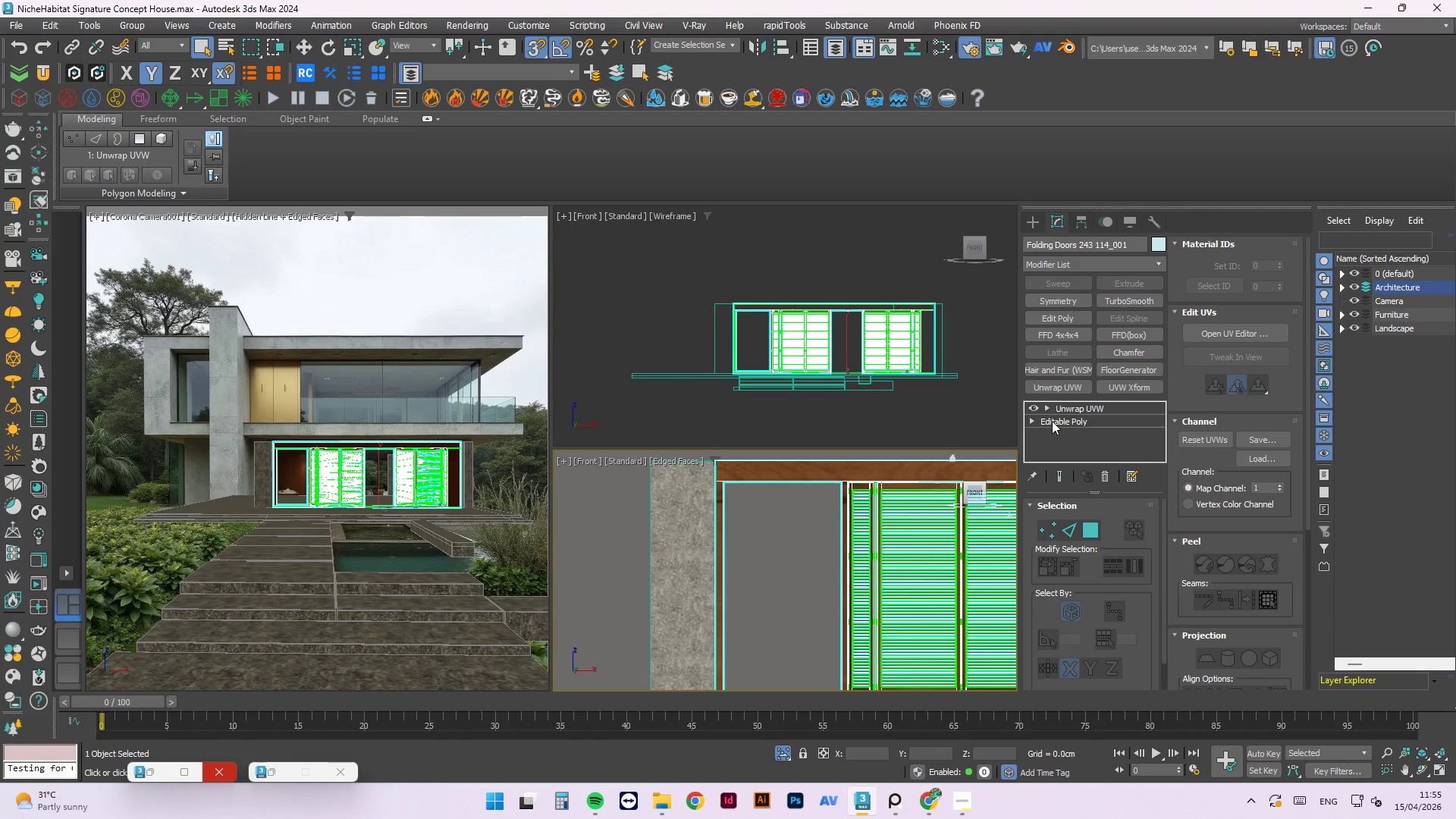 
left_click([1052, 421])
 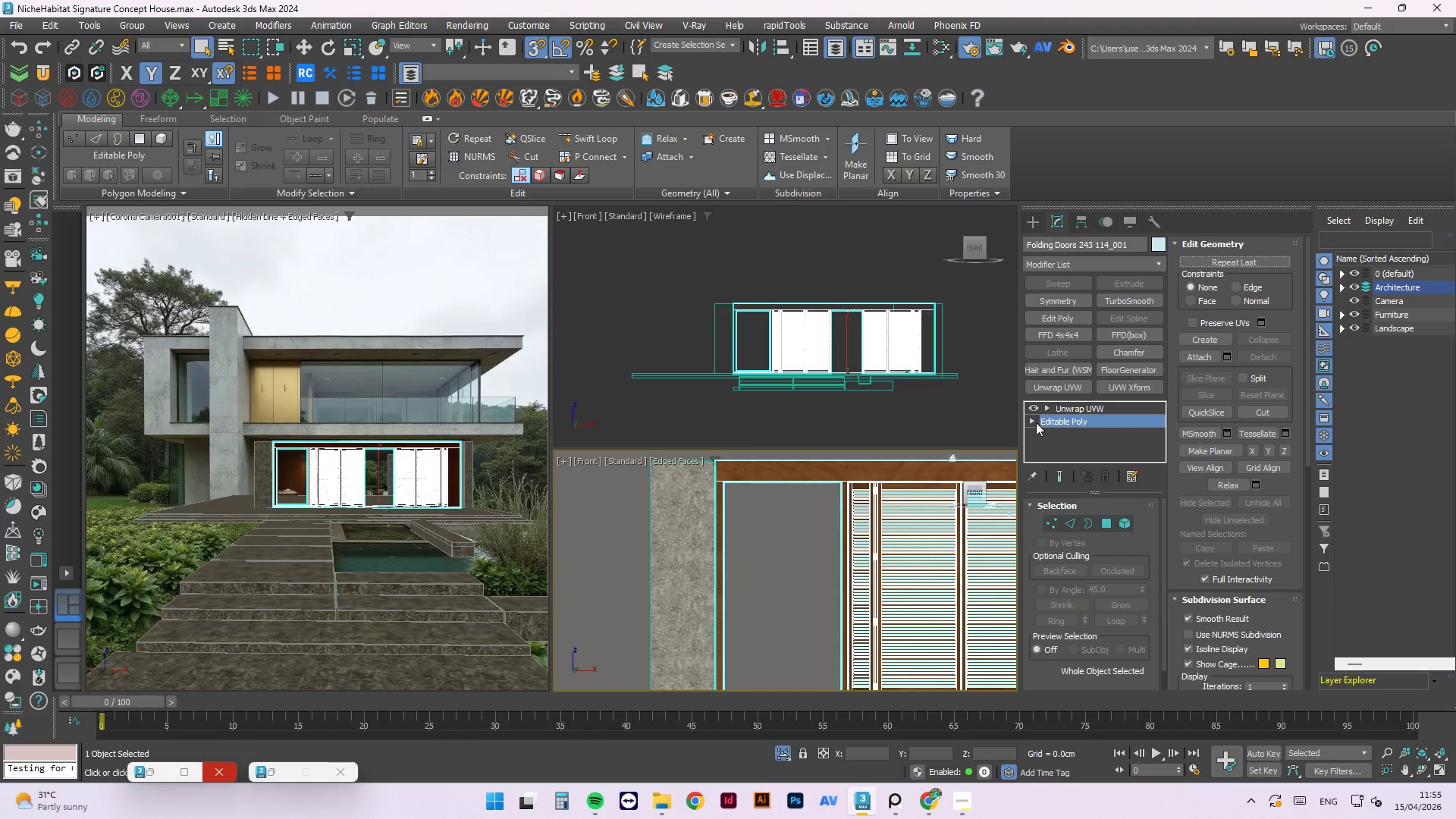 
left_click([1034, 422])
 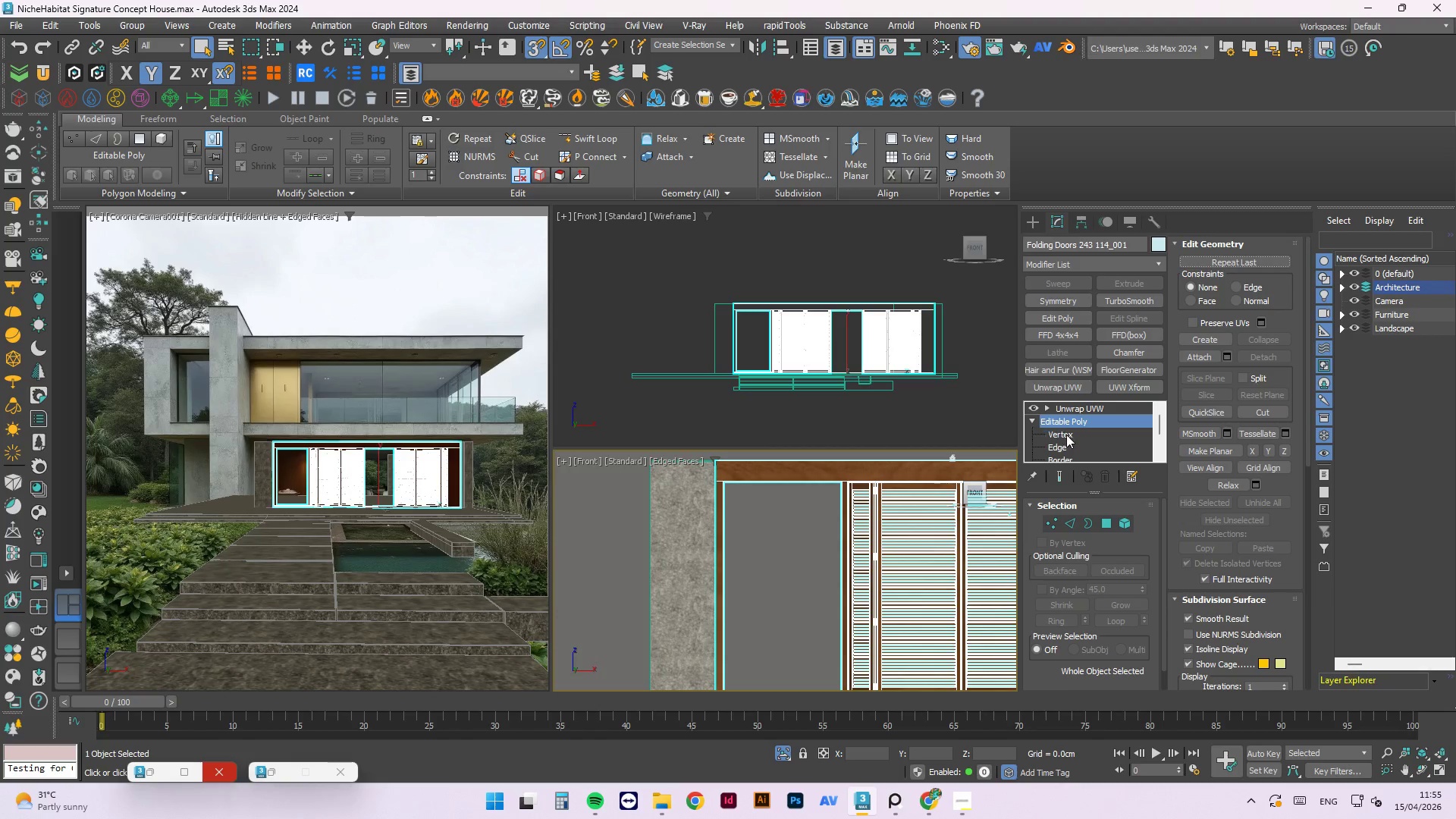 
double_click([1068, 435])
 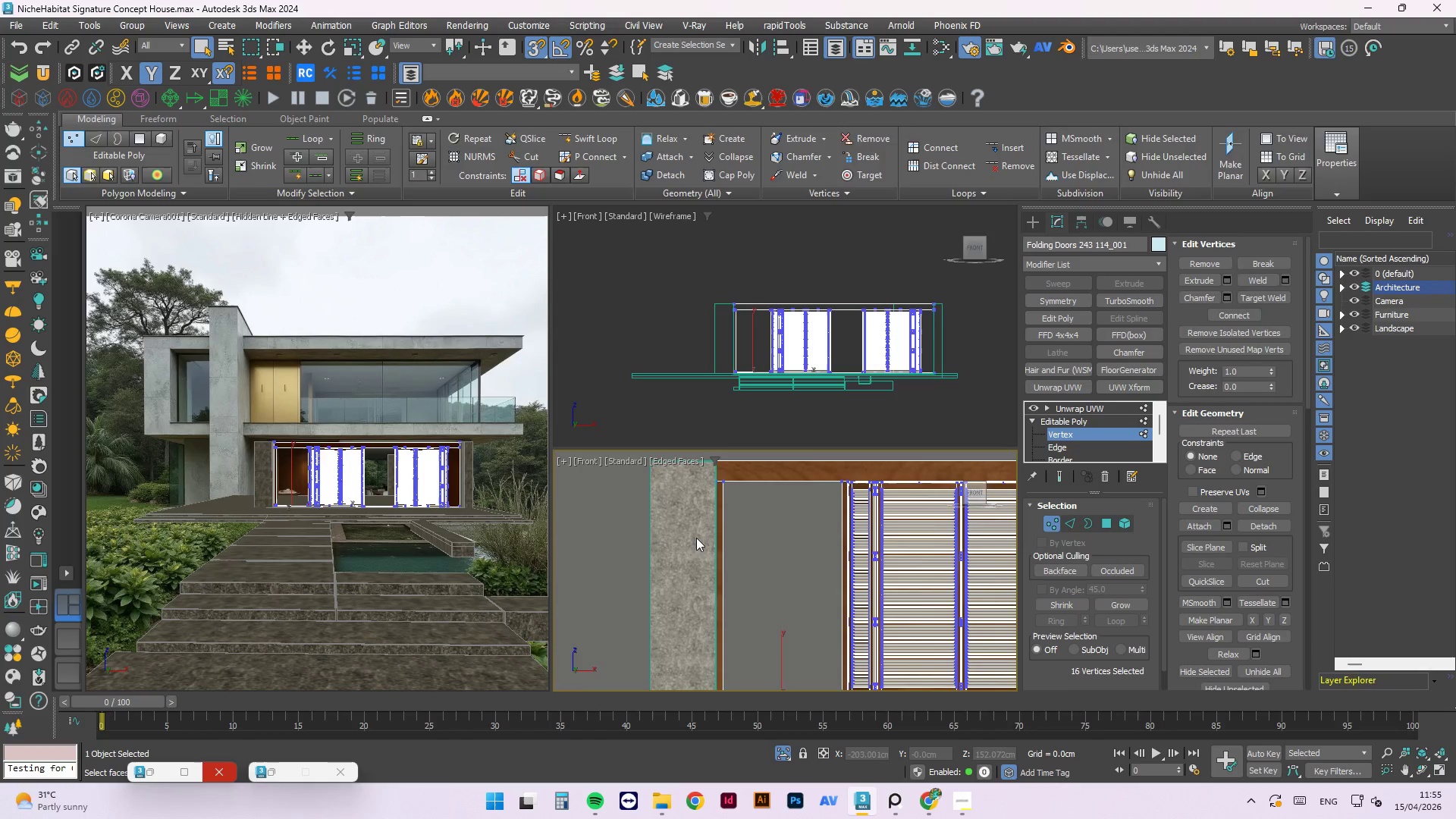 
left_click_drag(start_coordinate=[707, 485], to_coordinate=[732, 566])
 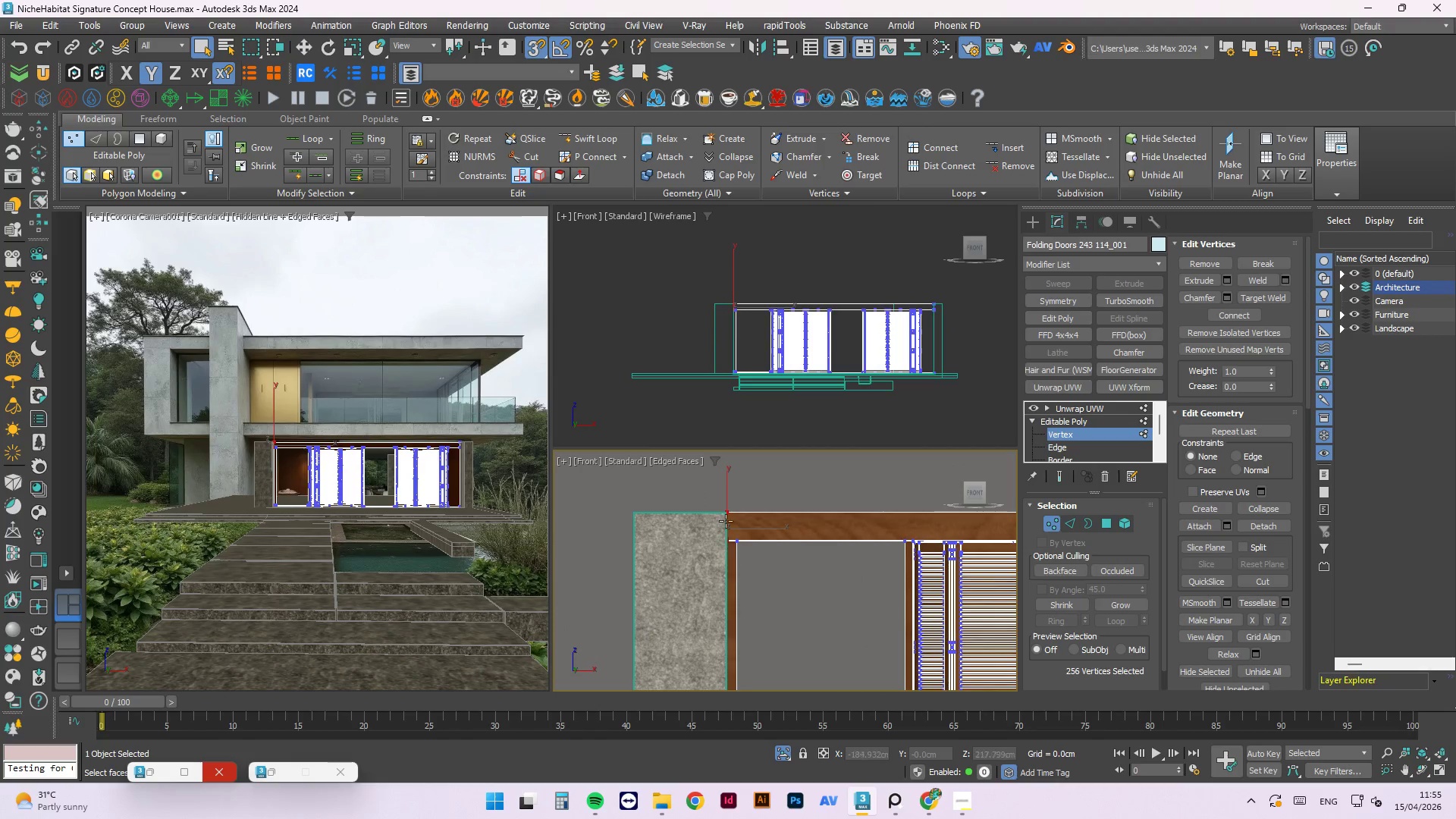 
scroll: coordinate [691, 502], scroll_direction: up, amount: 1.0
 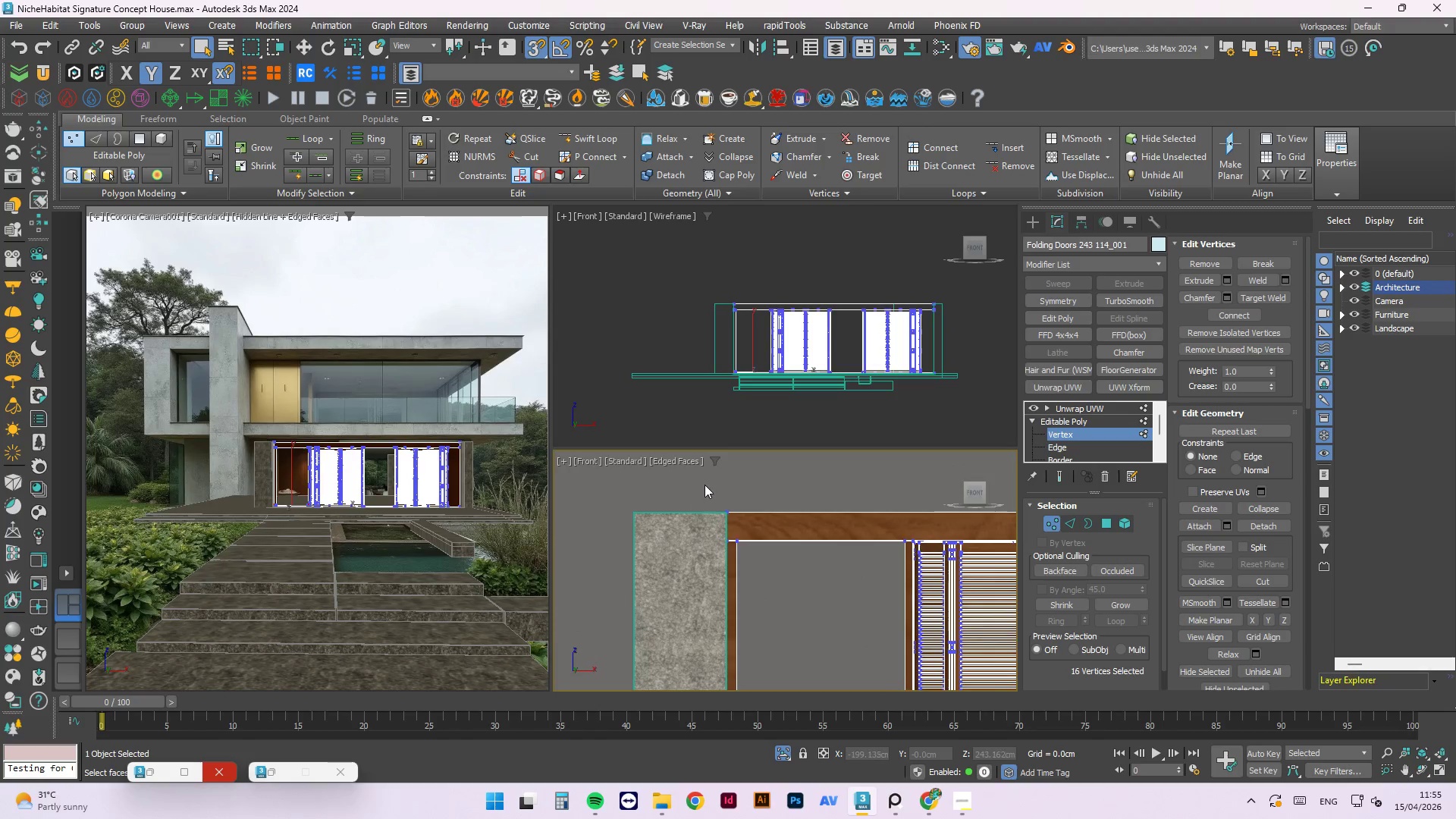 
hold_key(key=ControlLeft, duration=1.12)
 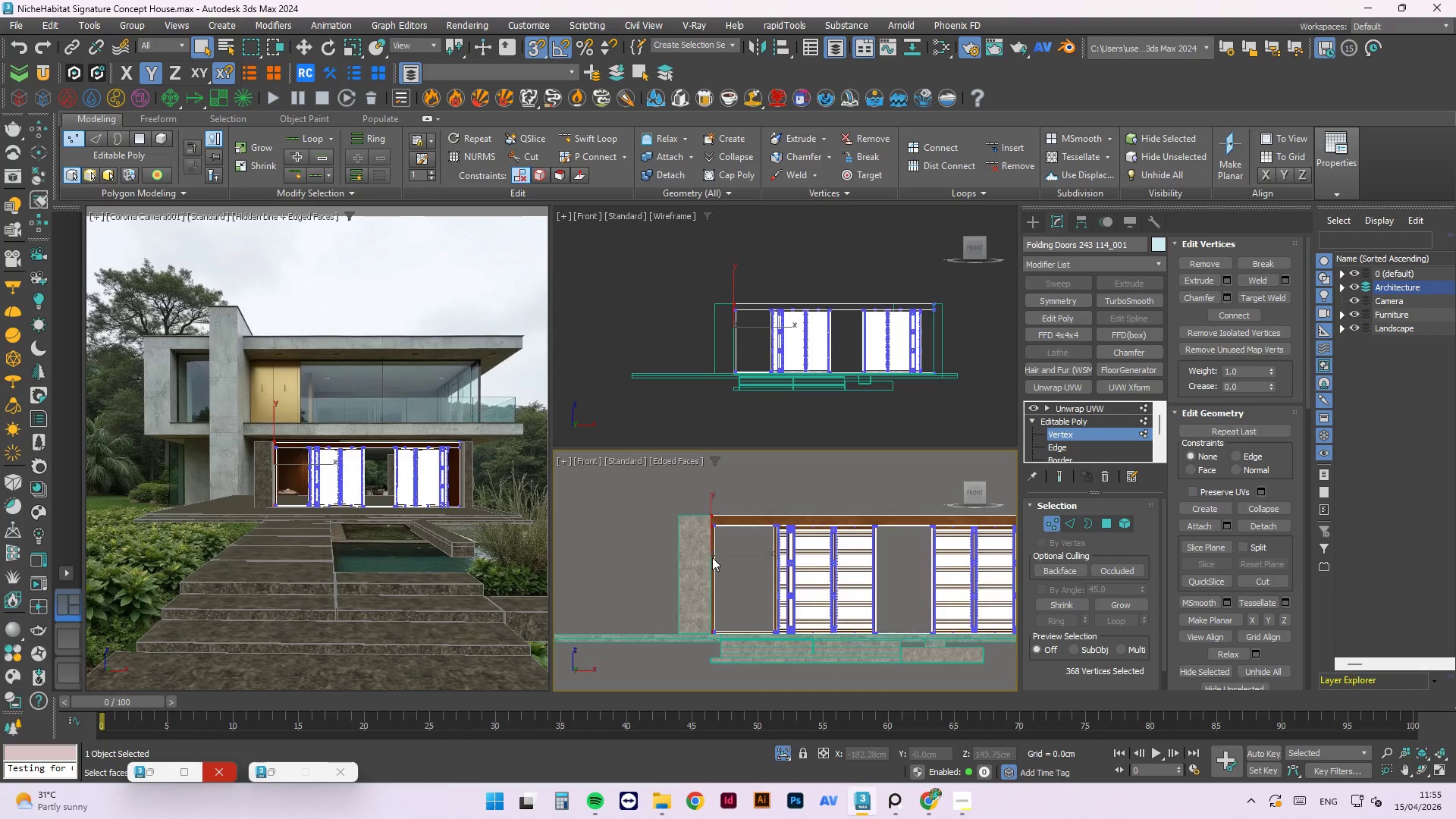 
scroll: coordinate [727, 514], scroll_direction: none, amount: 0.0
 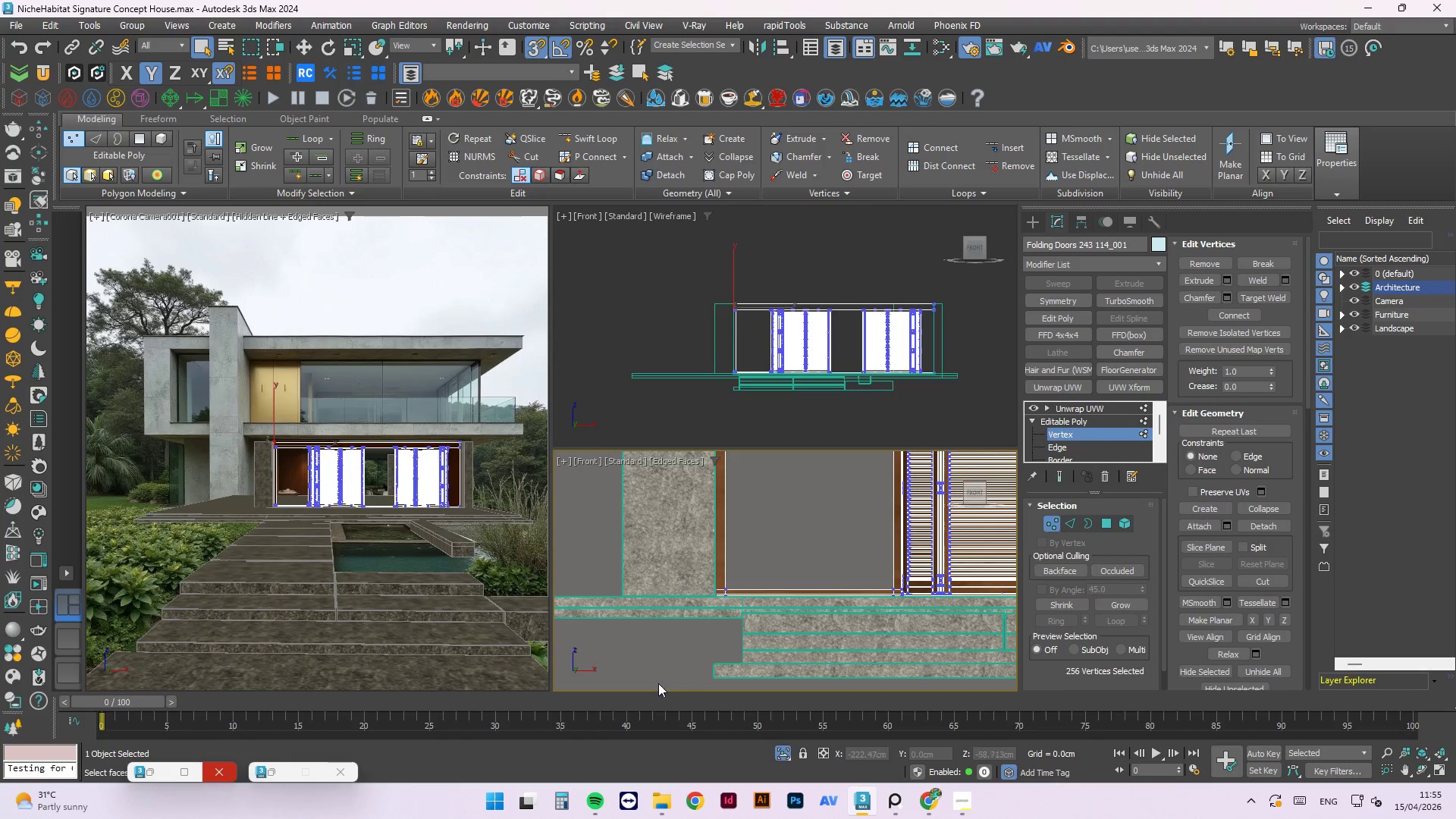 
left_click_drag(start_coordinate=[671, 661], to_coordinate=[721, 560])
 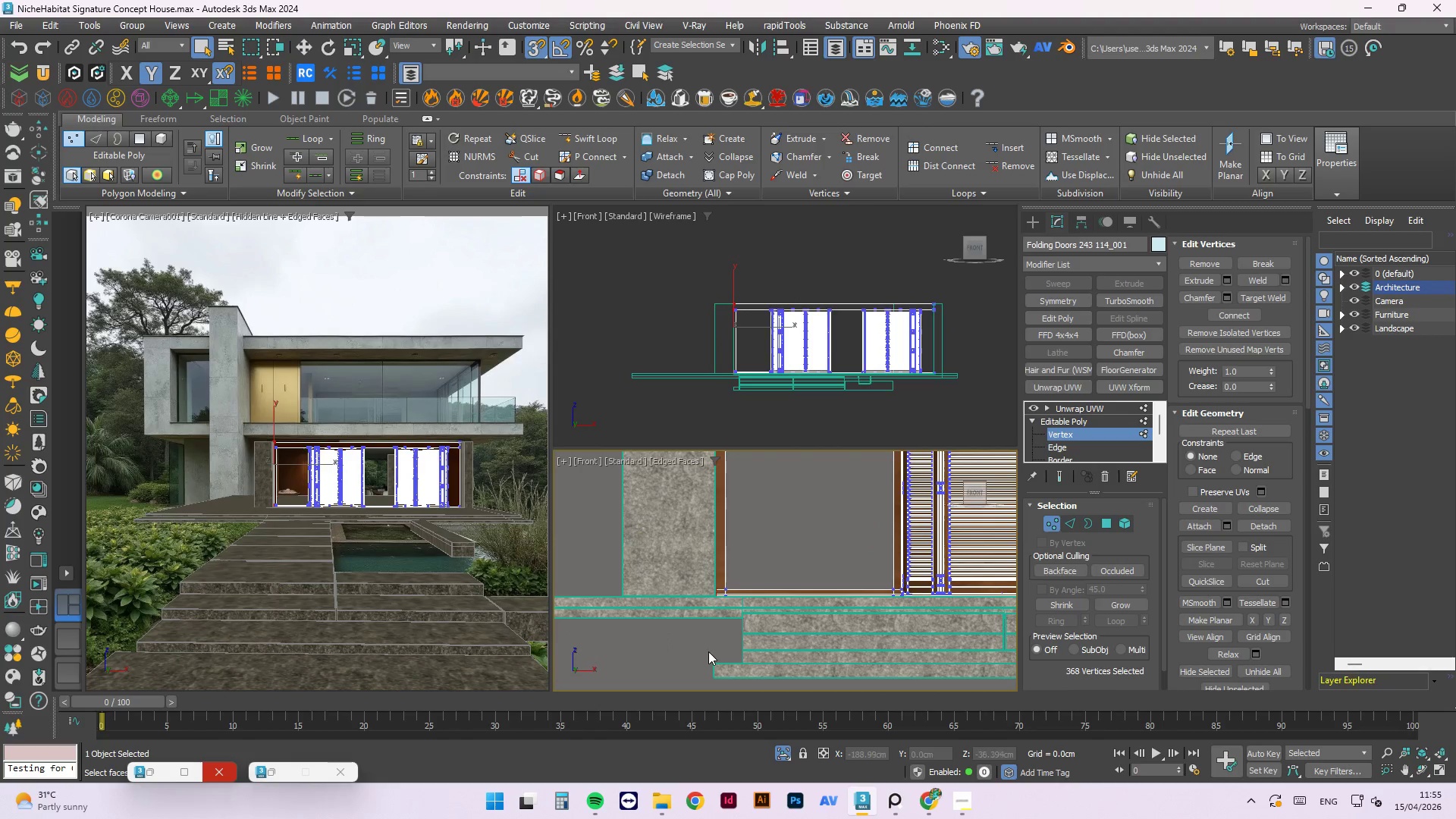 
key(W)
 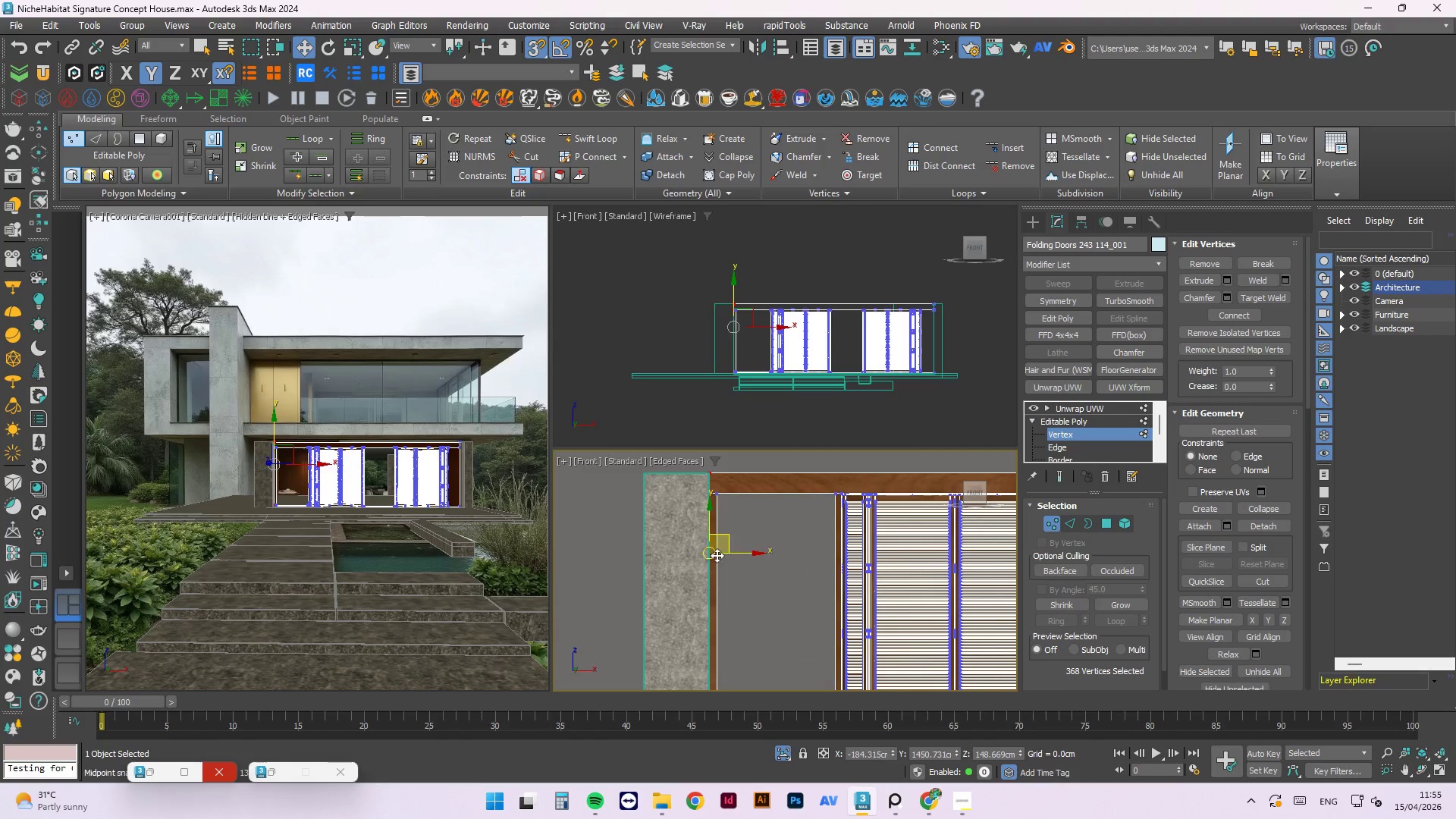 
scroll: coordinate [712, 557], scroll_direction: down, amount: 1.0
 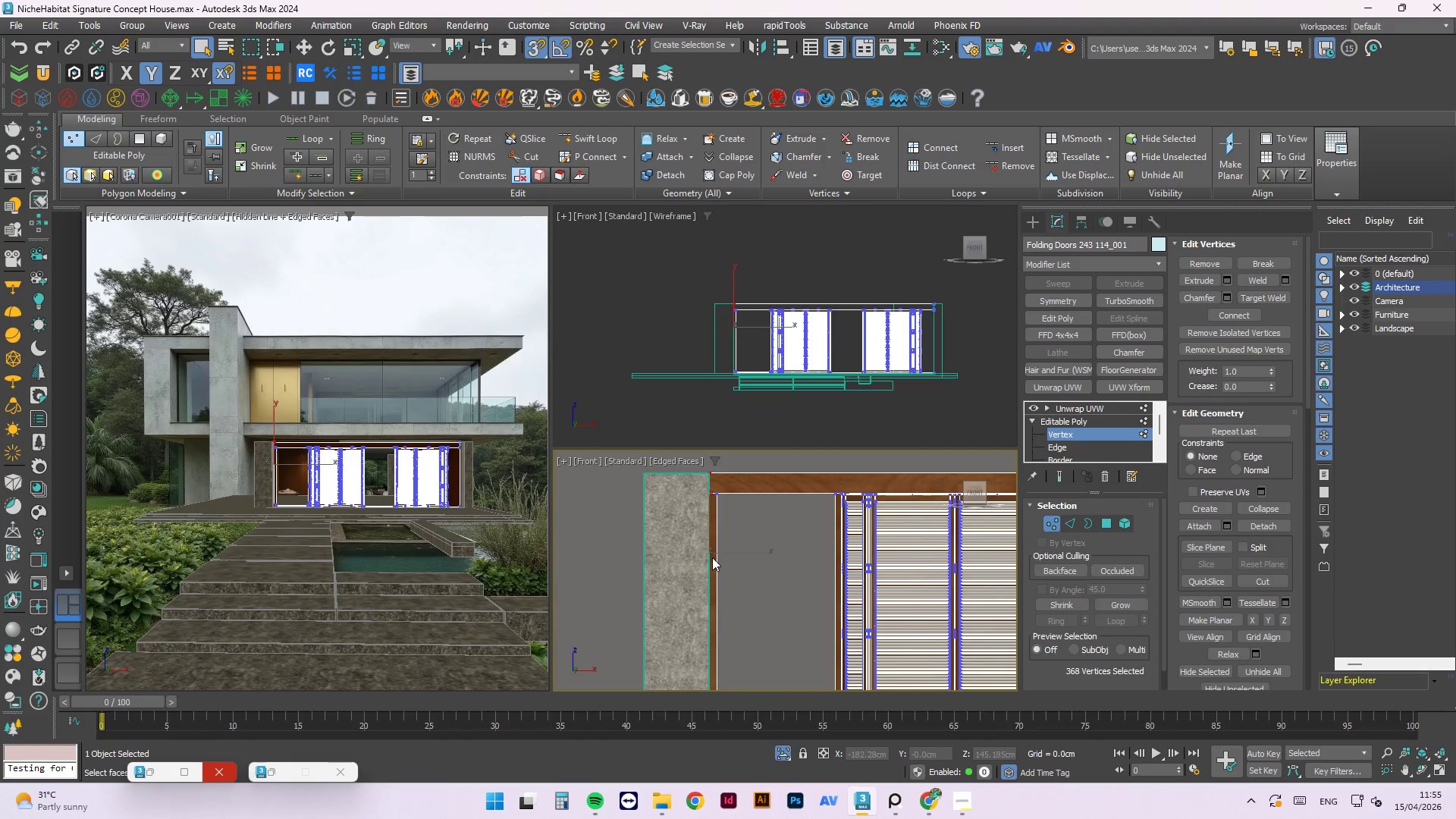 
scroll: coordinate [716, 554], scroll_direction: up, amount: 6.0
 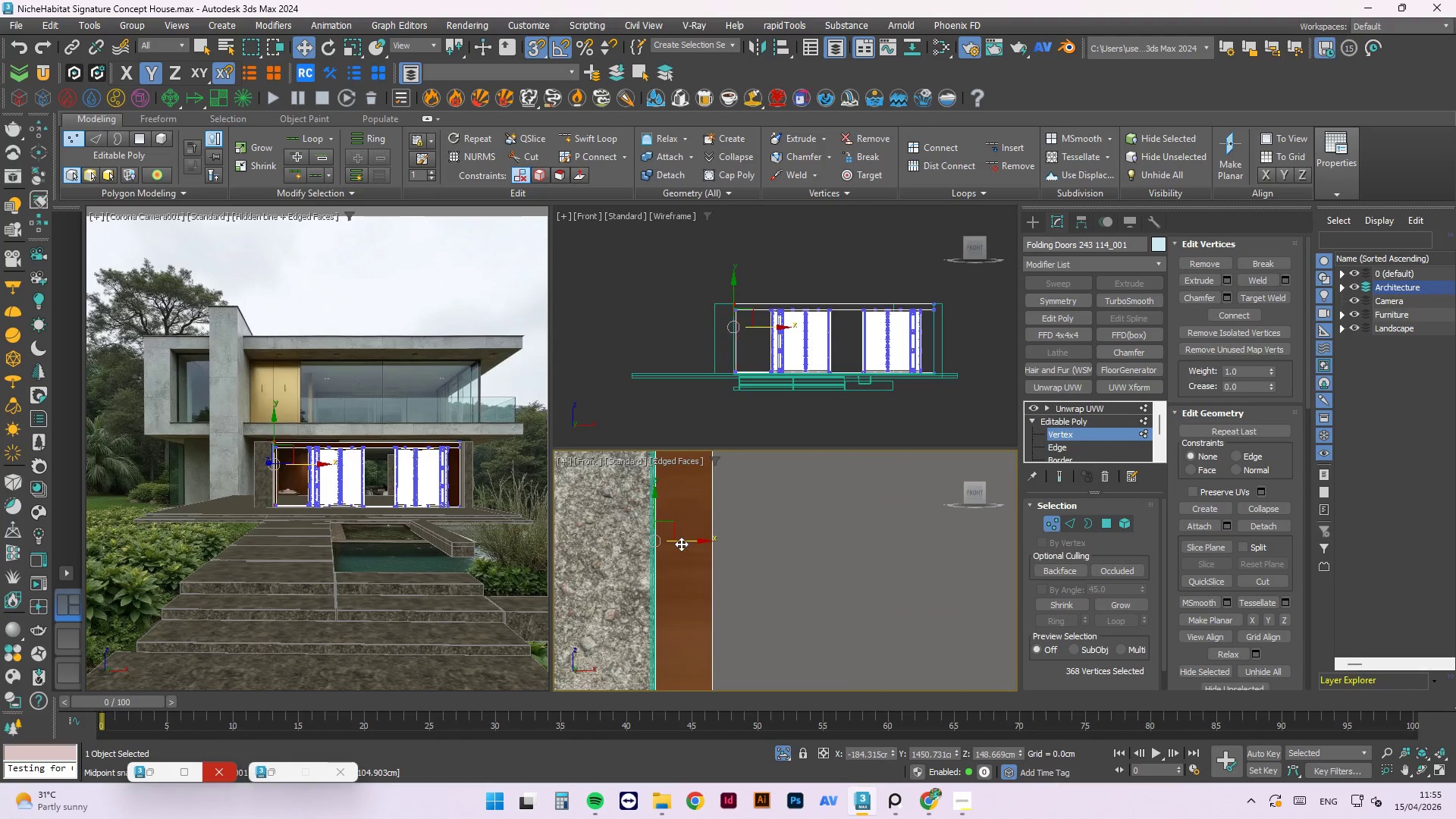 
left_click_drag(start_coordinate=[681, 543], to_coordinate=[568, 556])
 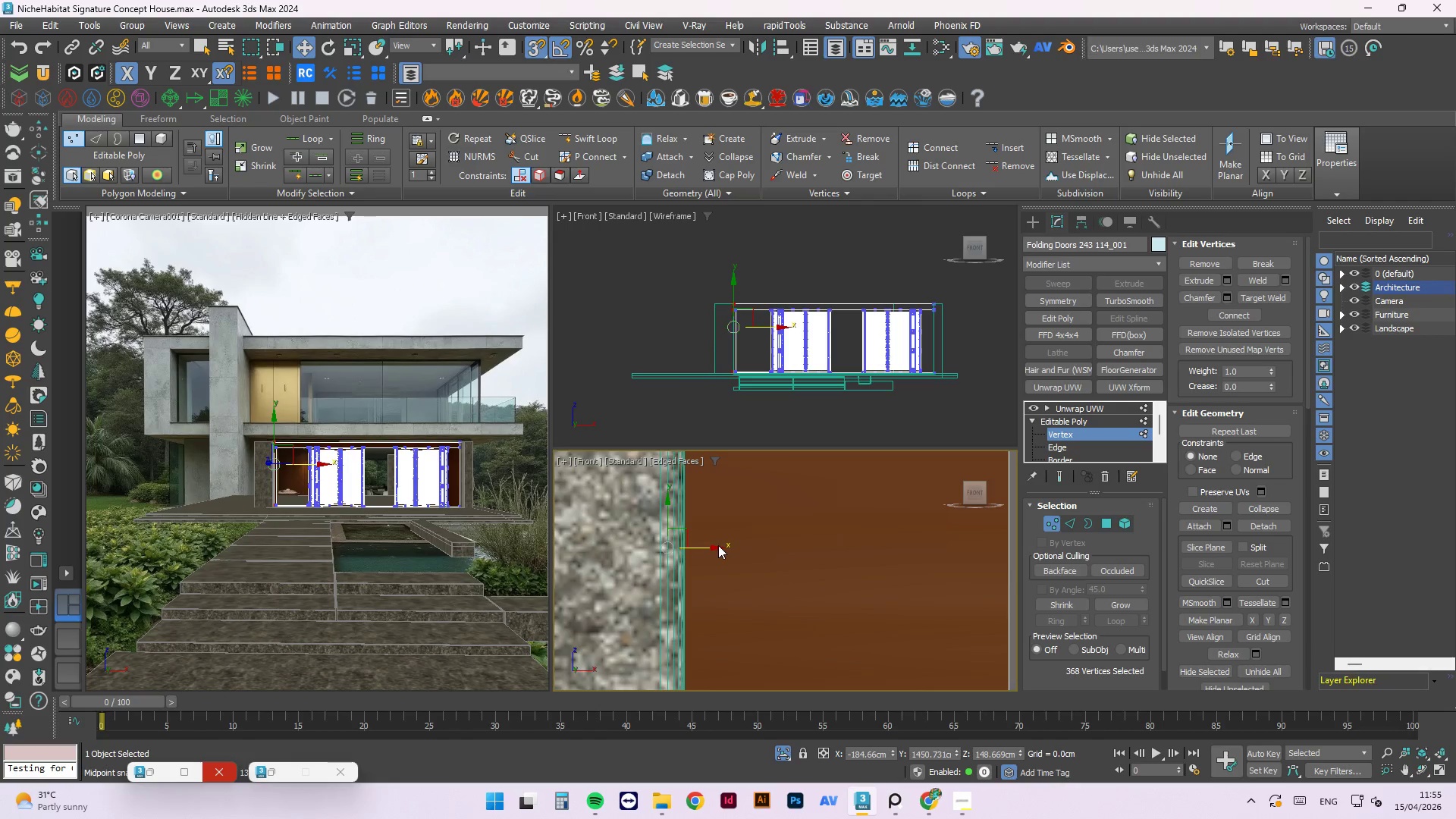 
scroll: coordinate [626, 565], scroll_direction: up, amount: 10.0
 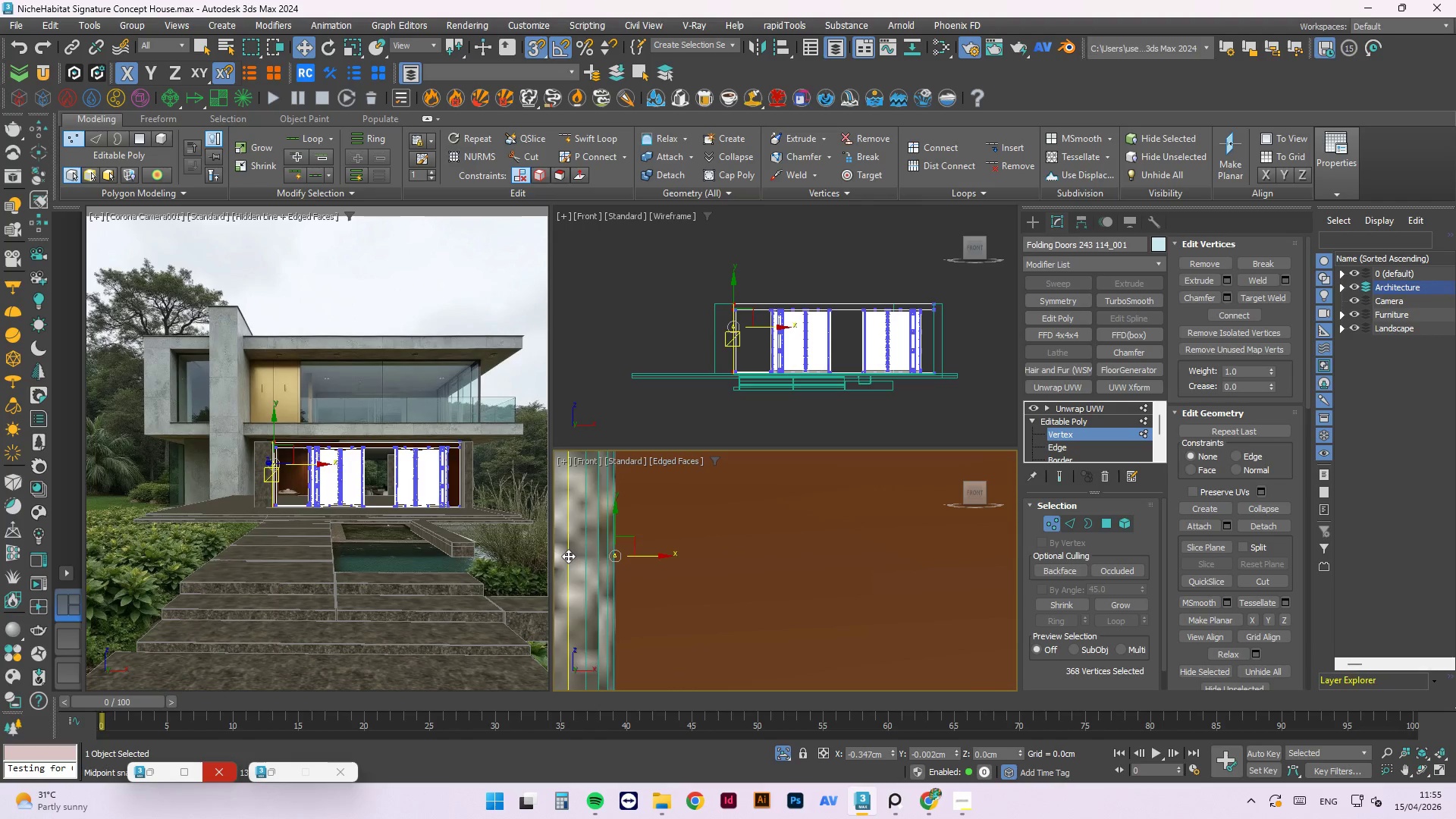 
scroll: coordinate [578, 541], scroll_direction: down, amount: 19.0
 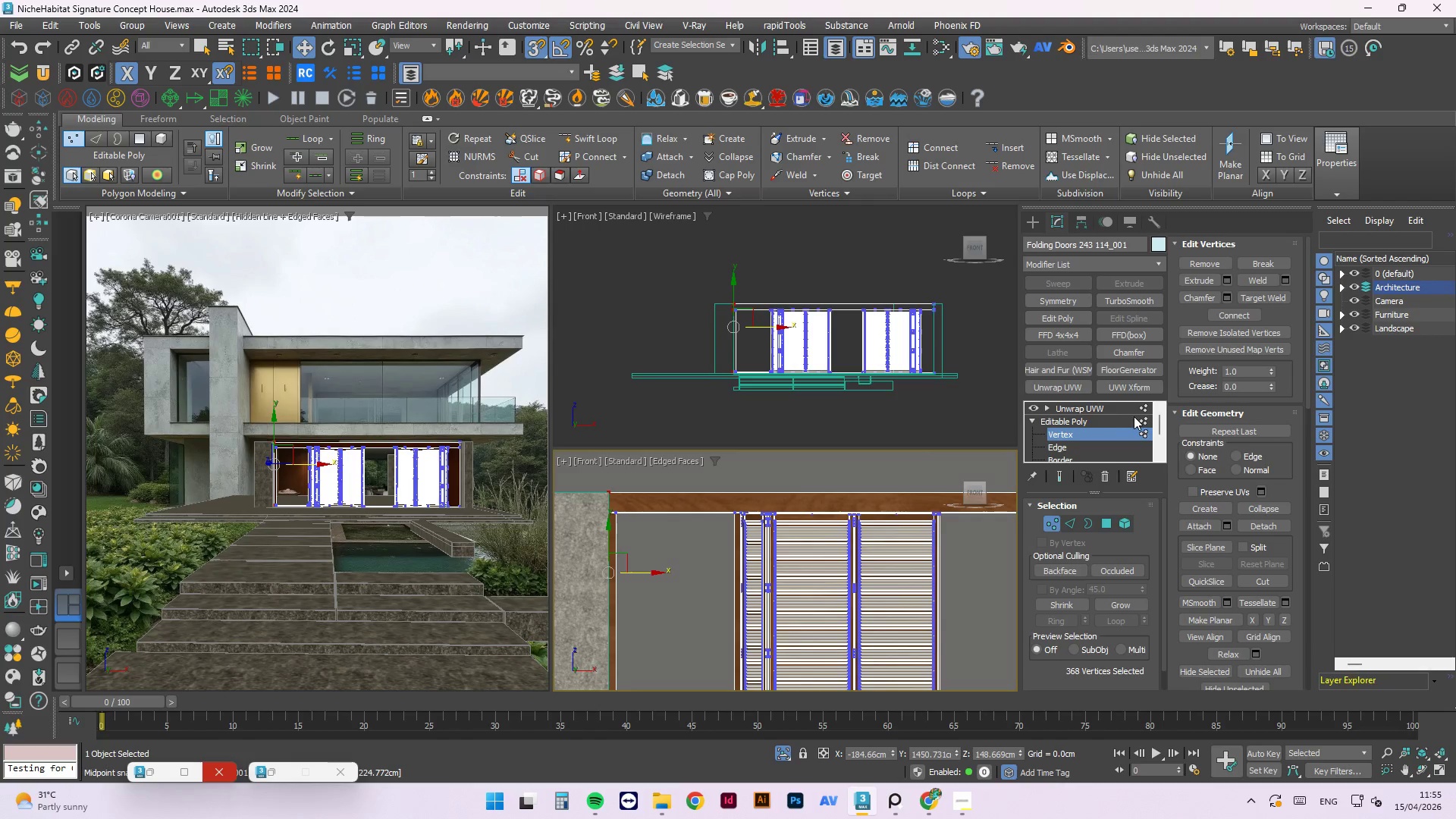 
left_click([1141, 419])
 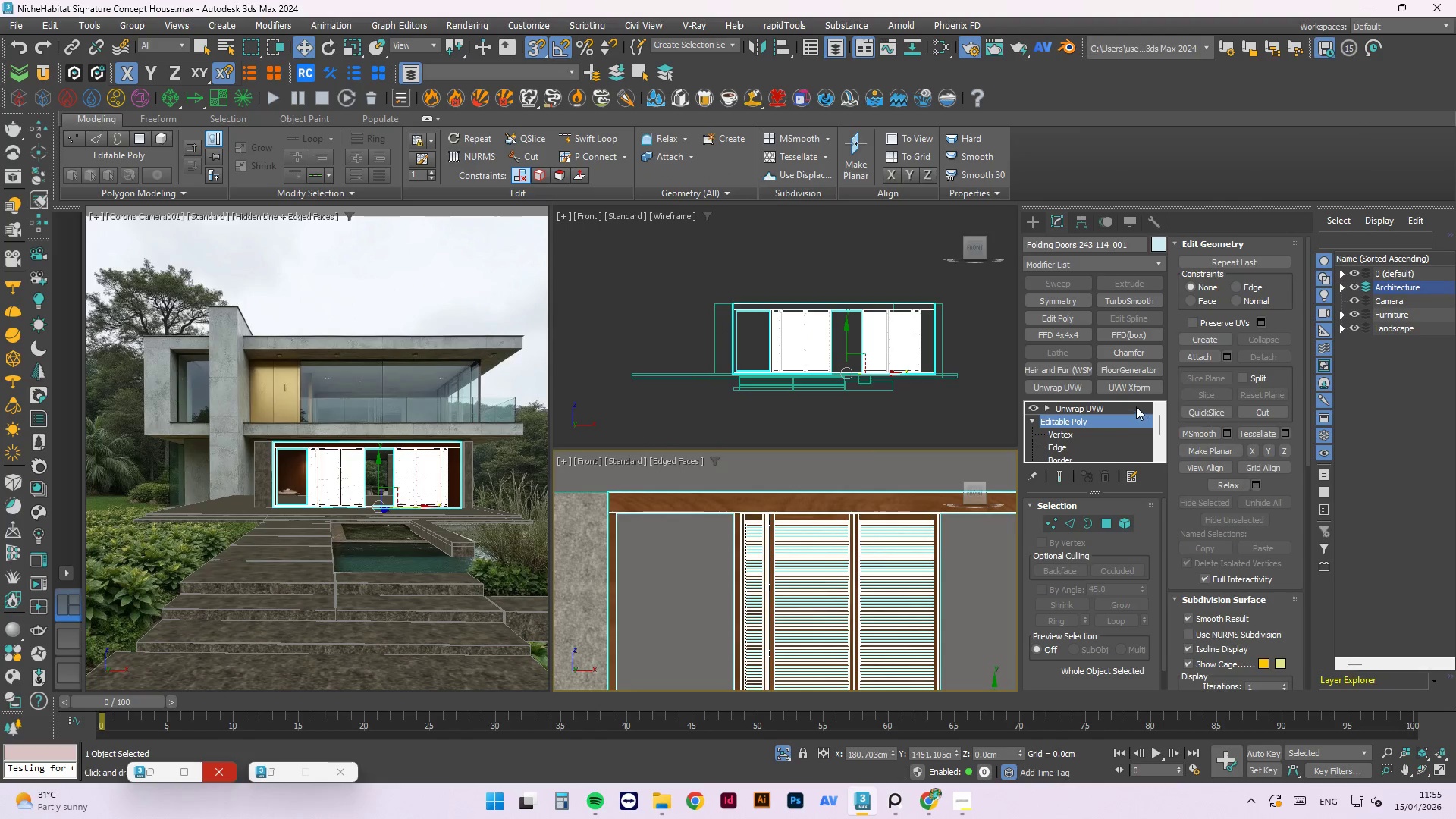 
left_click([1136, 406])
 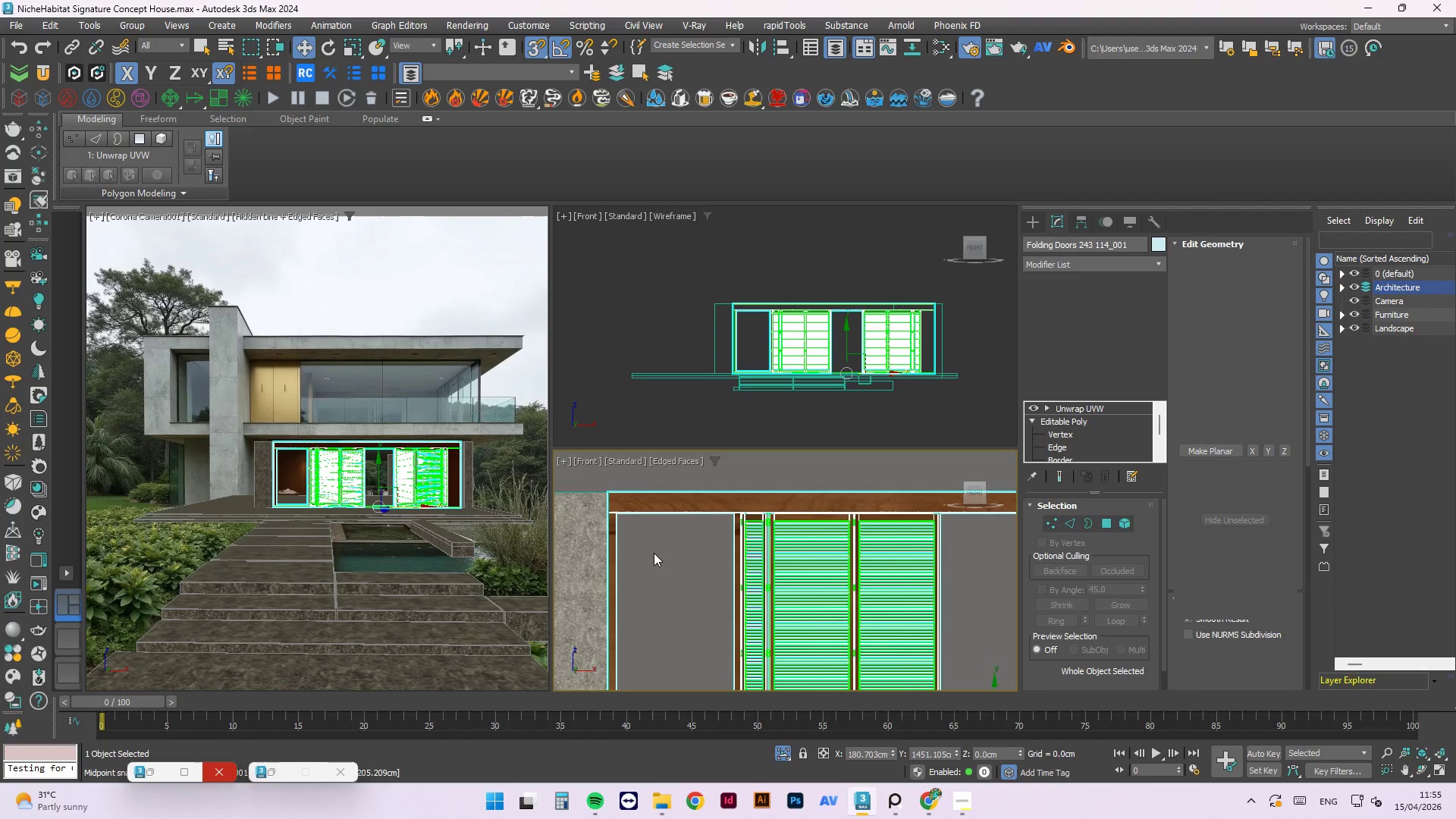 
left_click([649, 554])
 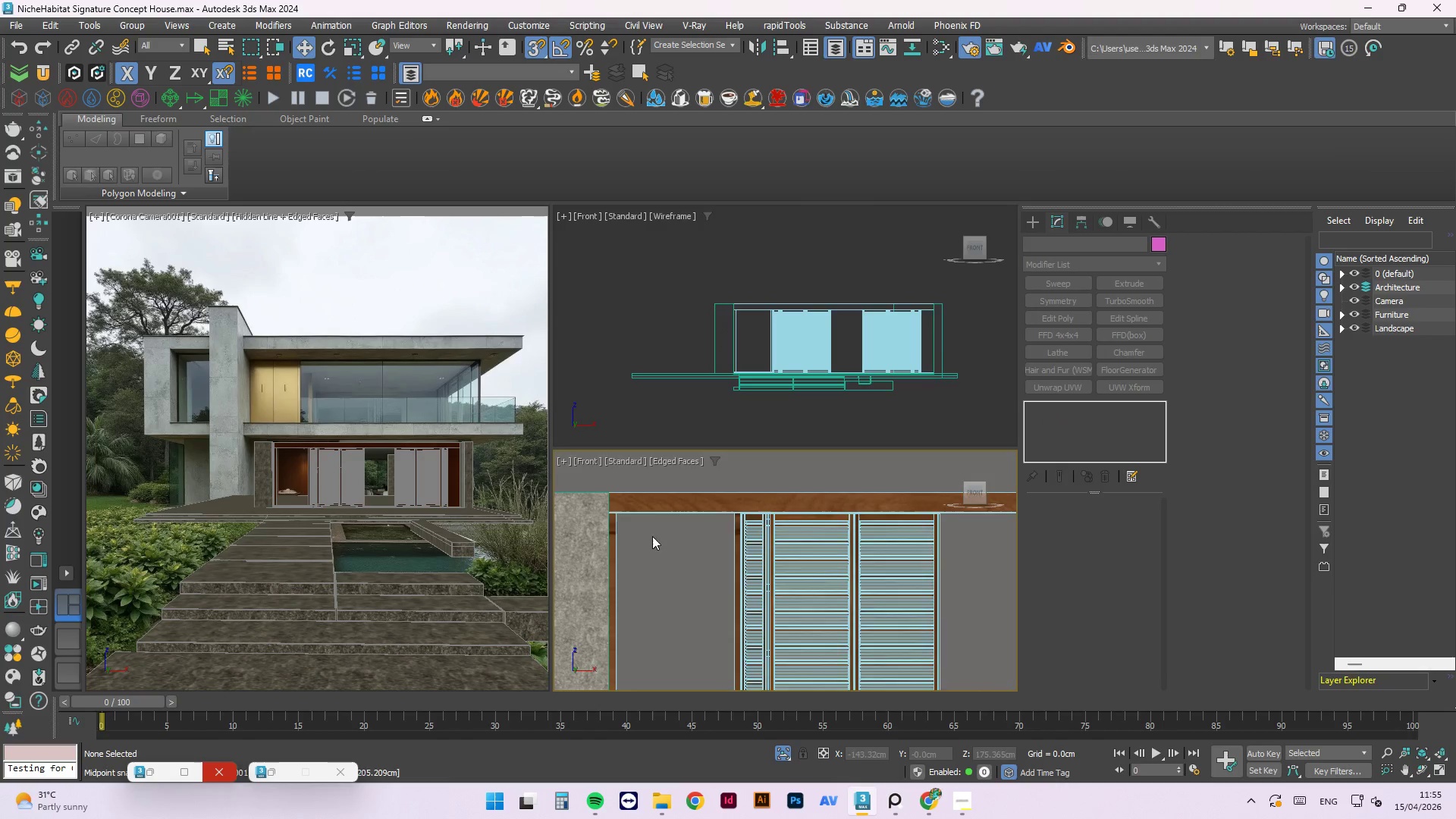 
left_click([726, 532])
 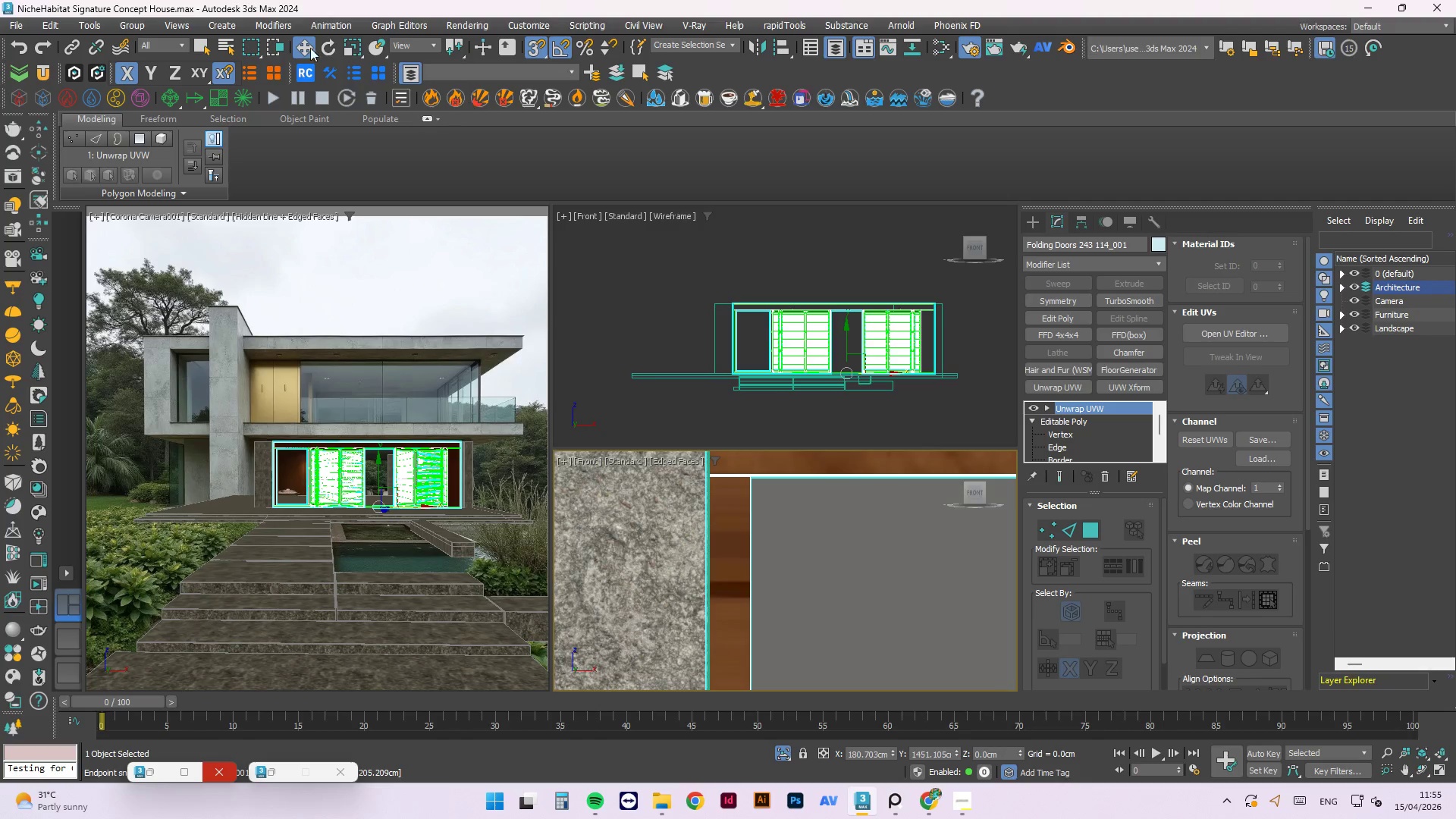 
scroll: coordinate [721, 539], scroll_direction: up, amount: 5.0
 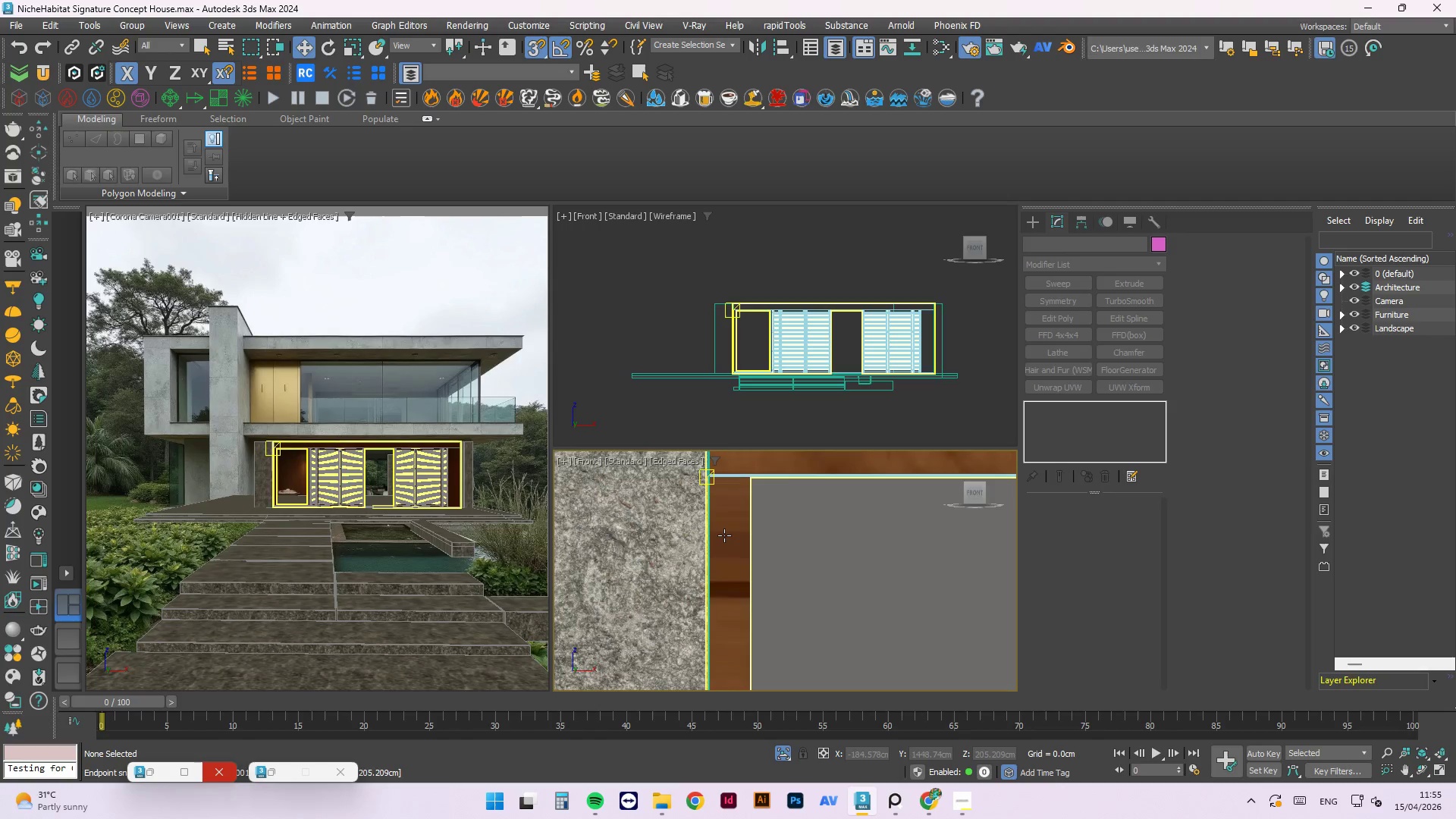 
left_click([39, 70])
 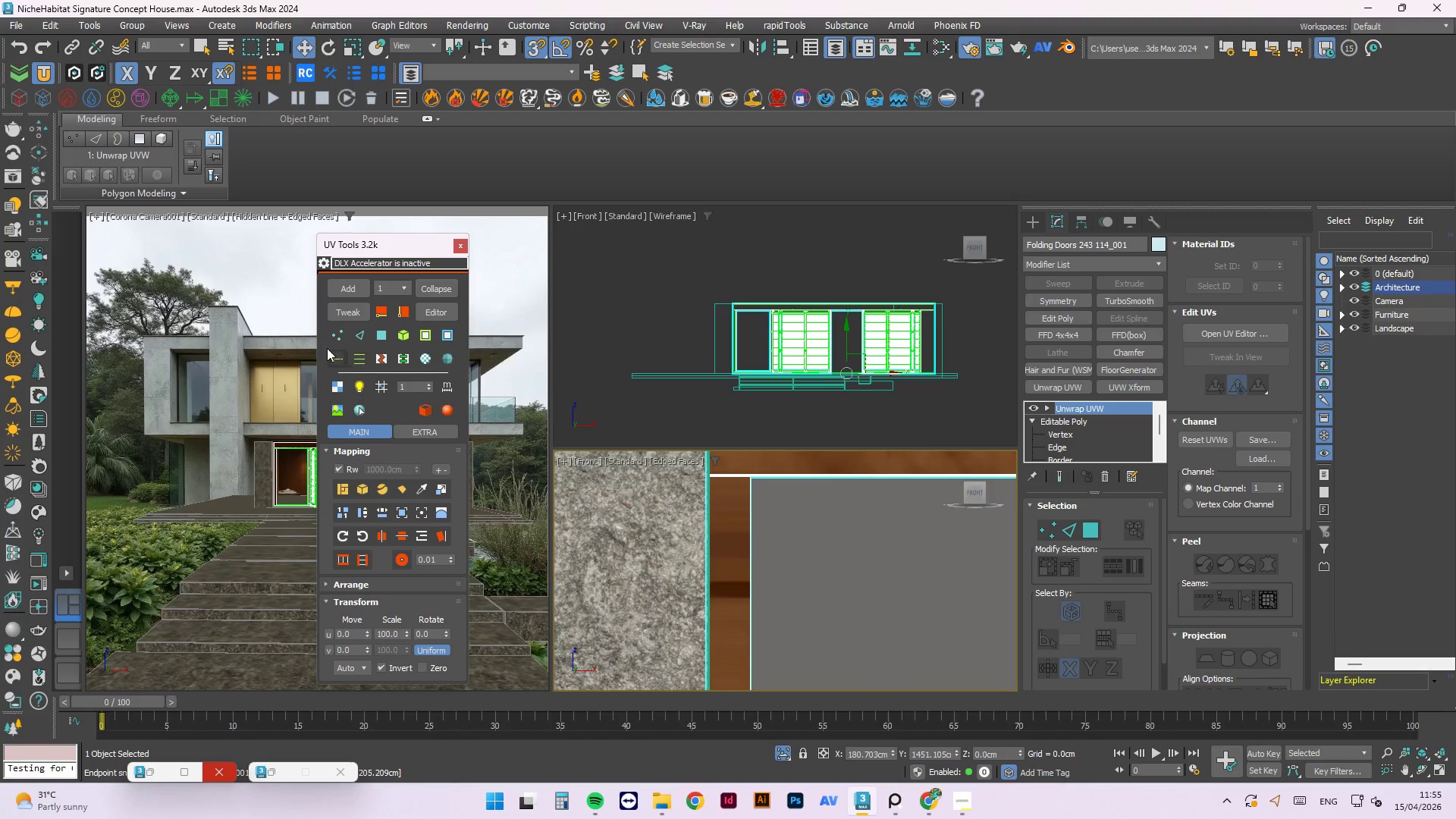 
left_click([344, 313])
 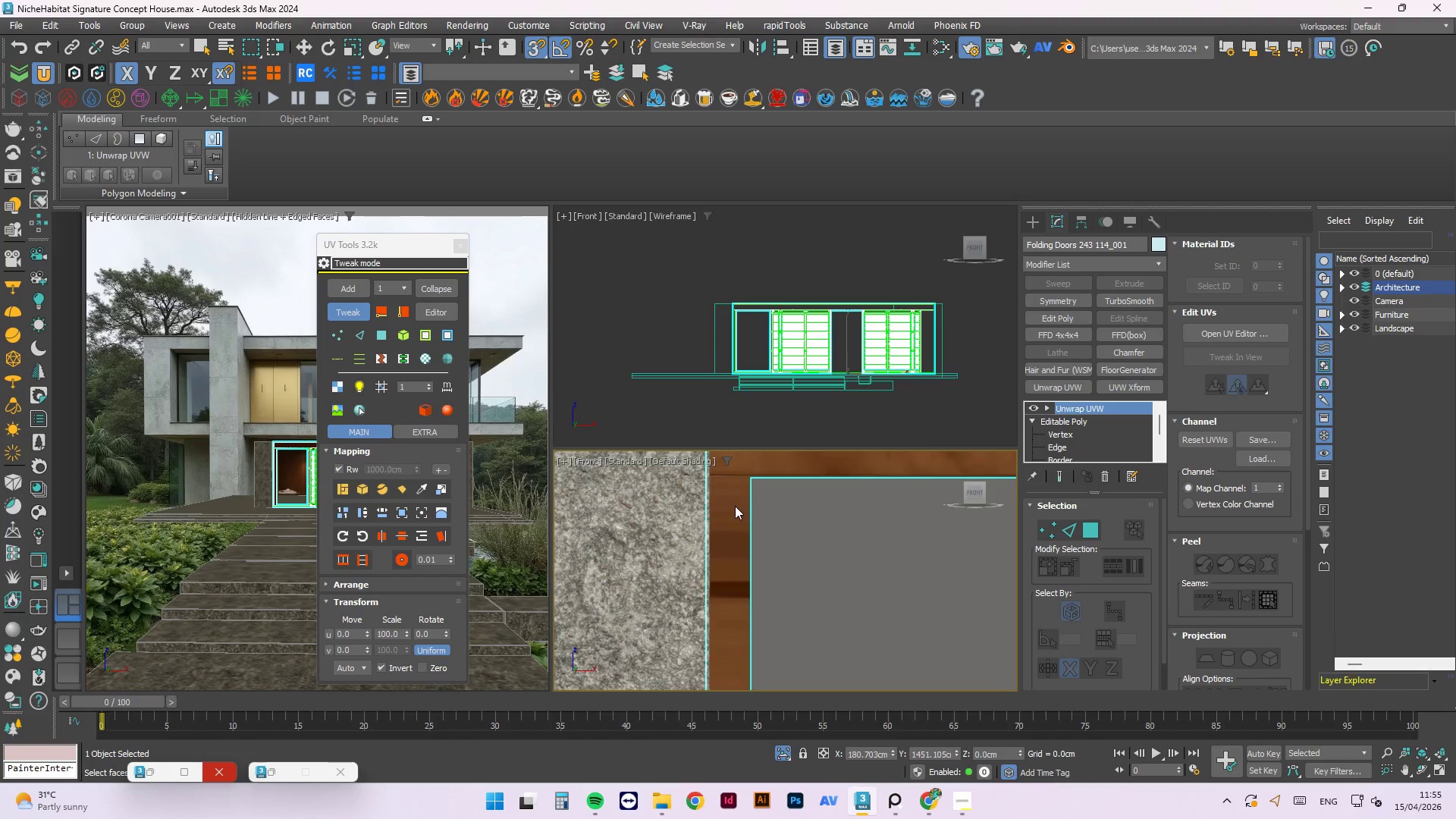 
left_click_drag(start_coordinate=[734, 506], to_coordinate=[686, 455])
 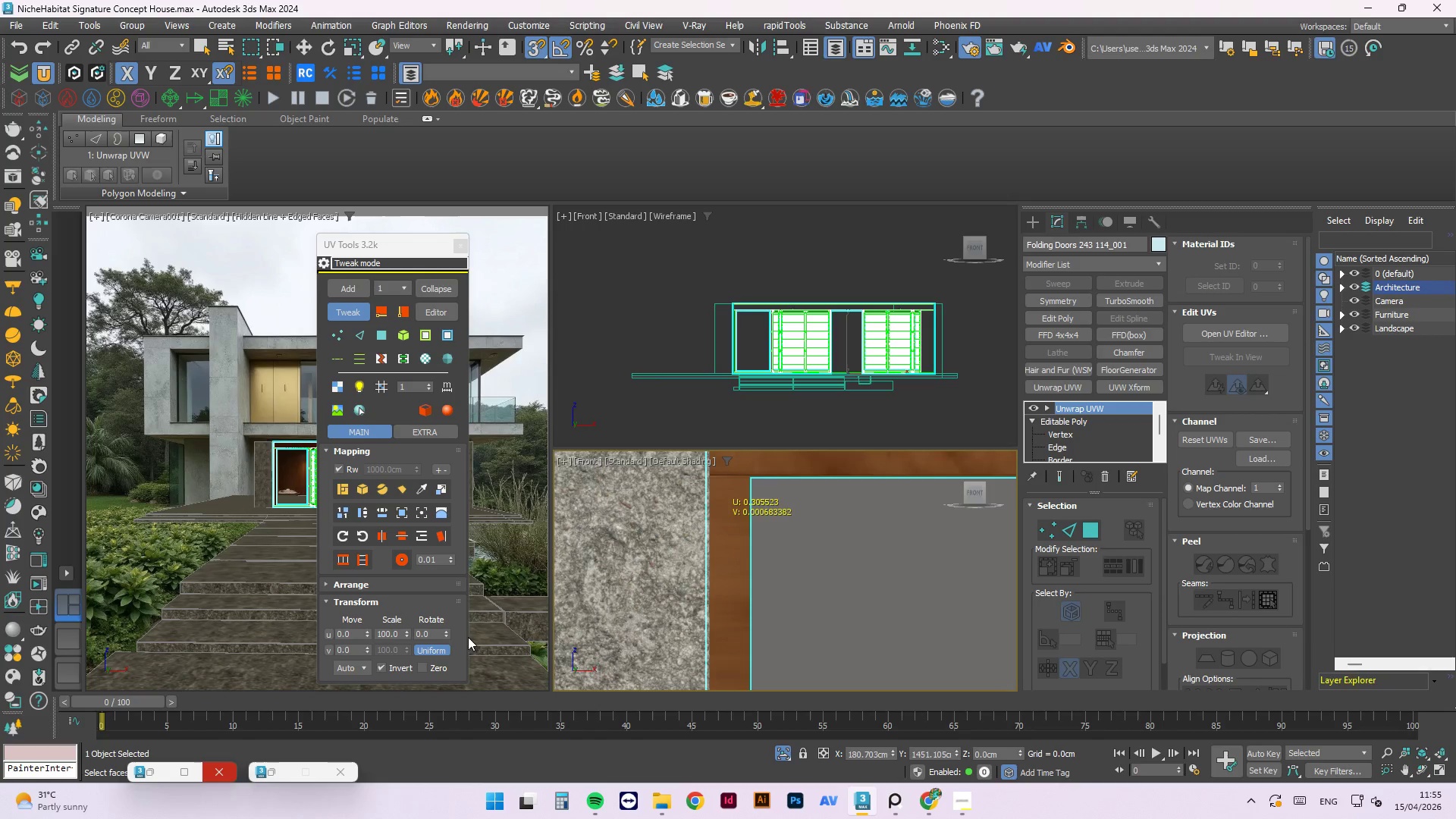 
left_click_drag(start_coordinate=[444, 632], to_coordinate=[266, 444])
 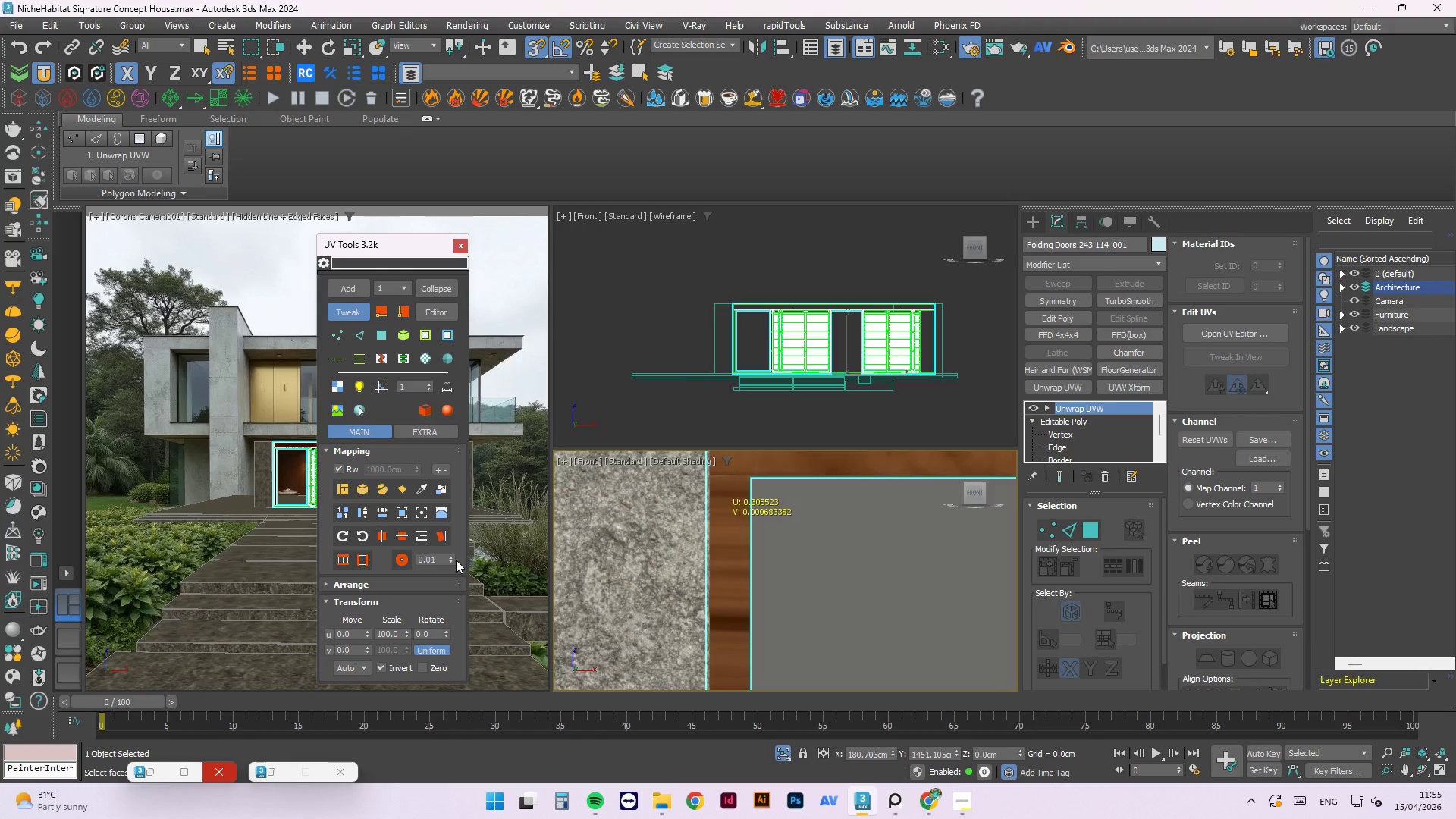 
left_click([420, 488])
 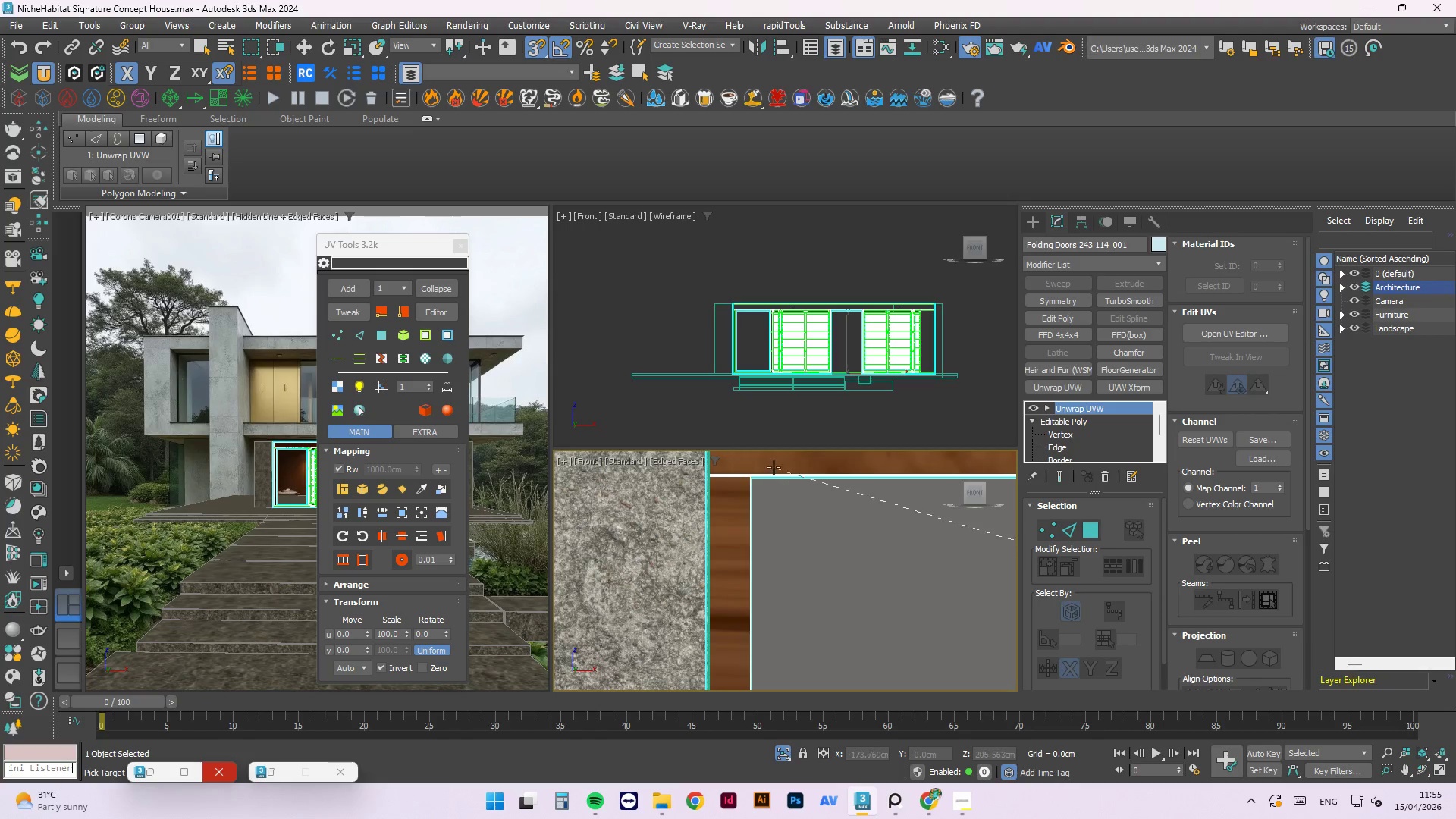 
left_click([776, 462])
 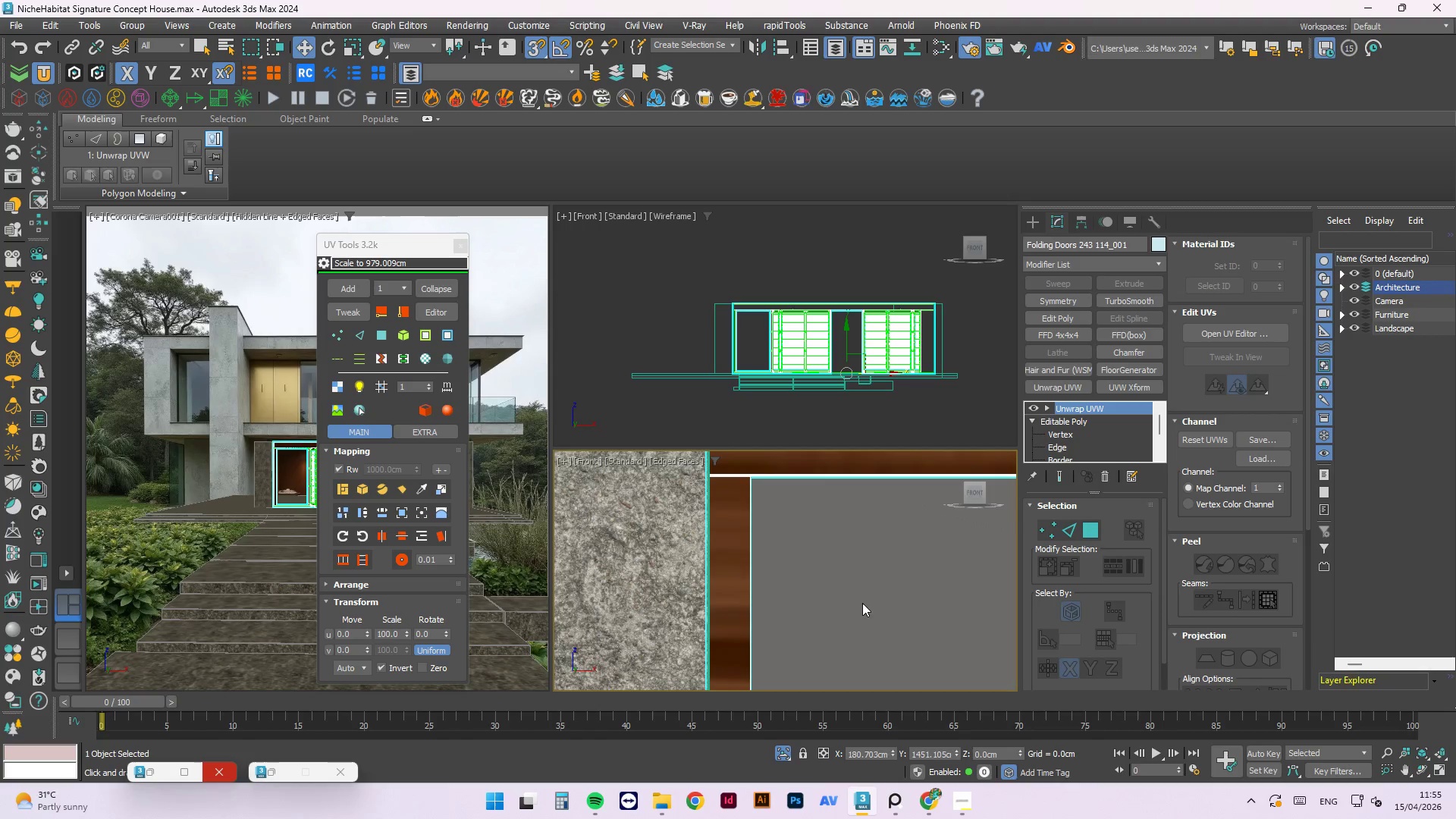 
left_click([861, 599])
 